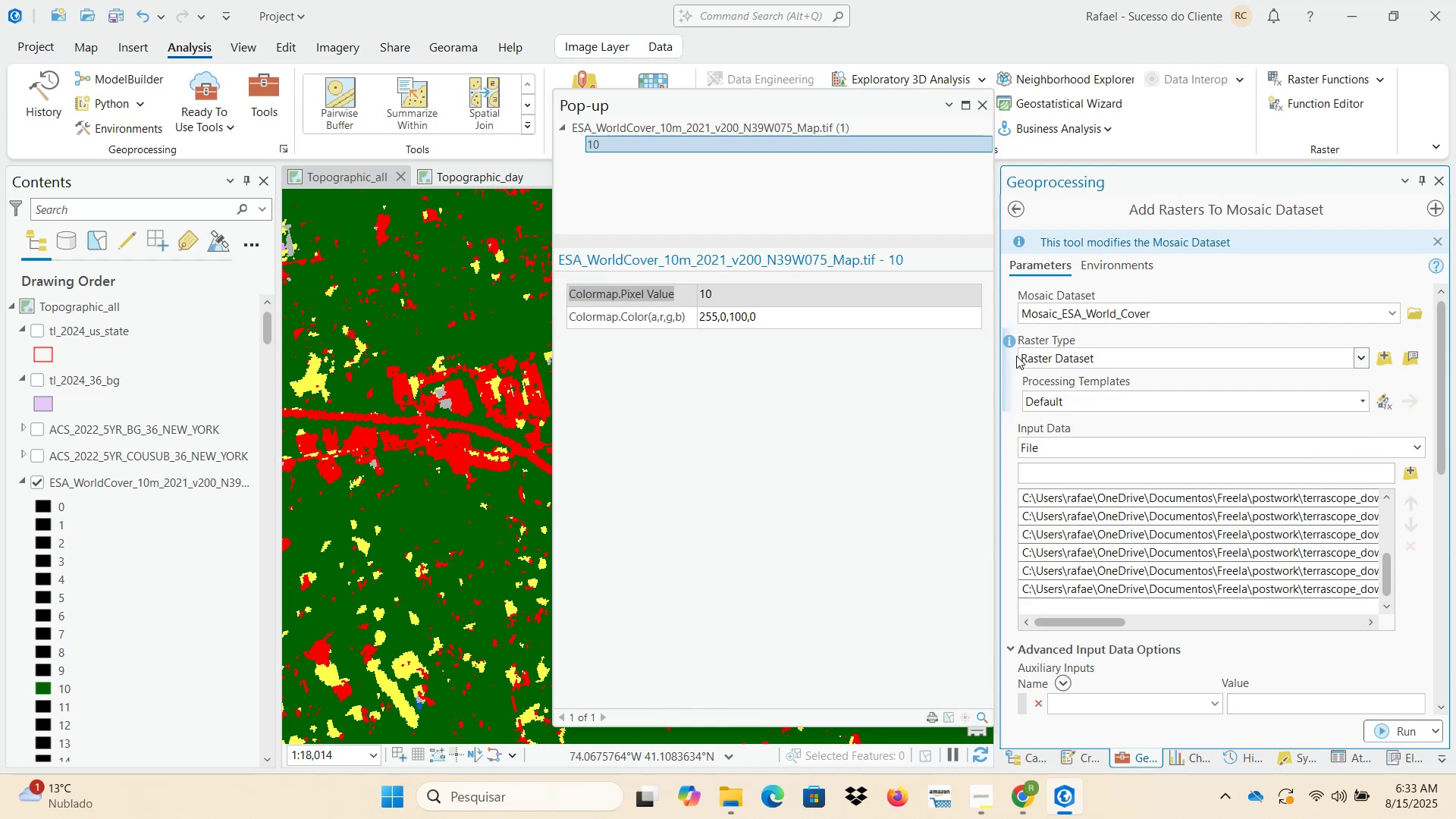 
mouse_move([992, 348])
 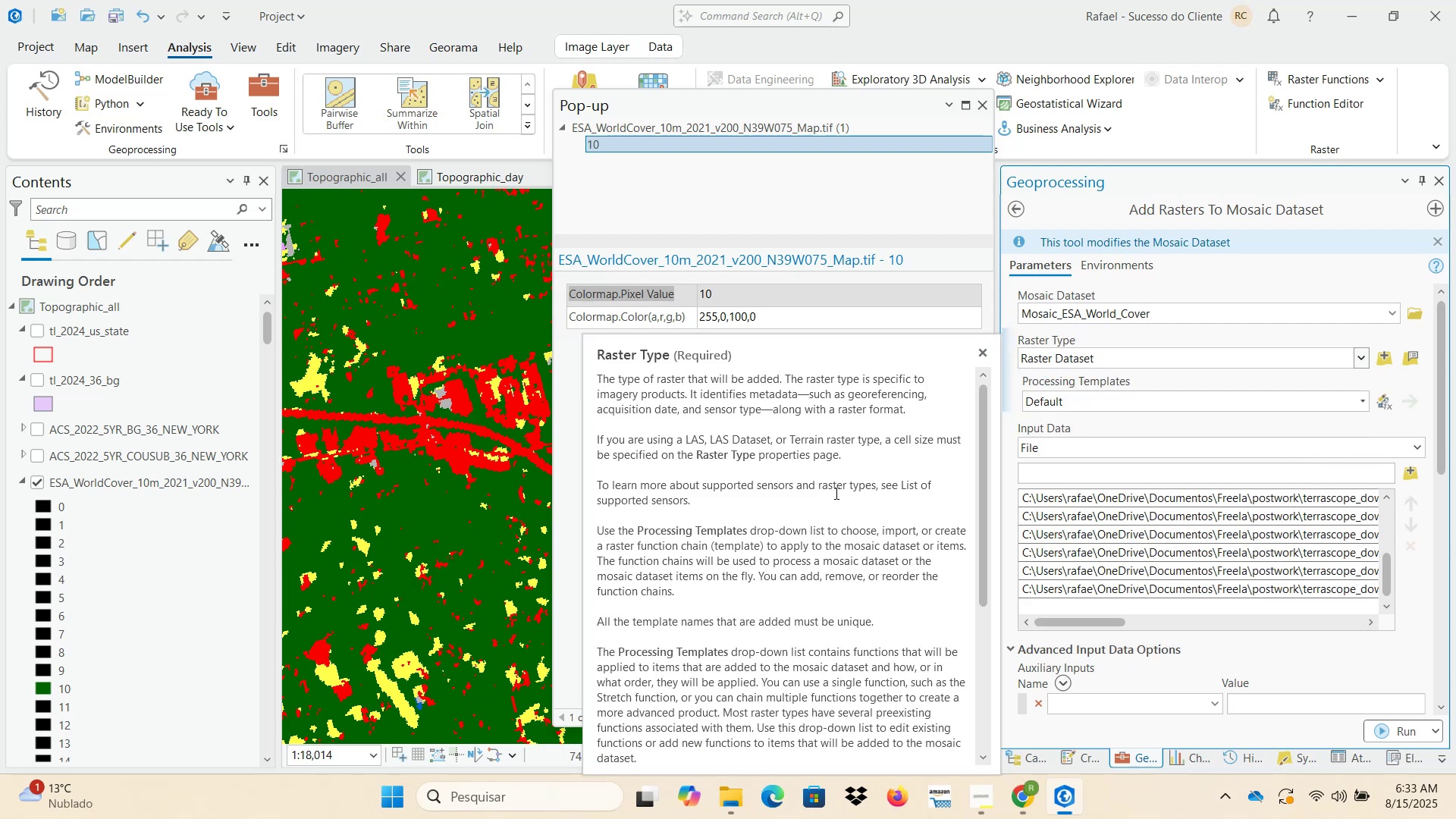 
scroll: coordinate [836, 632], scroll_direction: down, amount: 4.0
 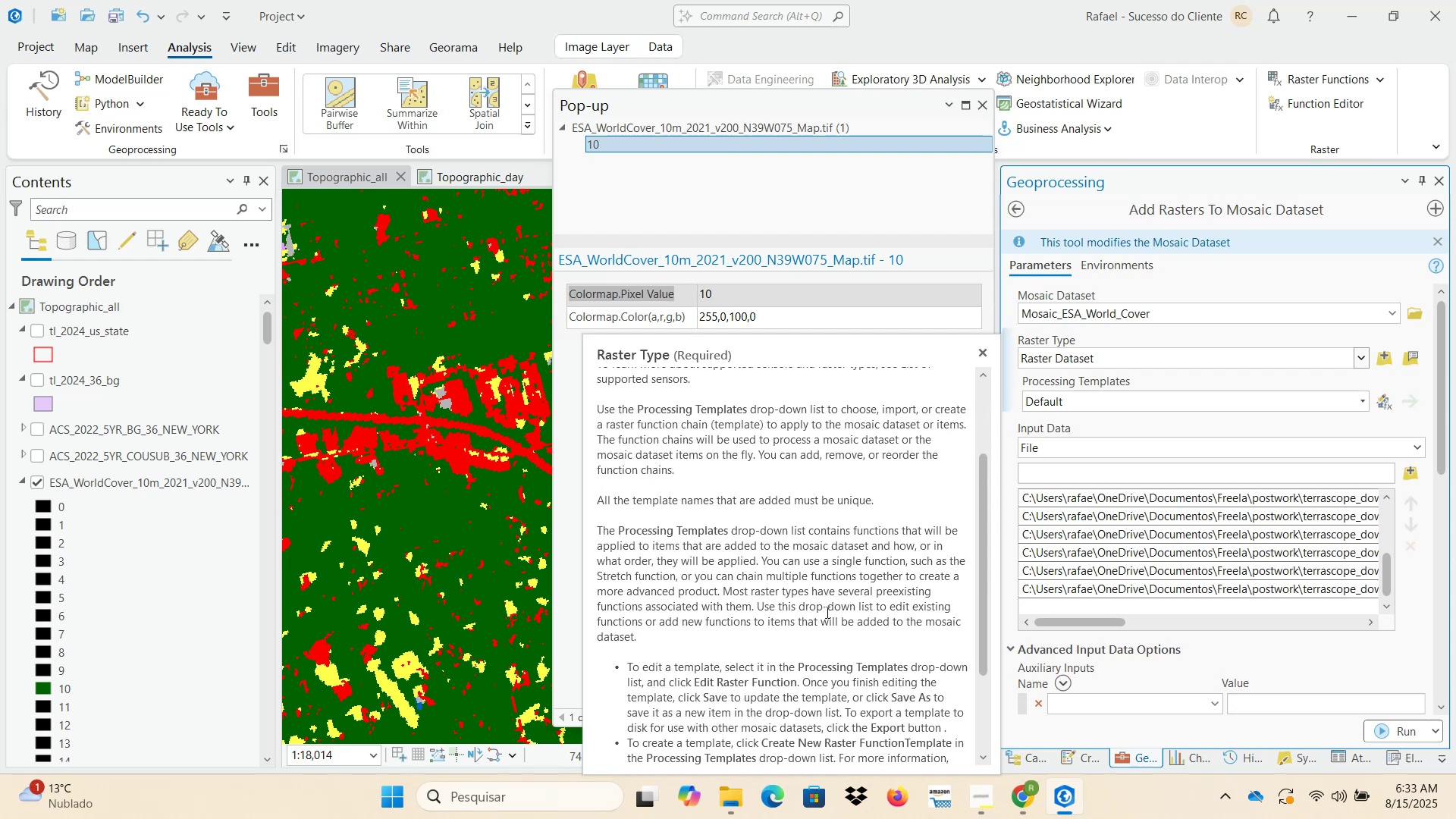 
wait(5.03)
 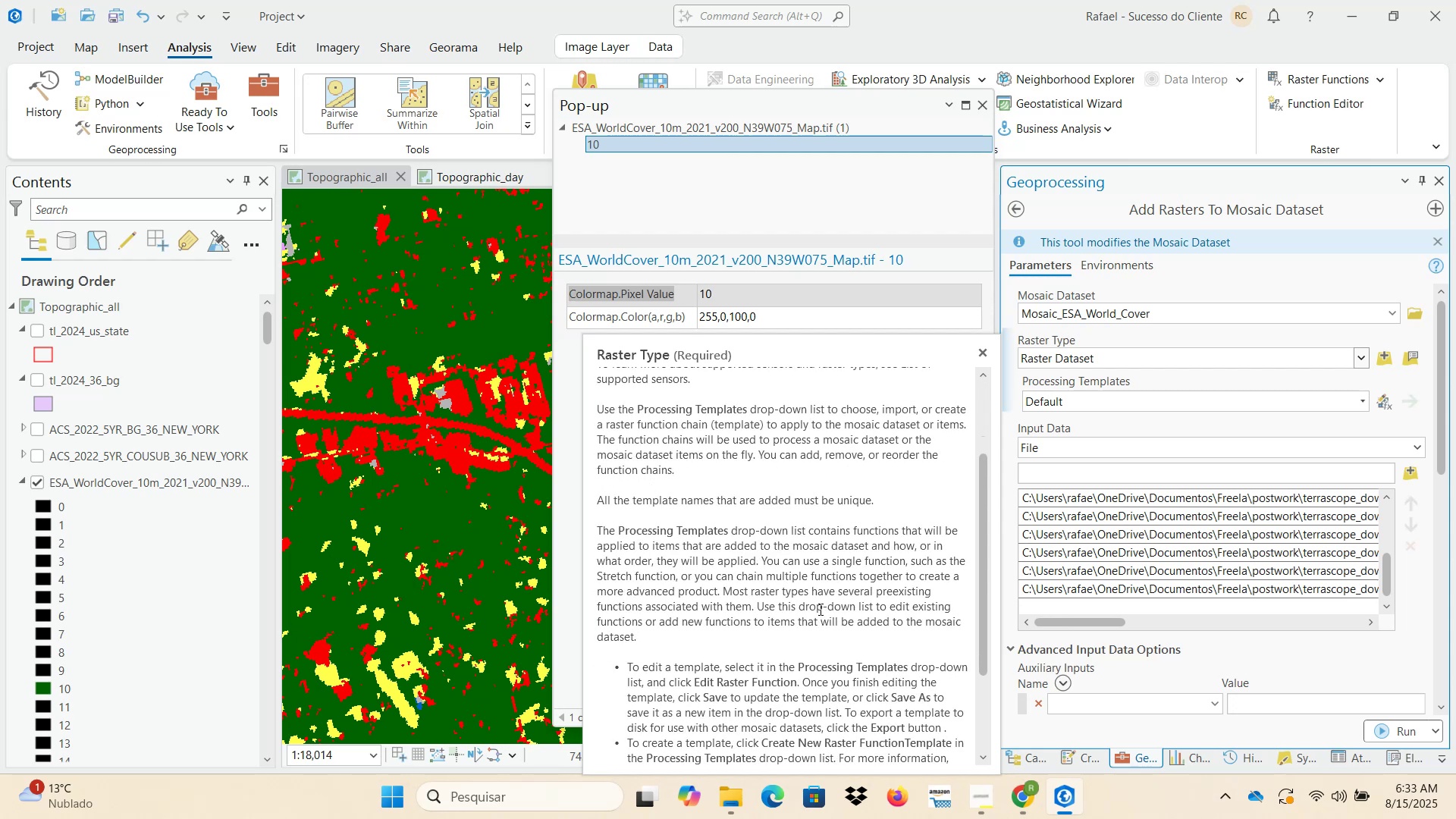 
scroll: coordinate [832, 642], scroll_direction: down, amount: 6.0
 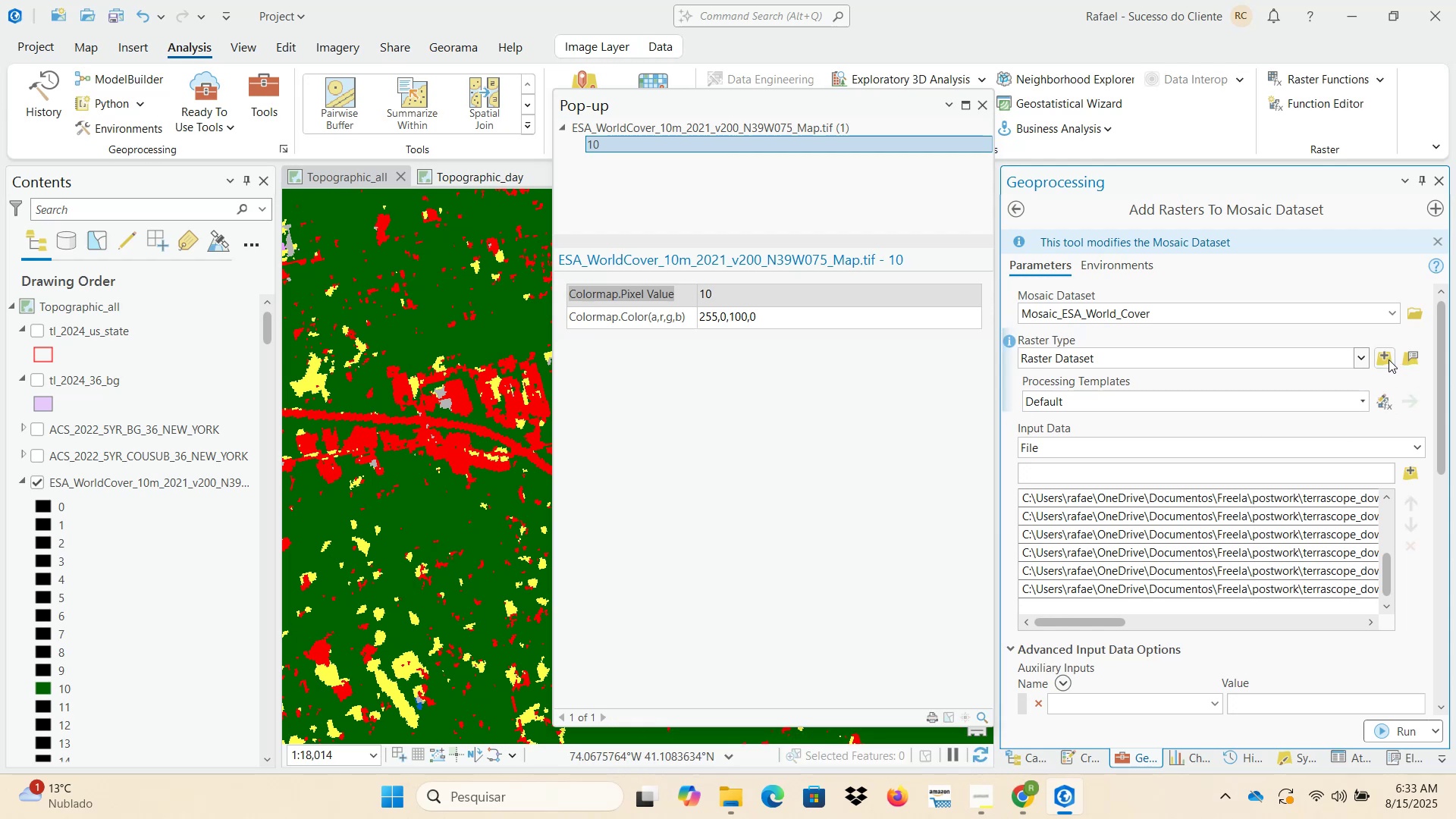 
wait(7.72)
 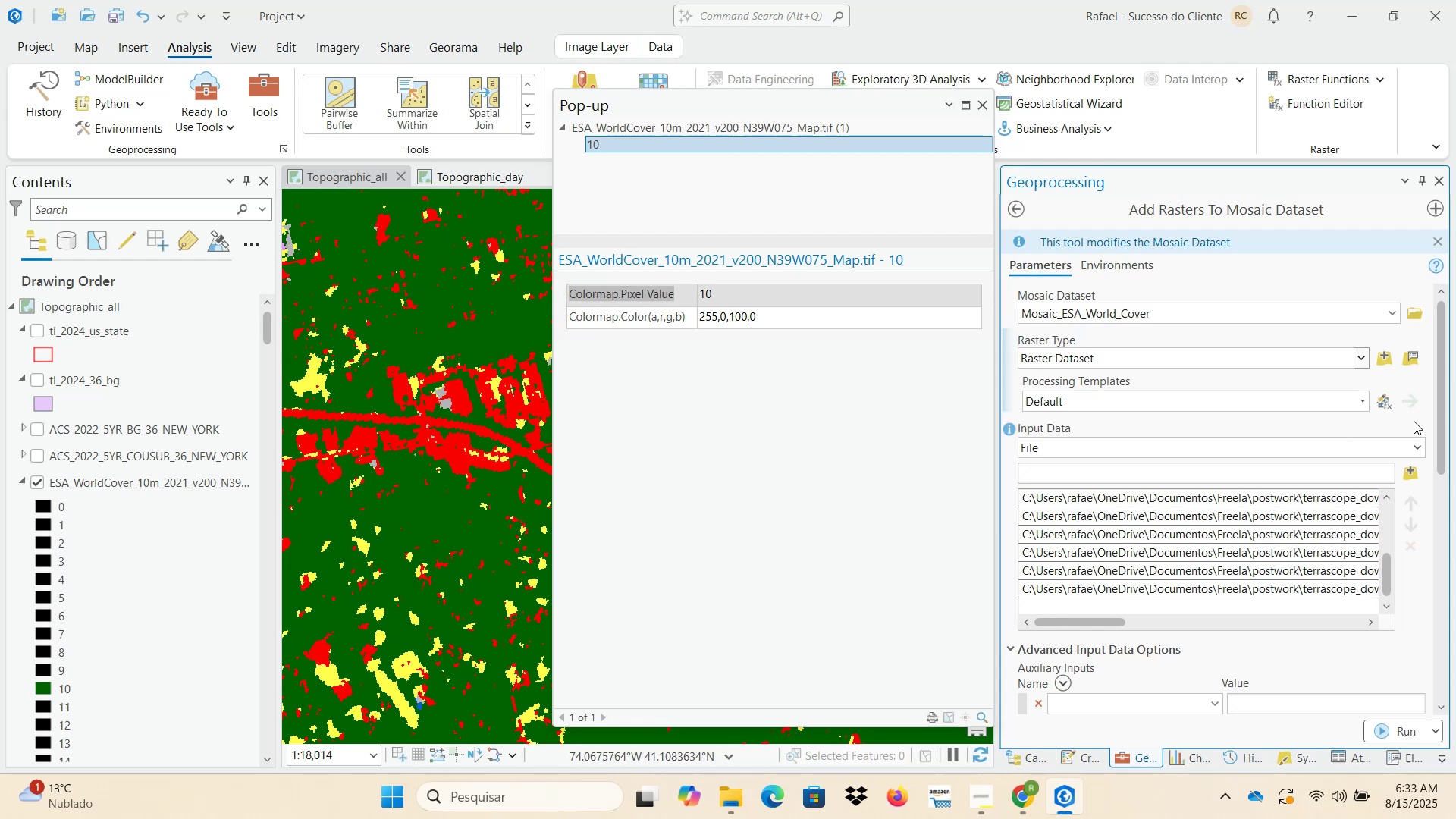 
left_click([1015, 799])
 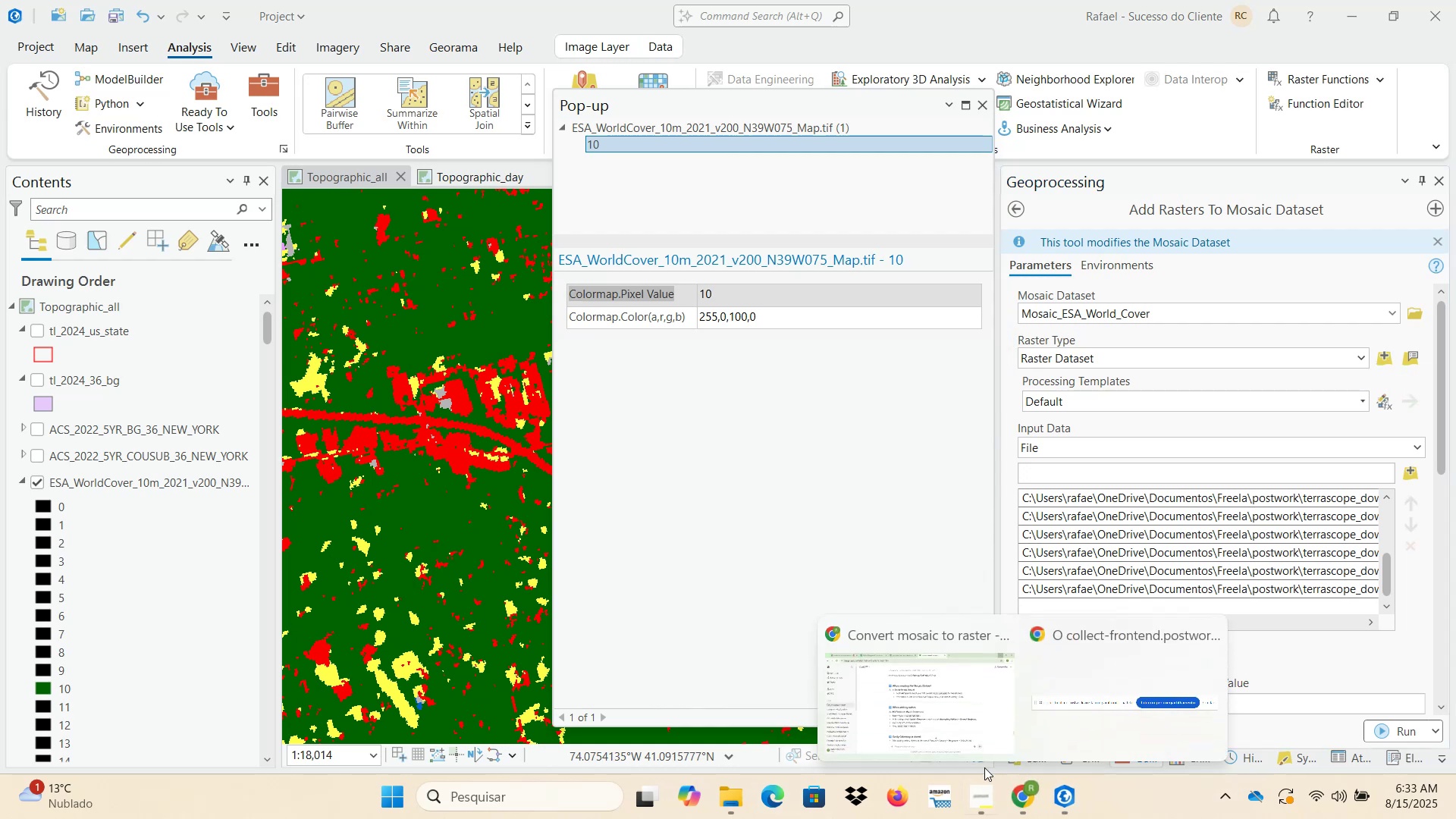 
left_click([855, 695])
 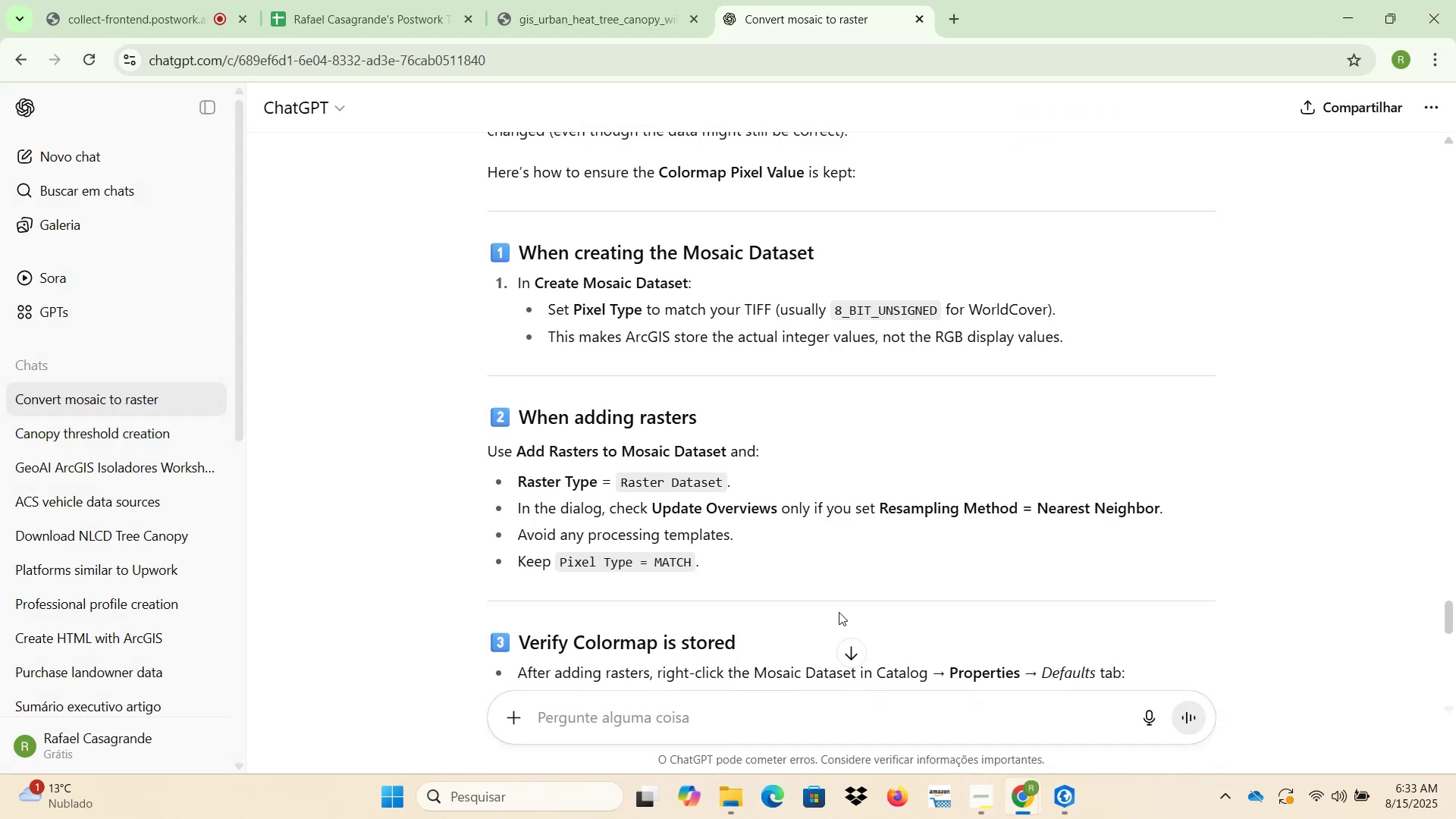 
scroll: coordinate [765, 558], scroll_direction: down, amount: 2.0
 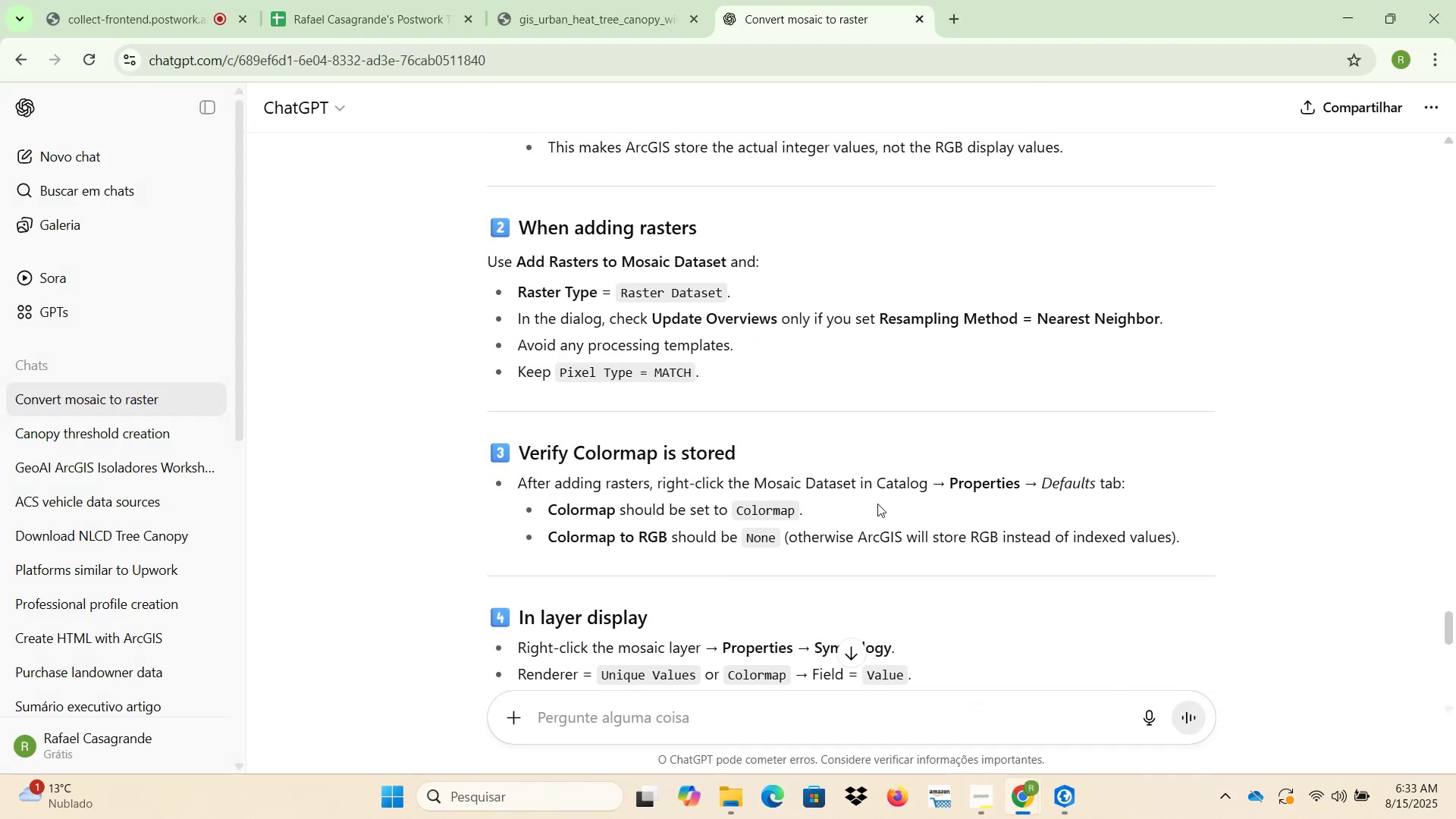 
wait(10.42)
 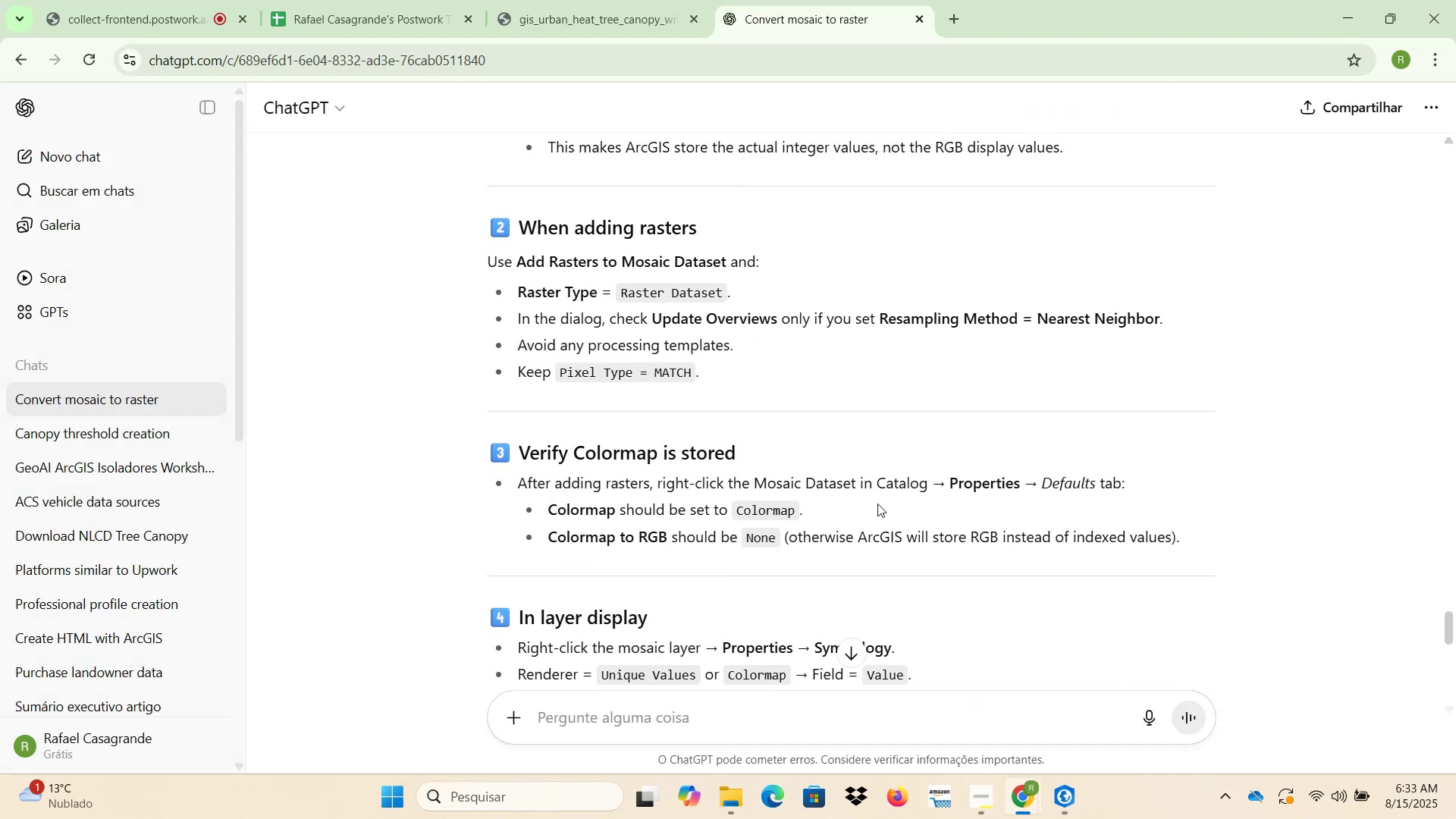 
left_click([17, 481])
 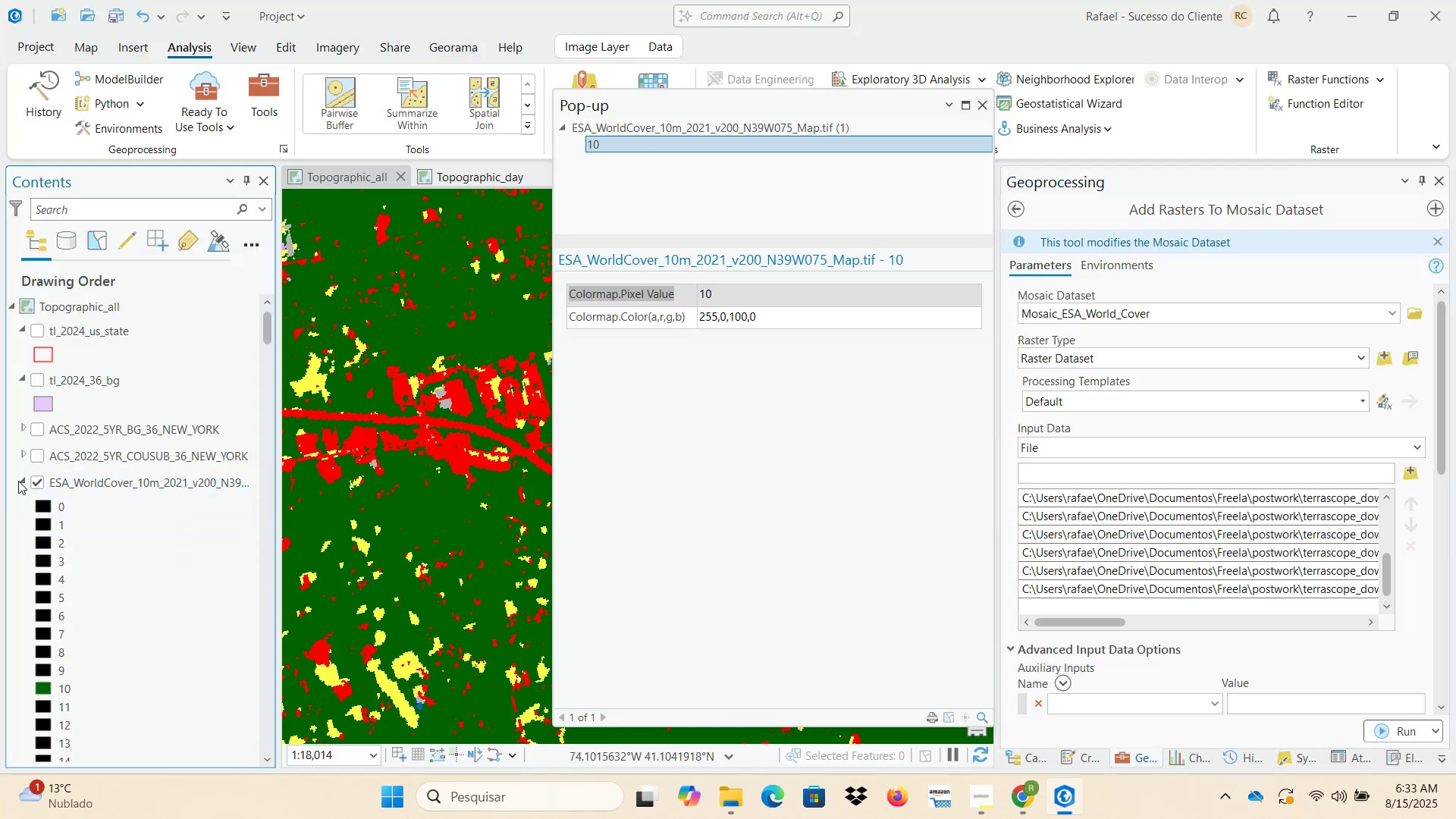 
left_click([20, 483])
 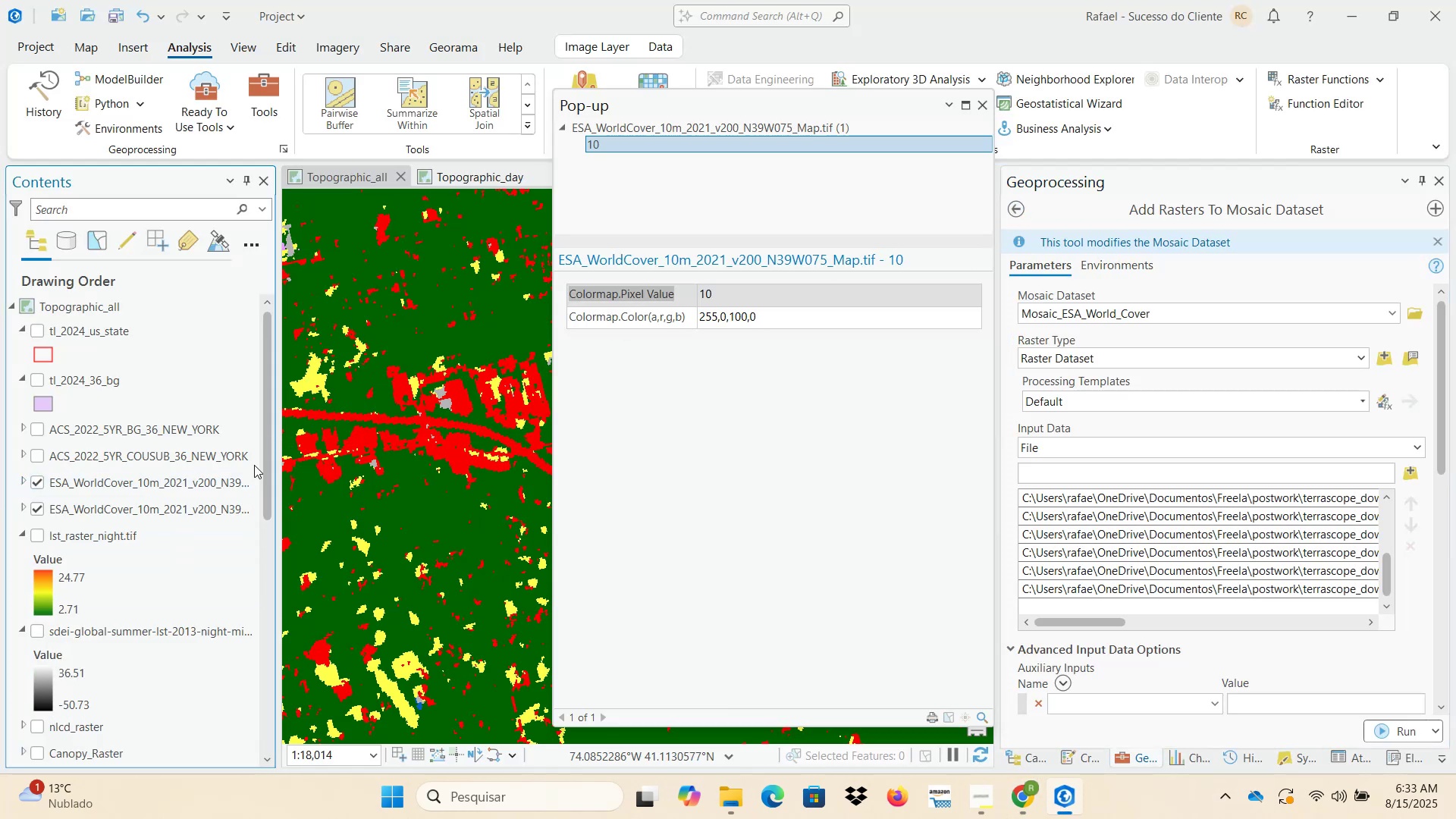 
scroll: coordinate [134, 598], scroll_direction: down, amount: 10.0
 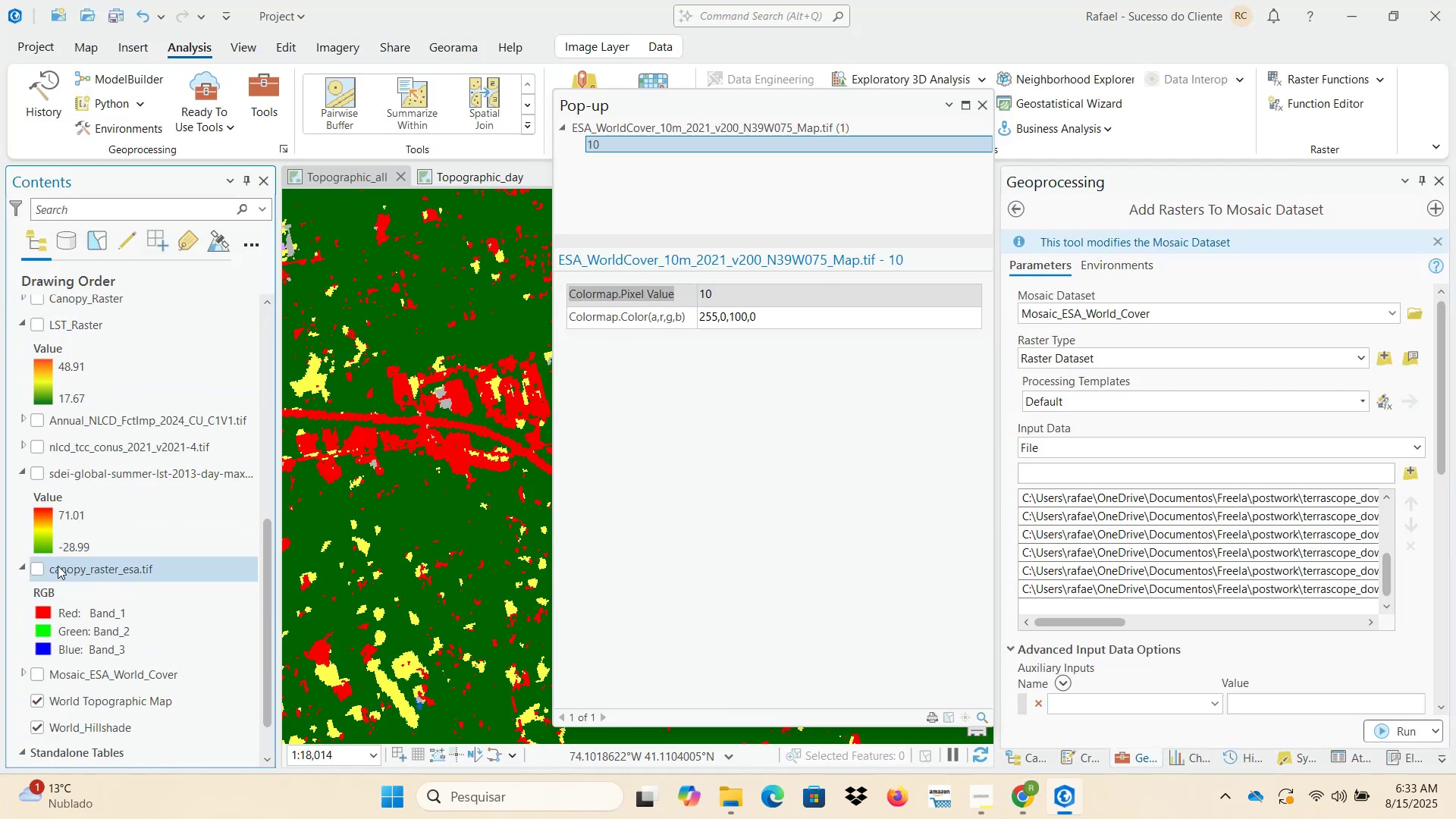 
scroll: coordinate [64, 548], scroll_direction: up, amount: 13.0
 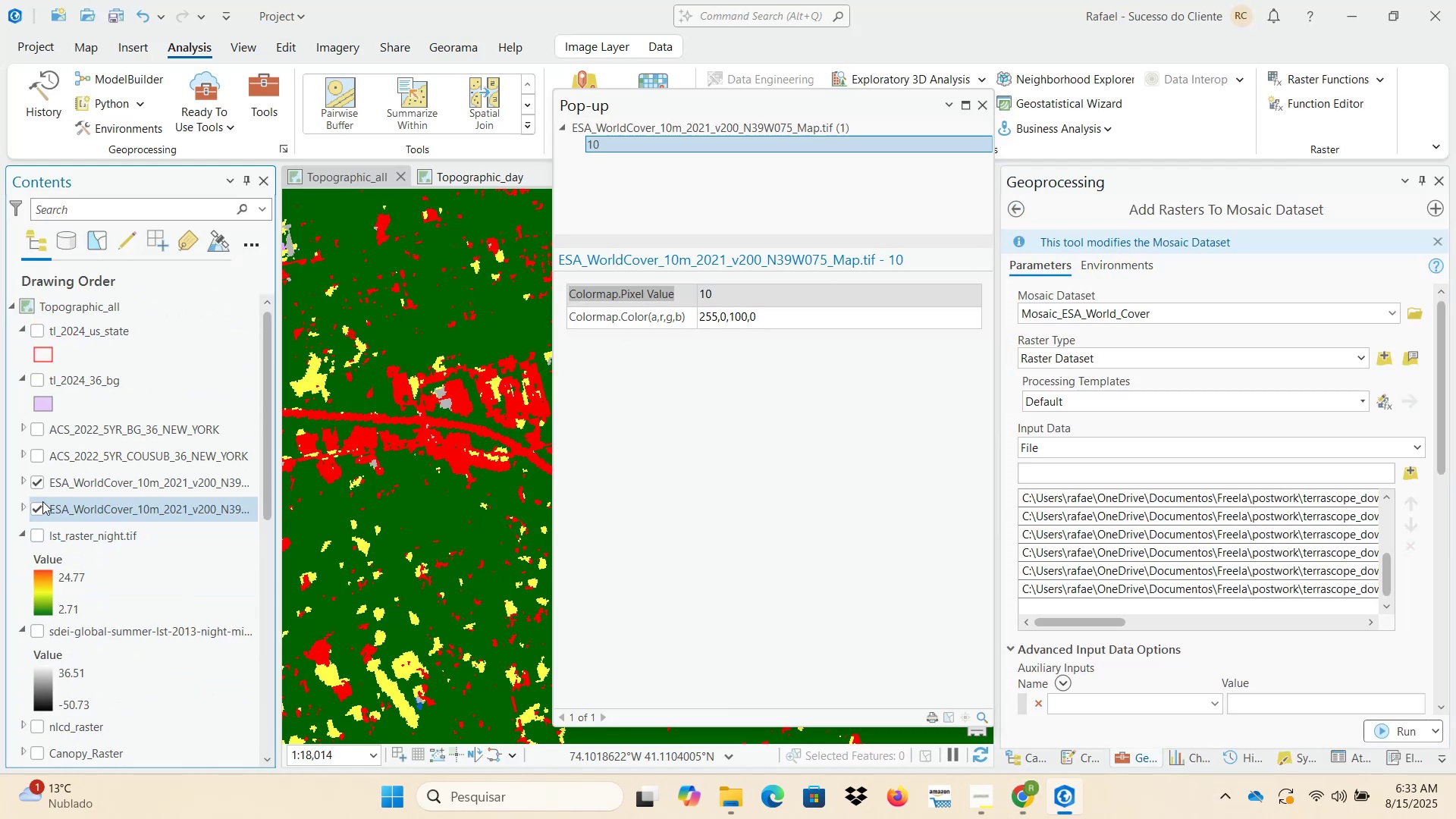 
left_click_drag(start_coordinate=[39, 476], to_coordinate=[39, 481])
 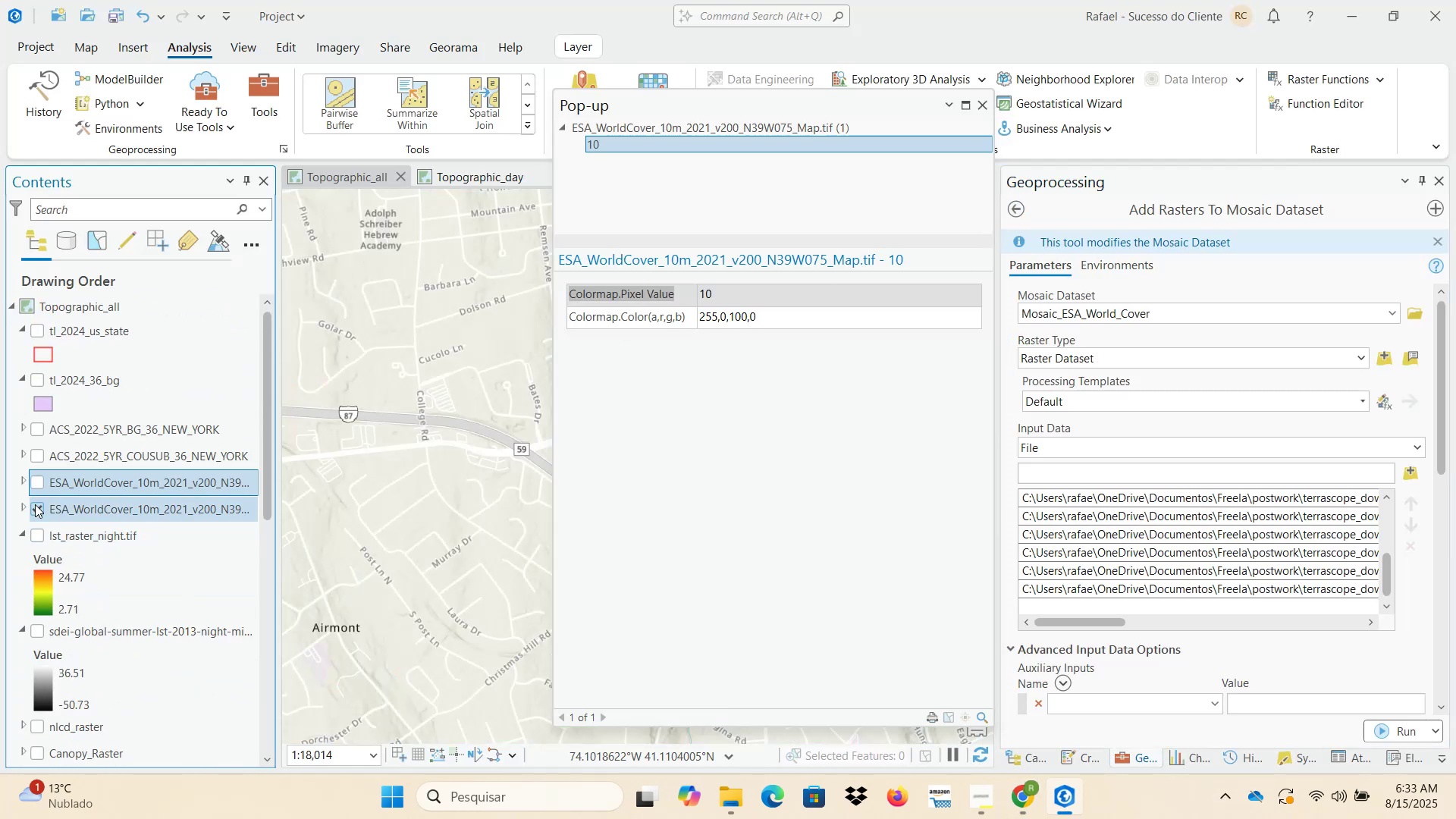 
double_click([34, 511])
 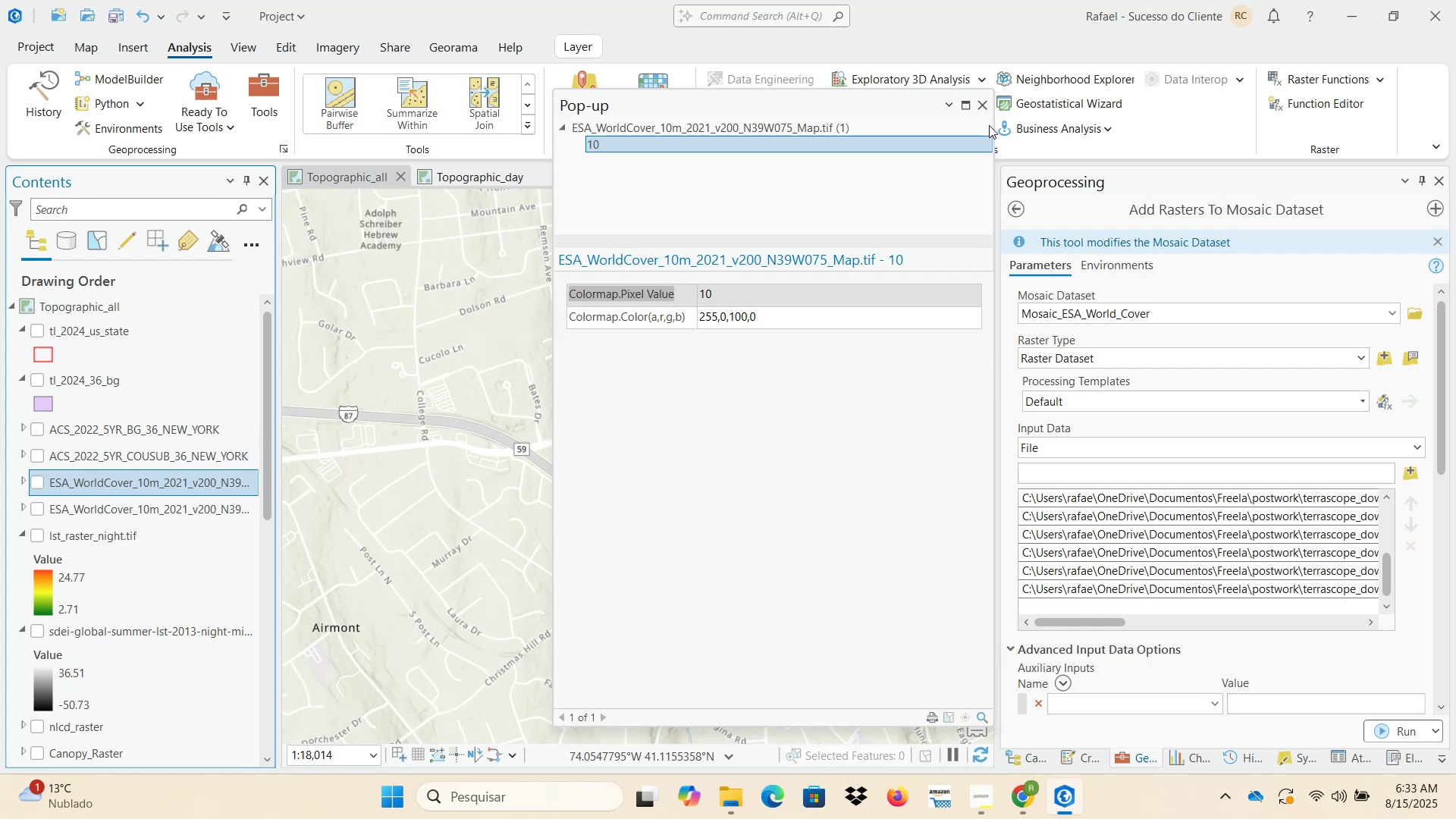 
left_click([981, 99])
 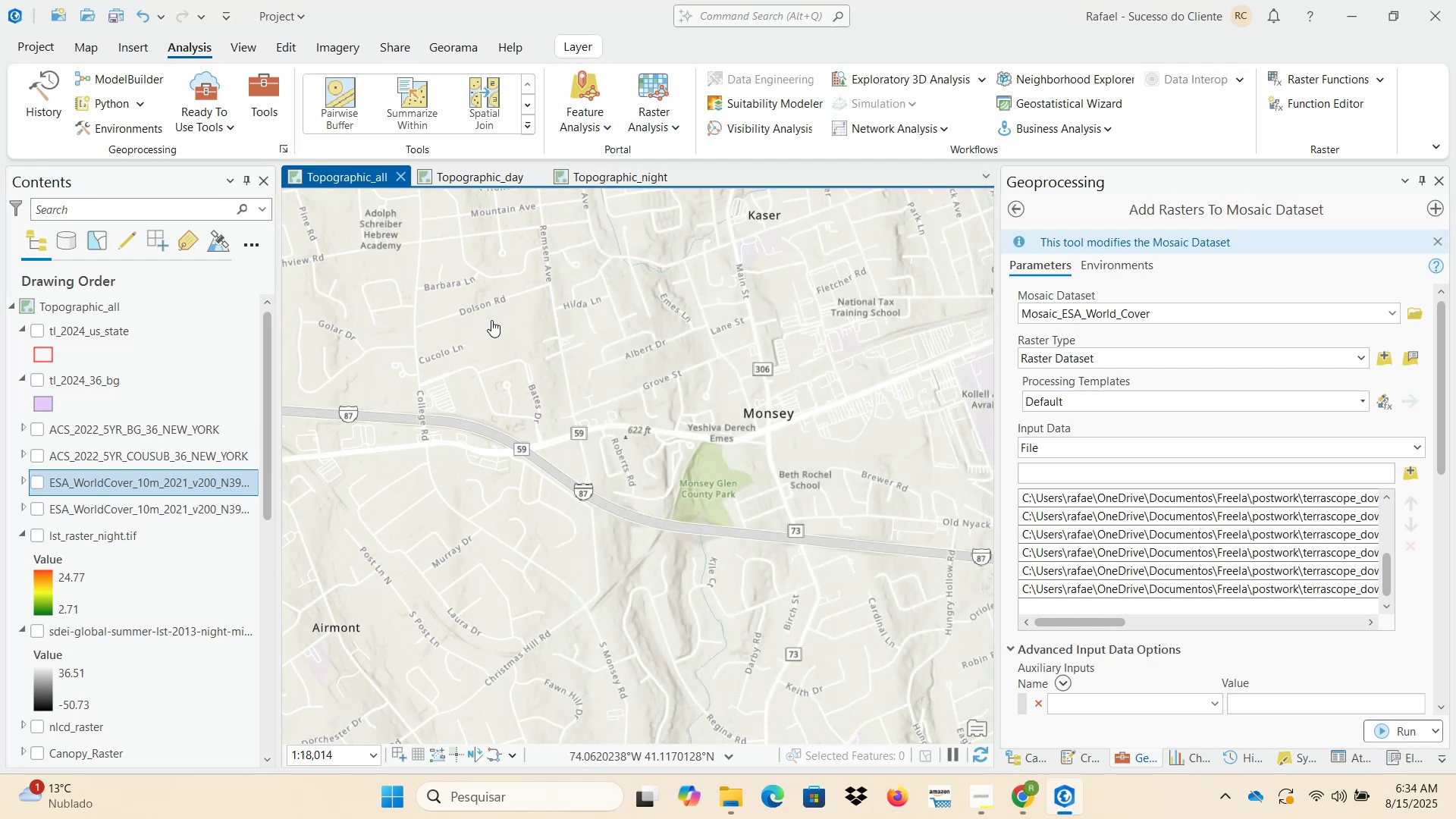 
scroll: coordinate [146, 566], scroll_direction: down, amount: 14.0
 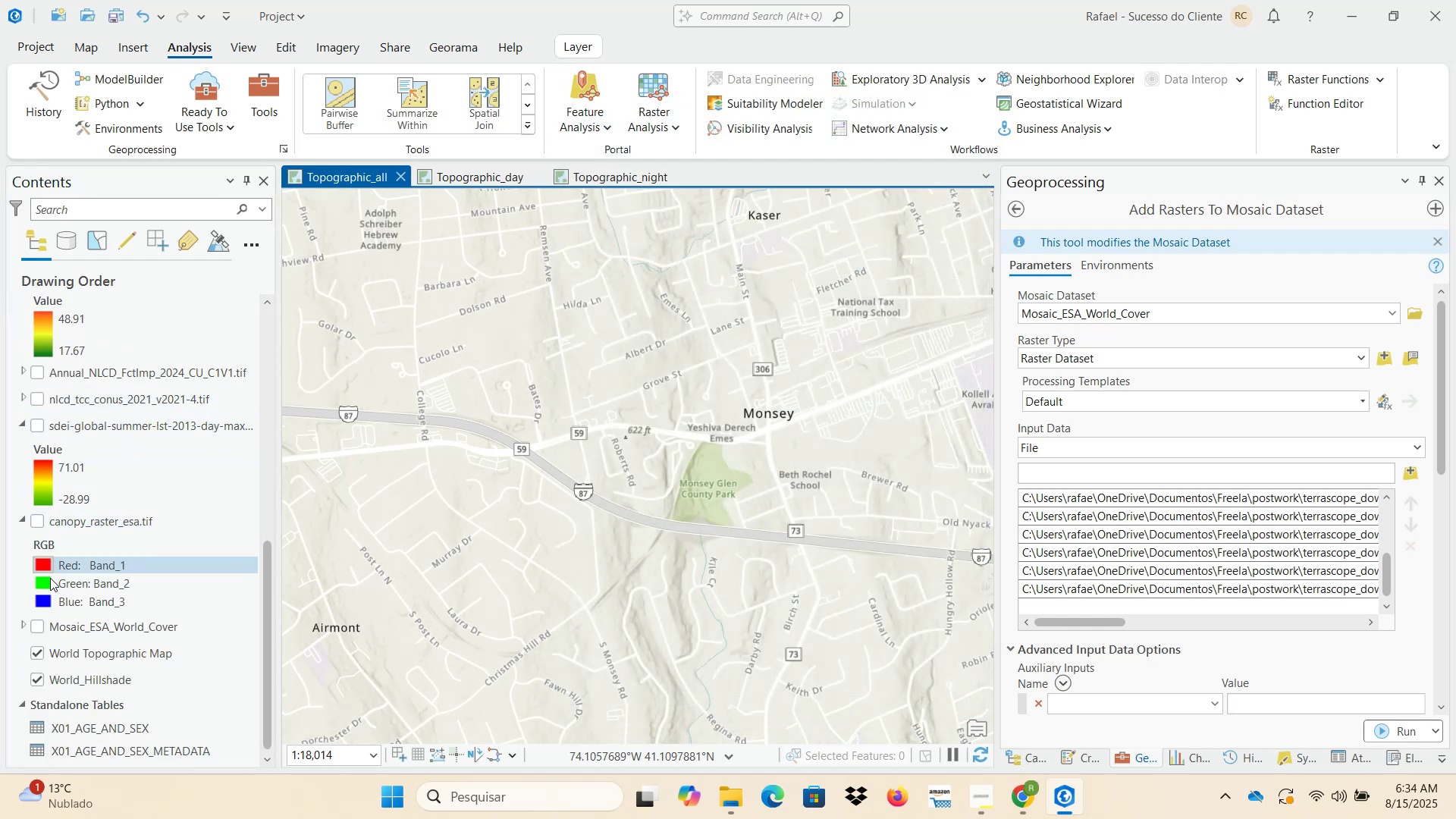 
left_click([20, 627])
 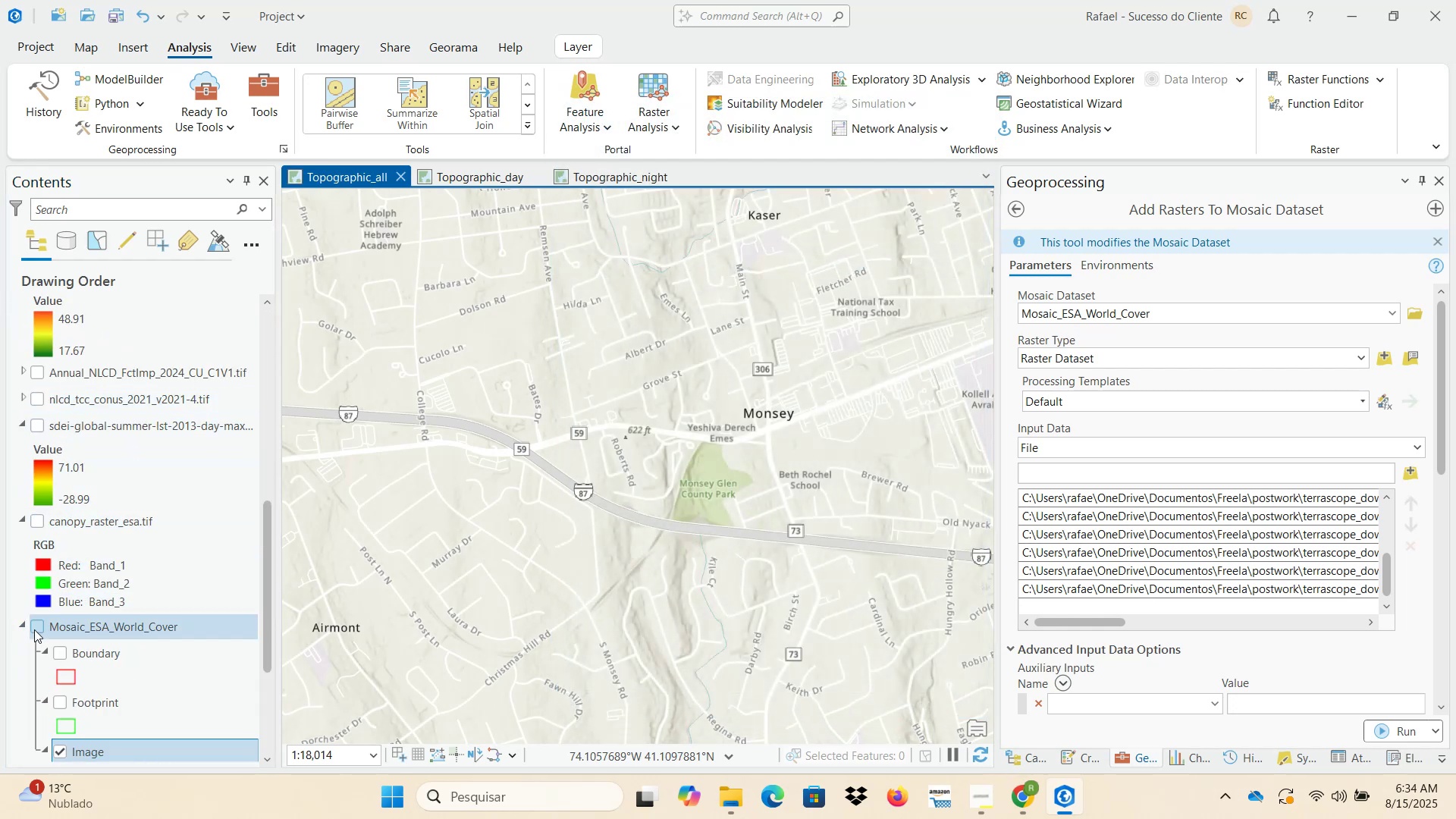 
left_click([38, 630])
 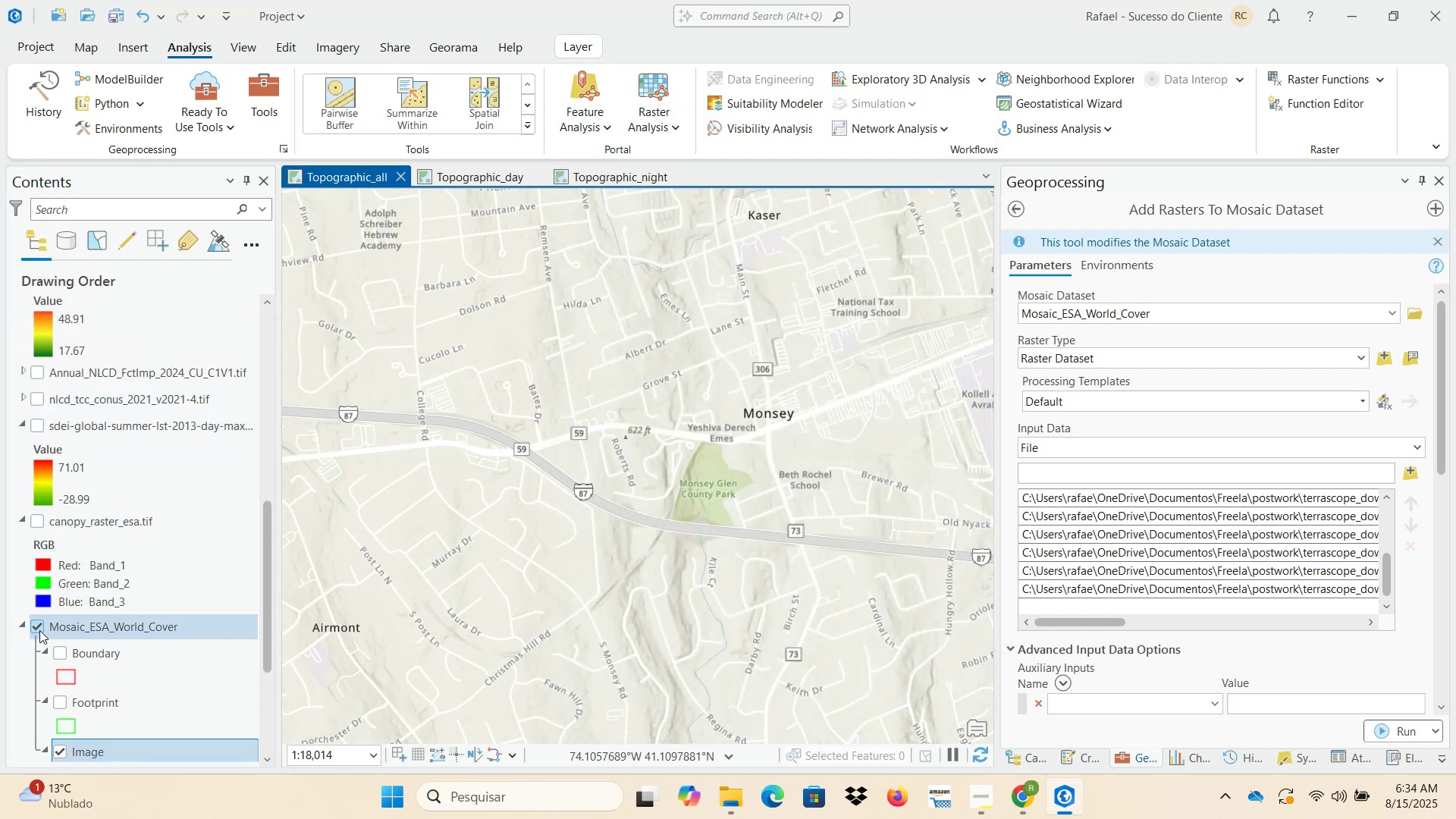 
mouse_move([131, 627])
 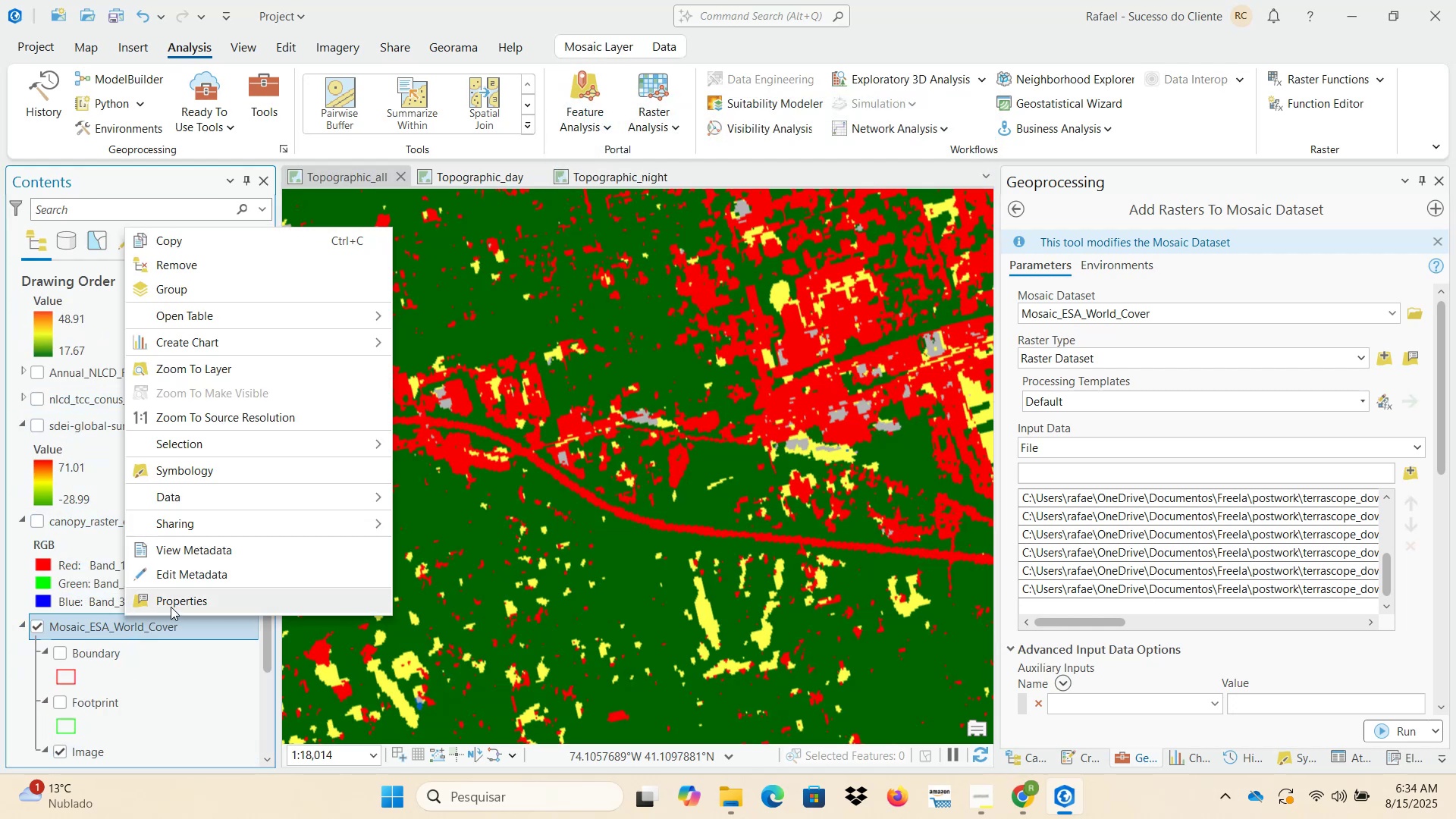 
left_click([171, 604])
 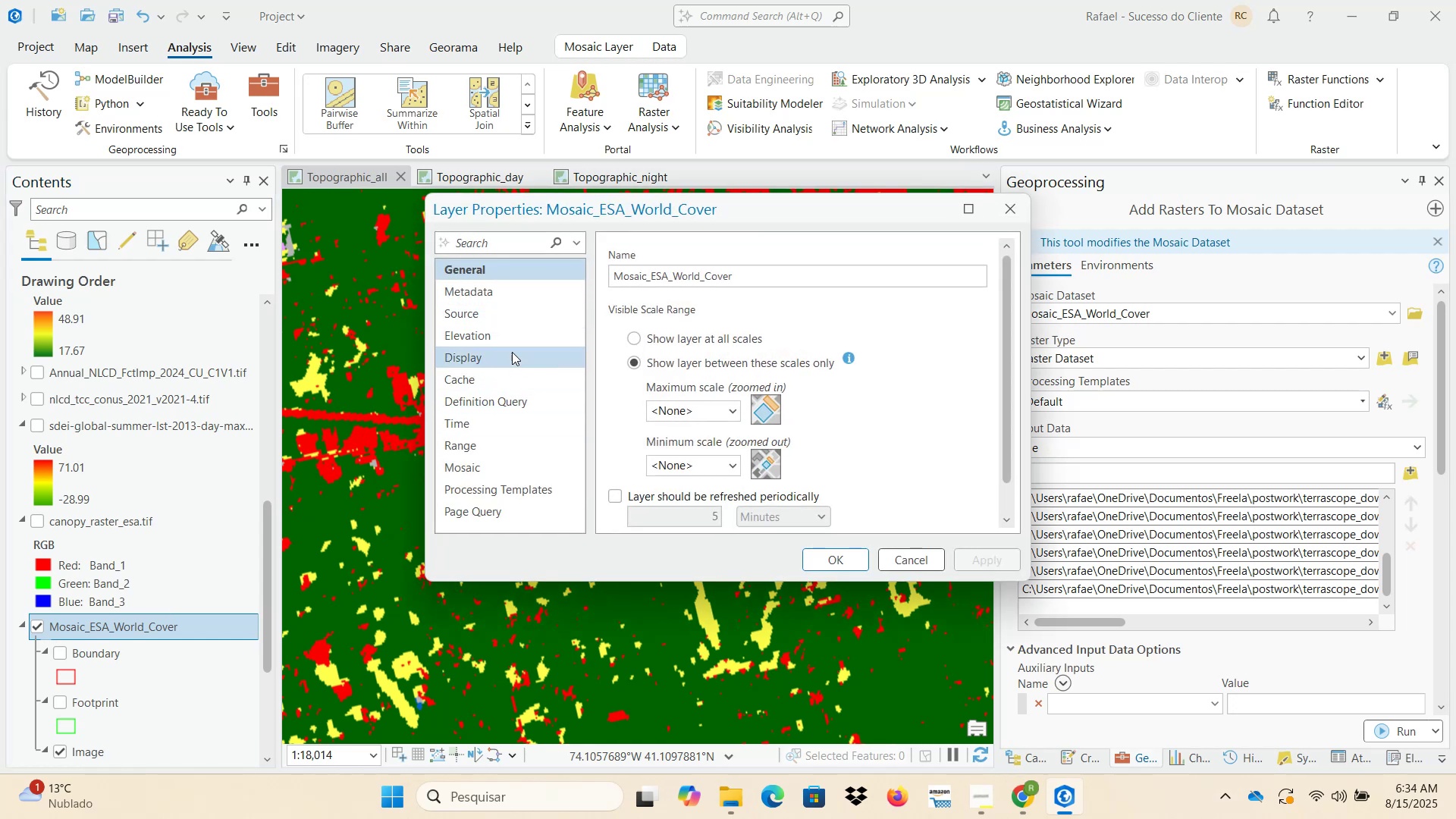 
scroll: coordinate [515, 463], scroll_direction: down, amount: 2.0
 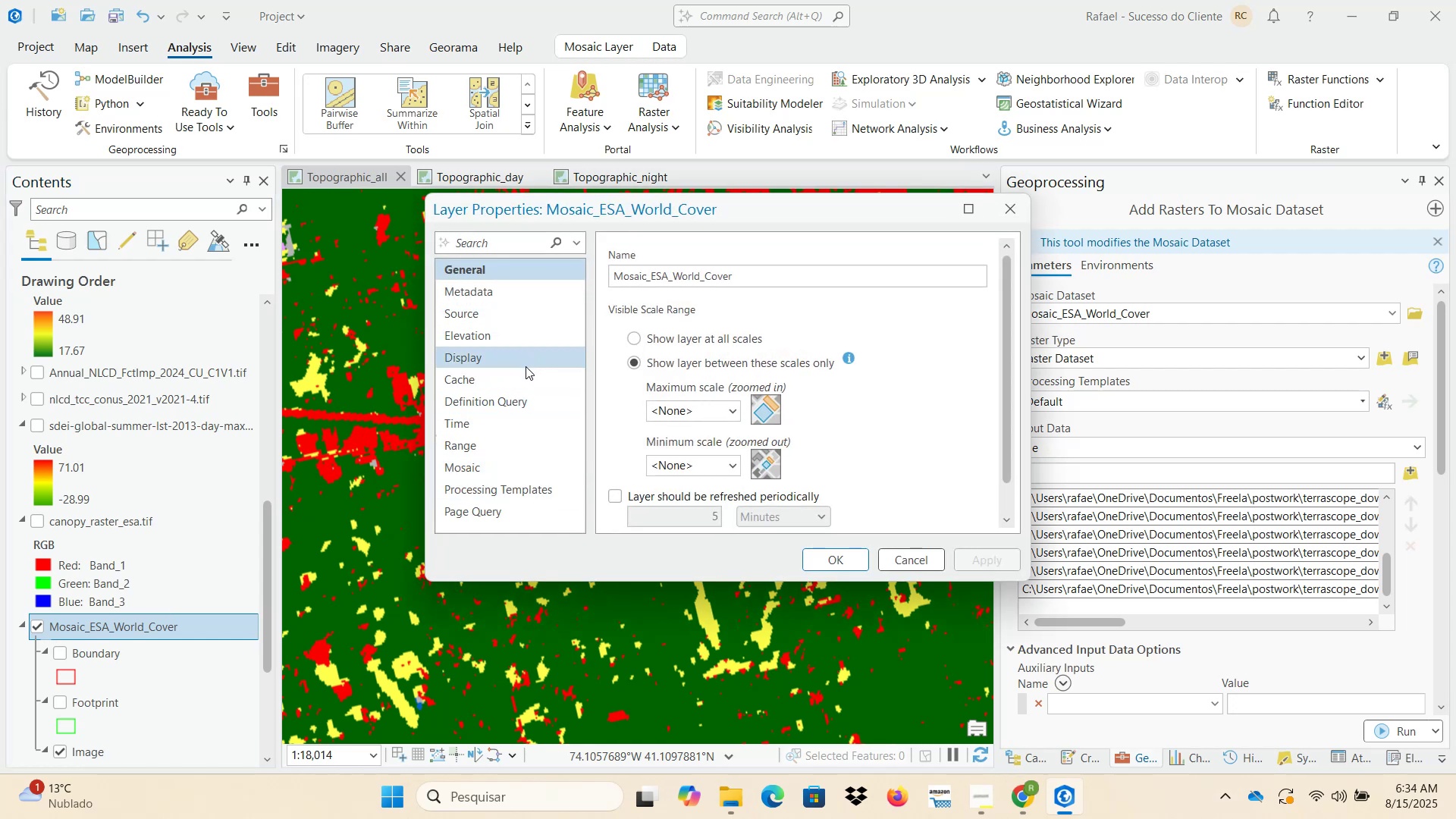 
wait(9.22)
 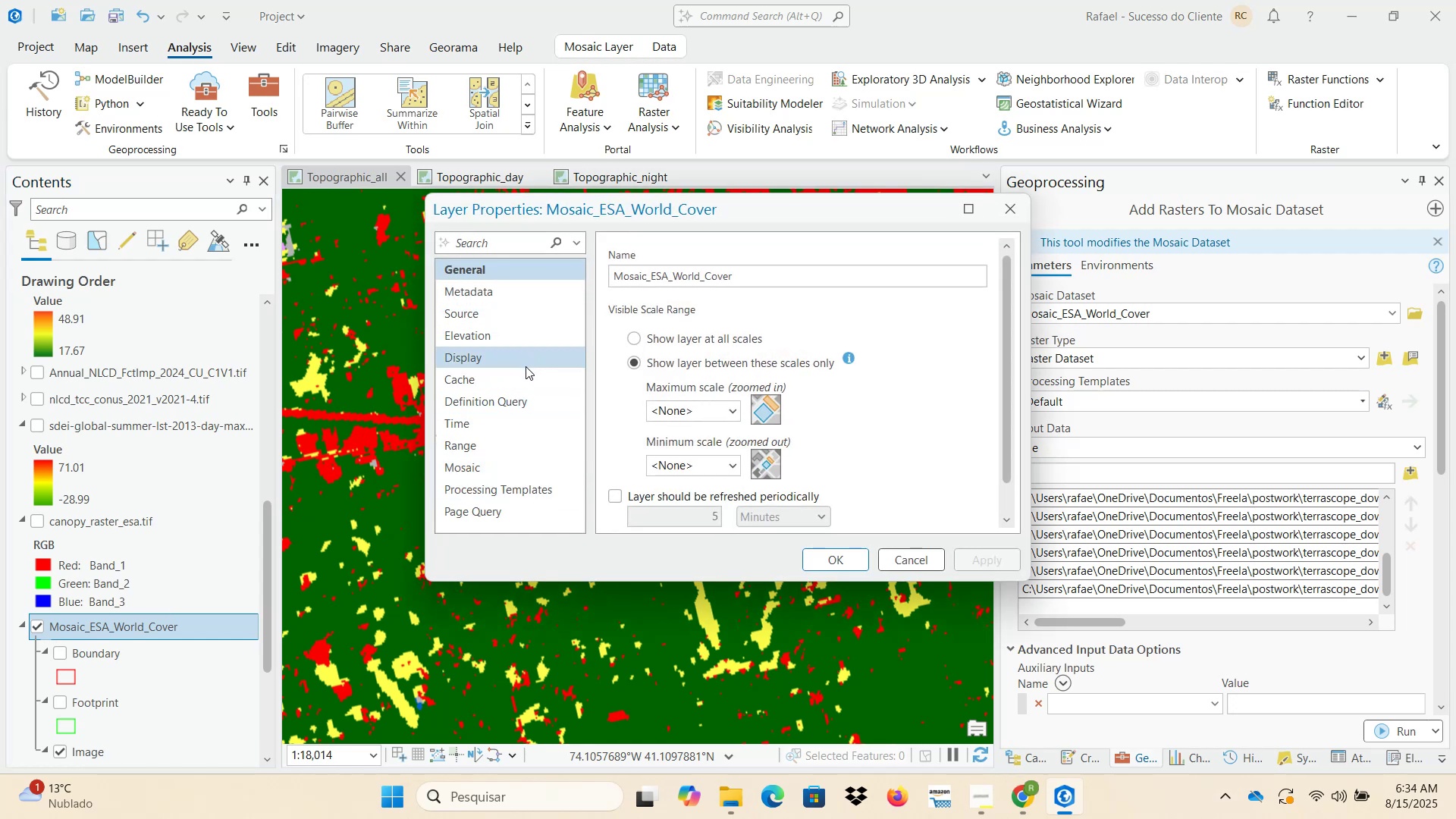 
left_click([765, 255])
 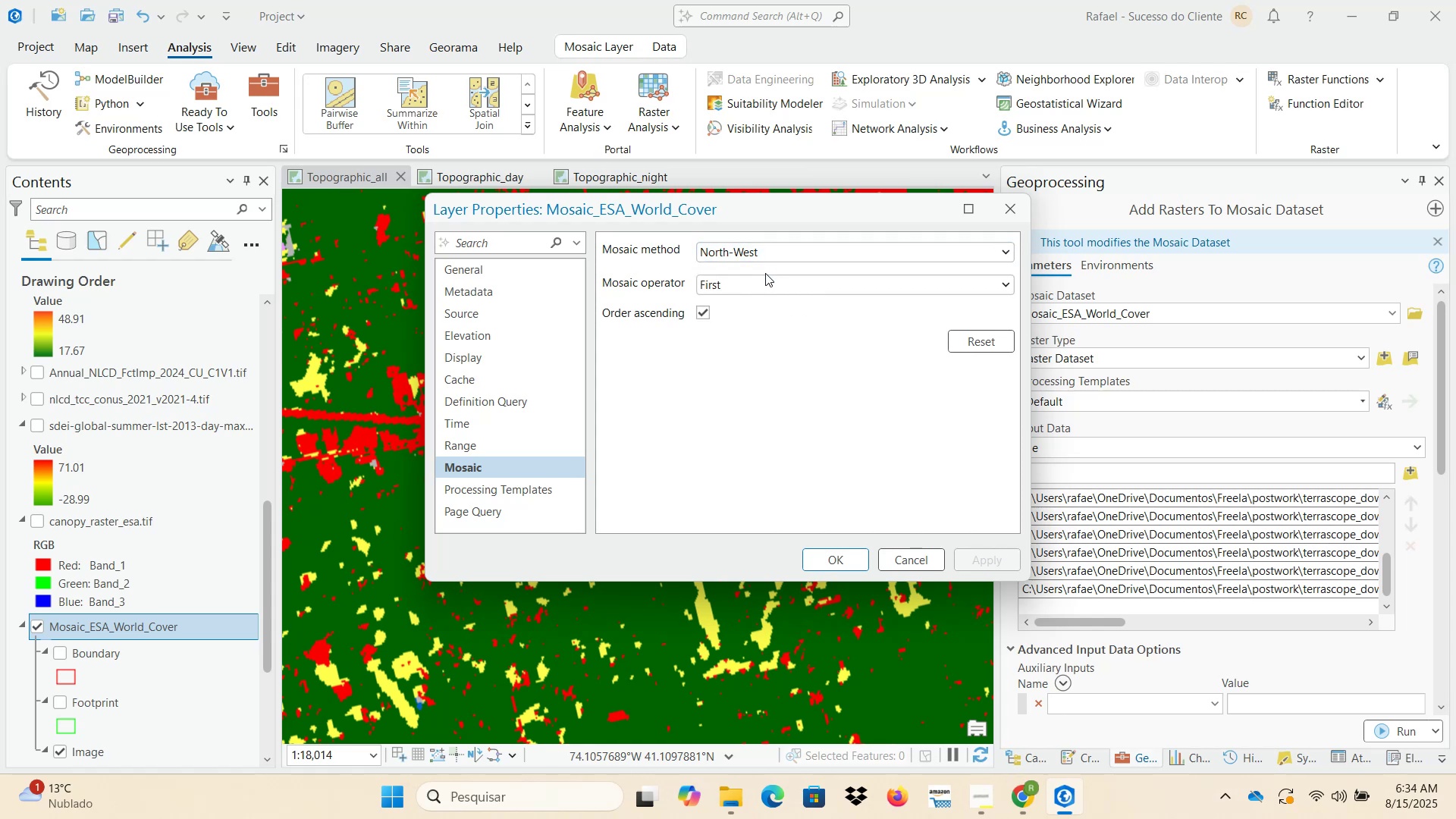 
left_click([765, 284])
 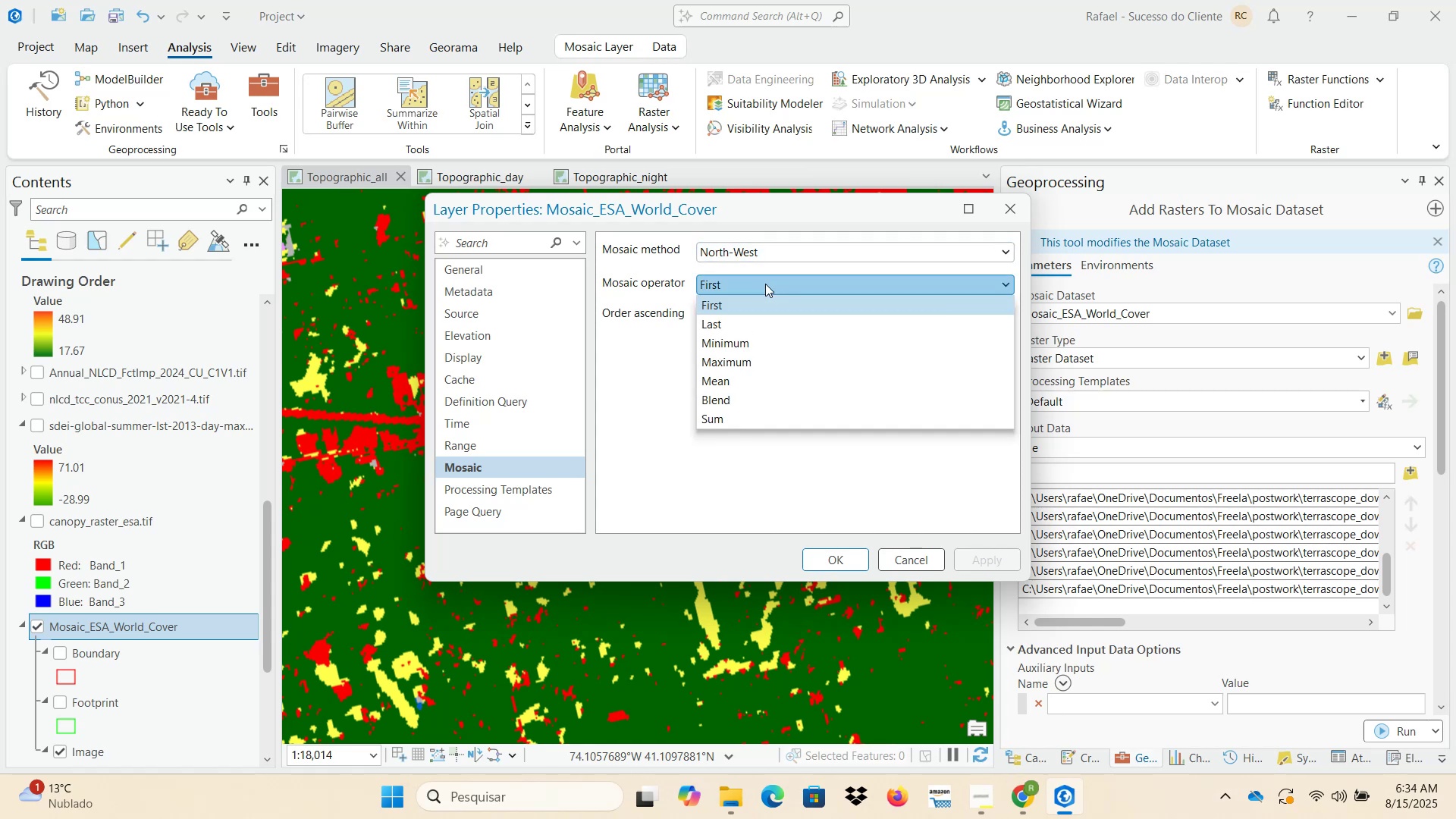 
left_click([765, 284])
 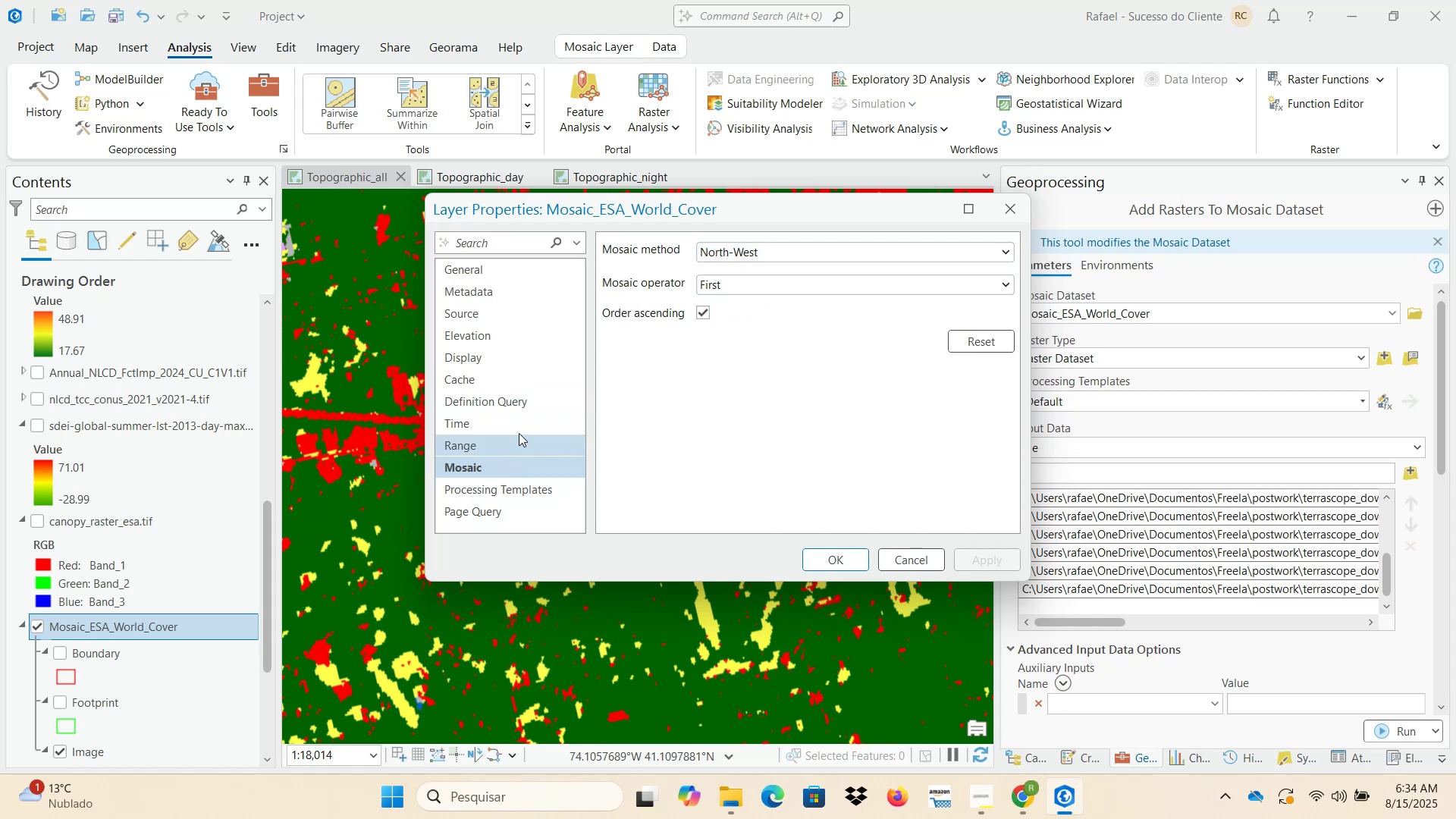 
left_click([541, 361])
 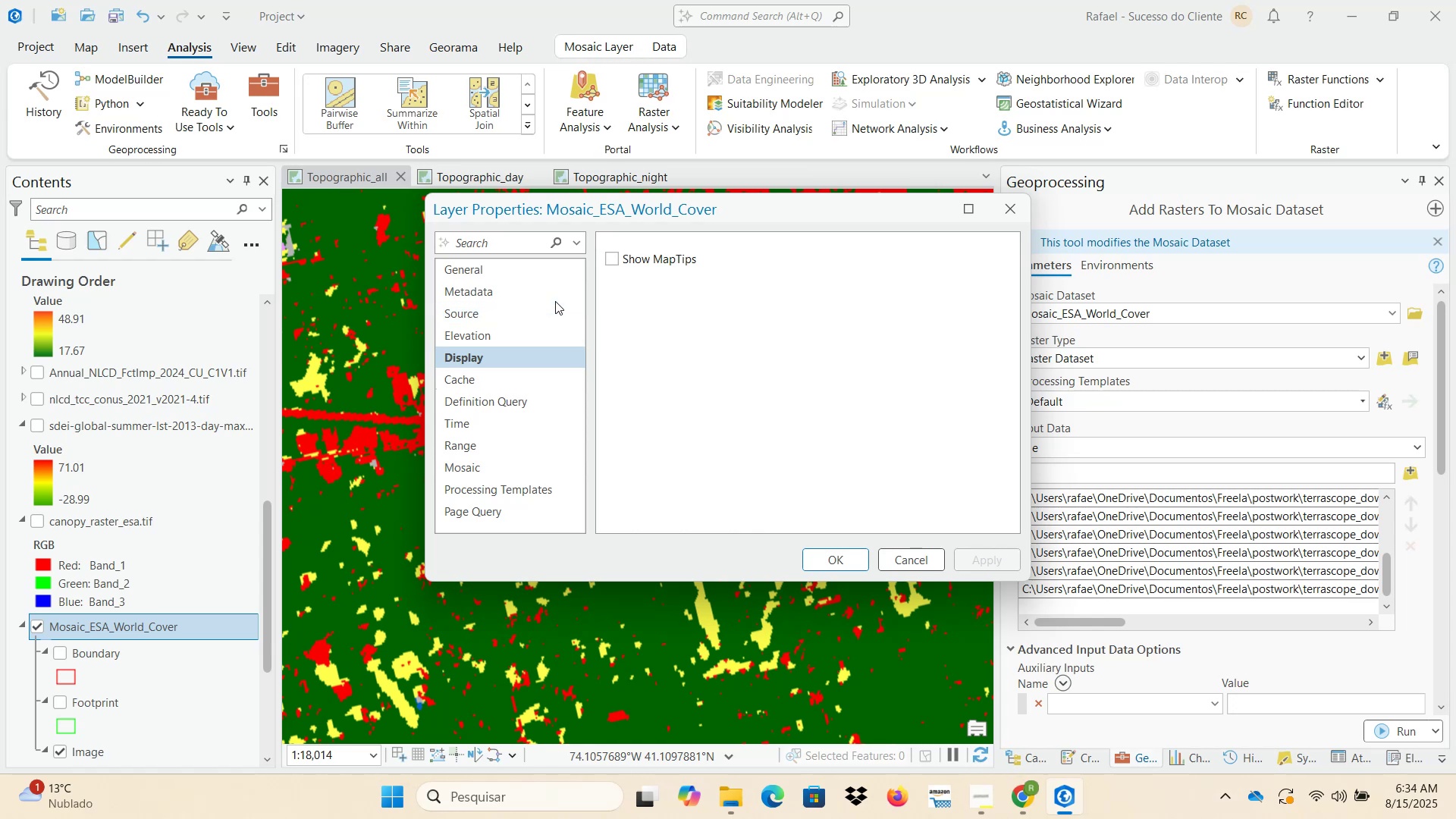 
left_click([1009, 212])
 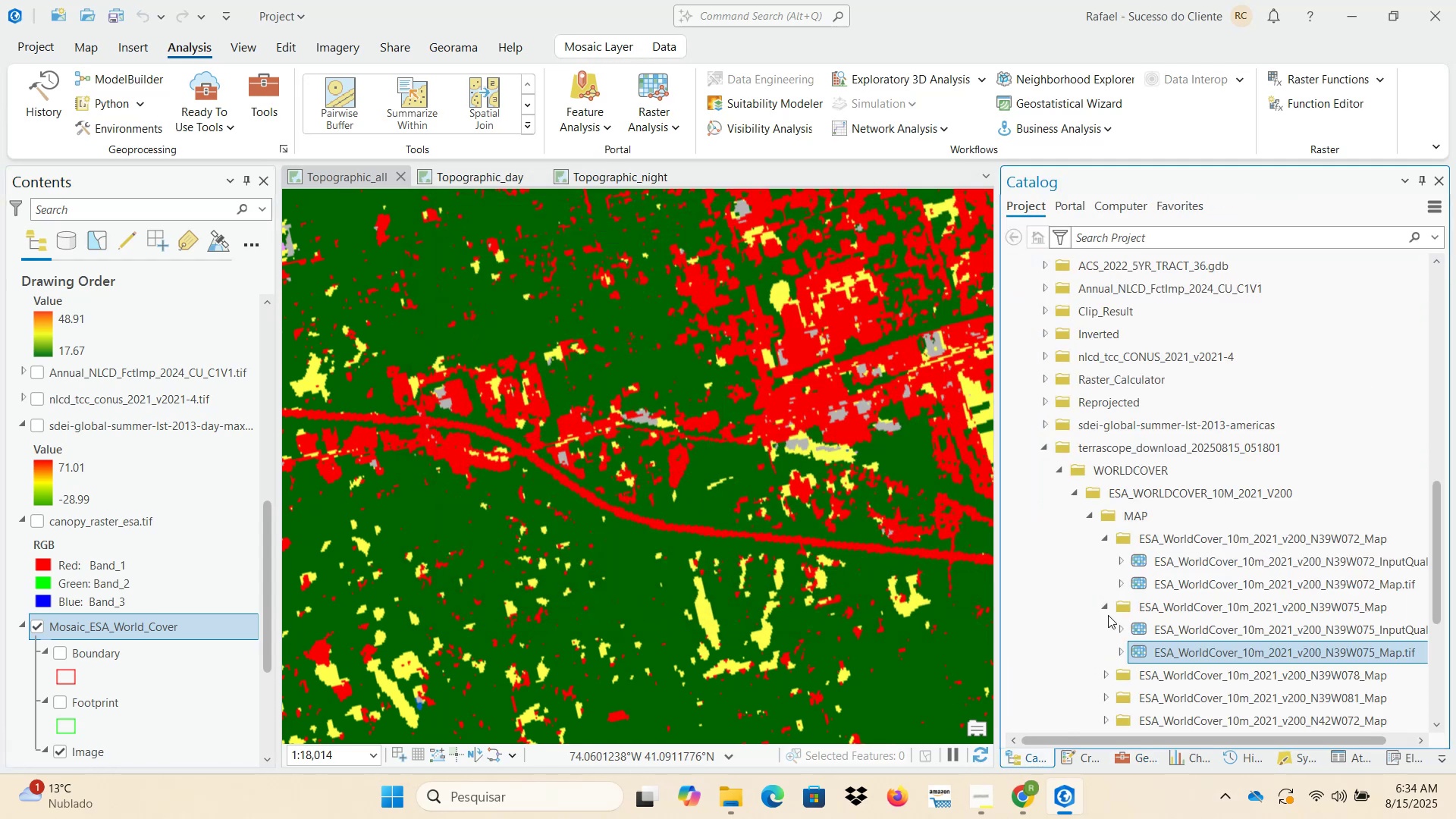 
scroll: coordinate [1087, 458], scroll_direction: up, amount: 13.0
 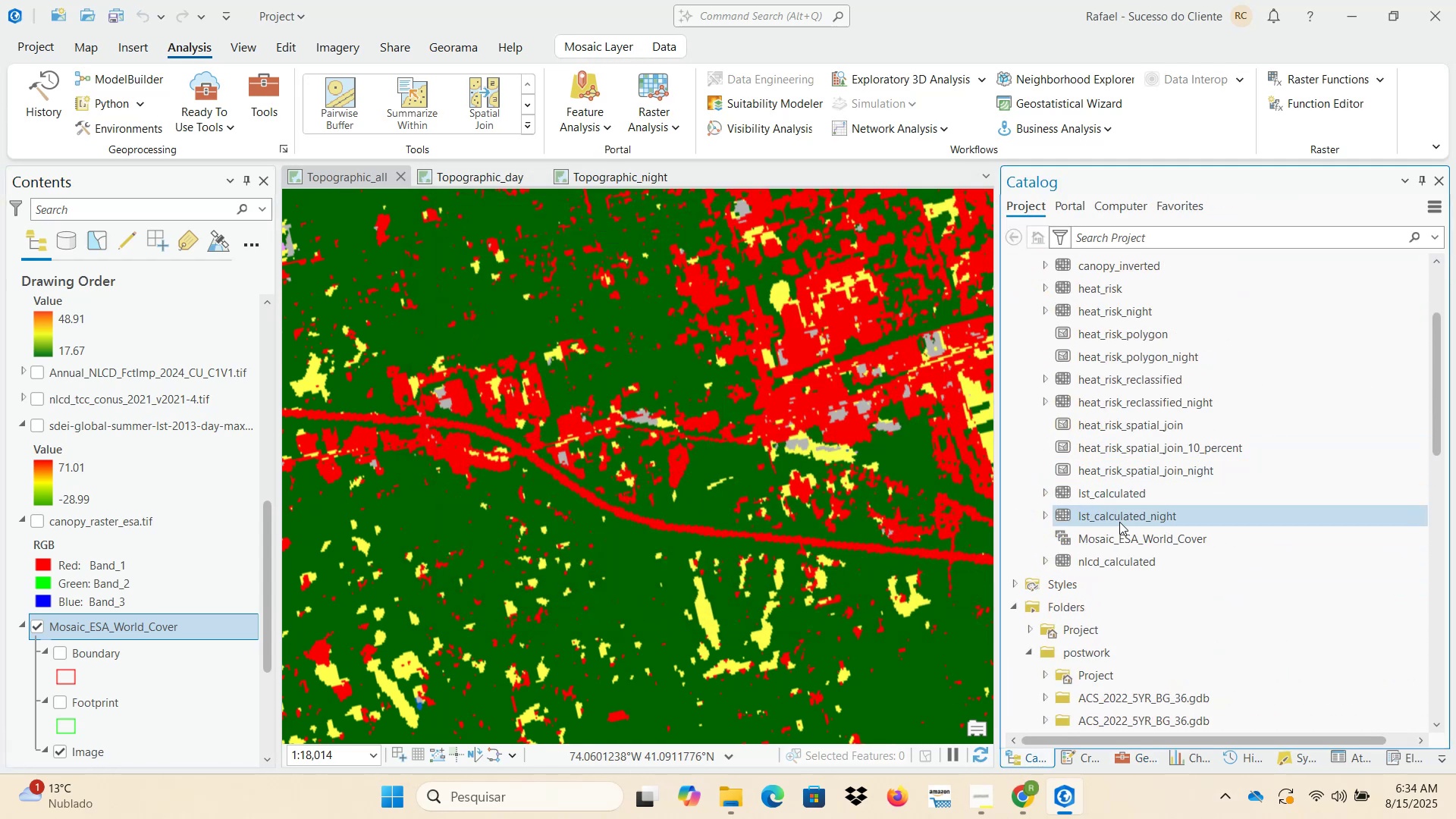 
right_click([1119, 548])
 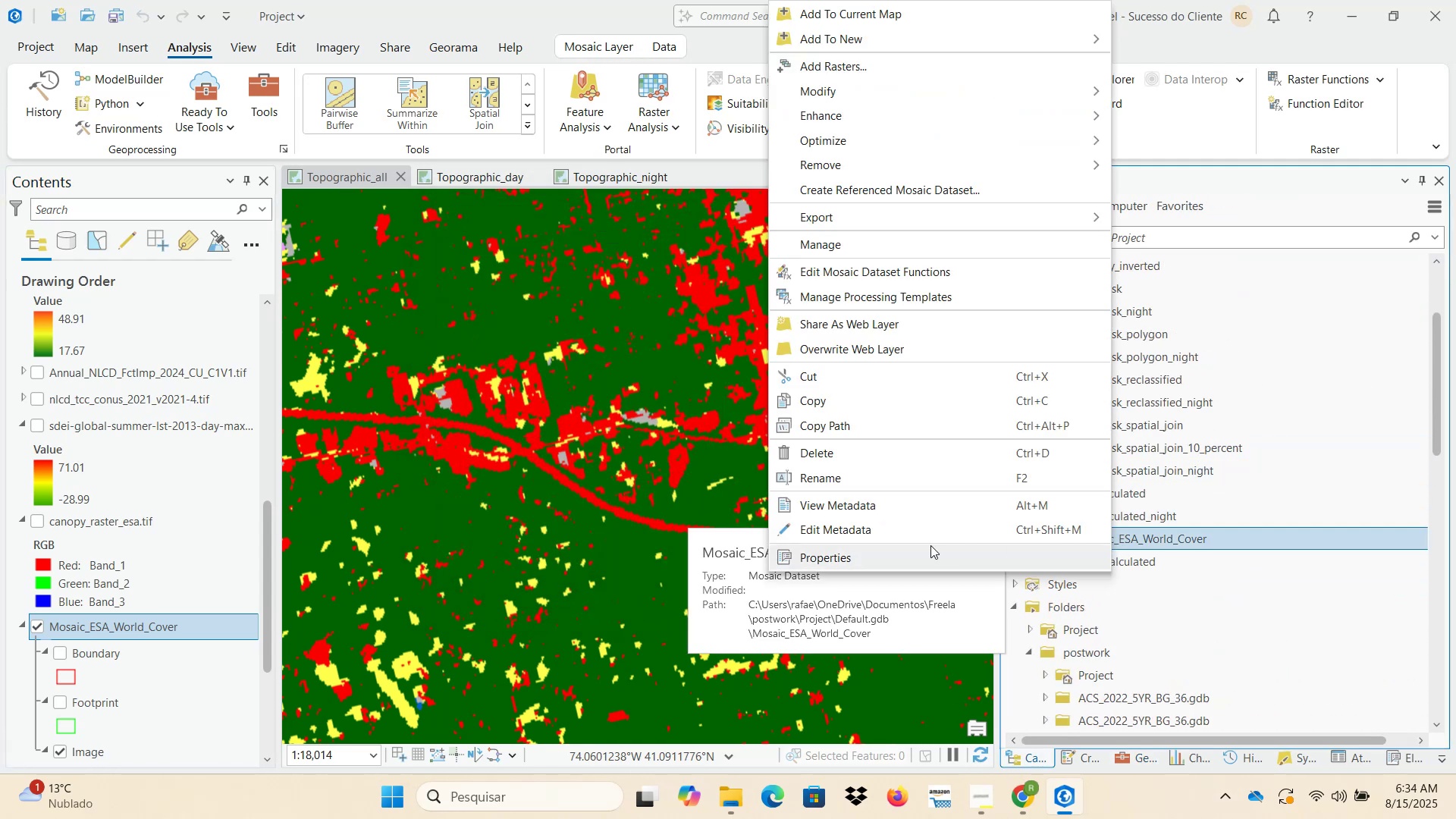 
left_click([919, 557])
 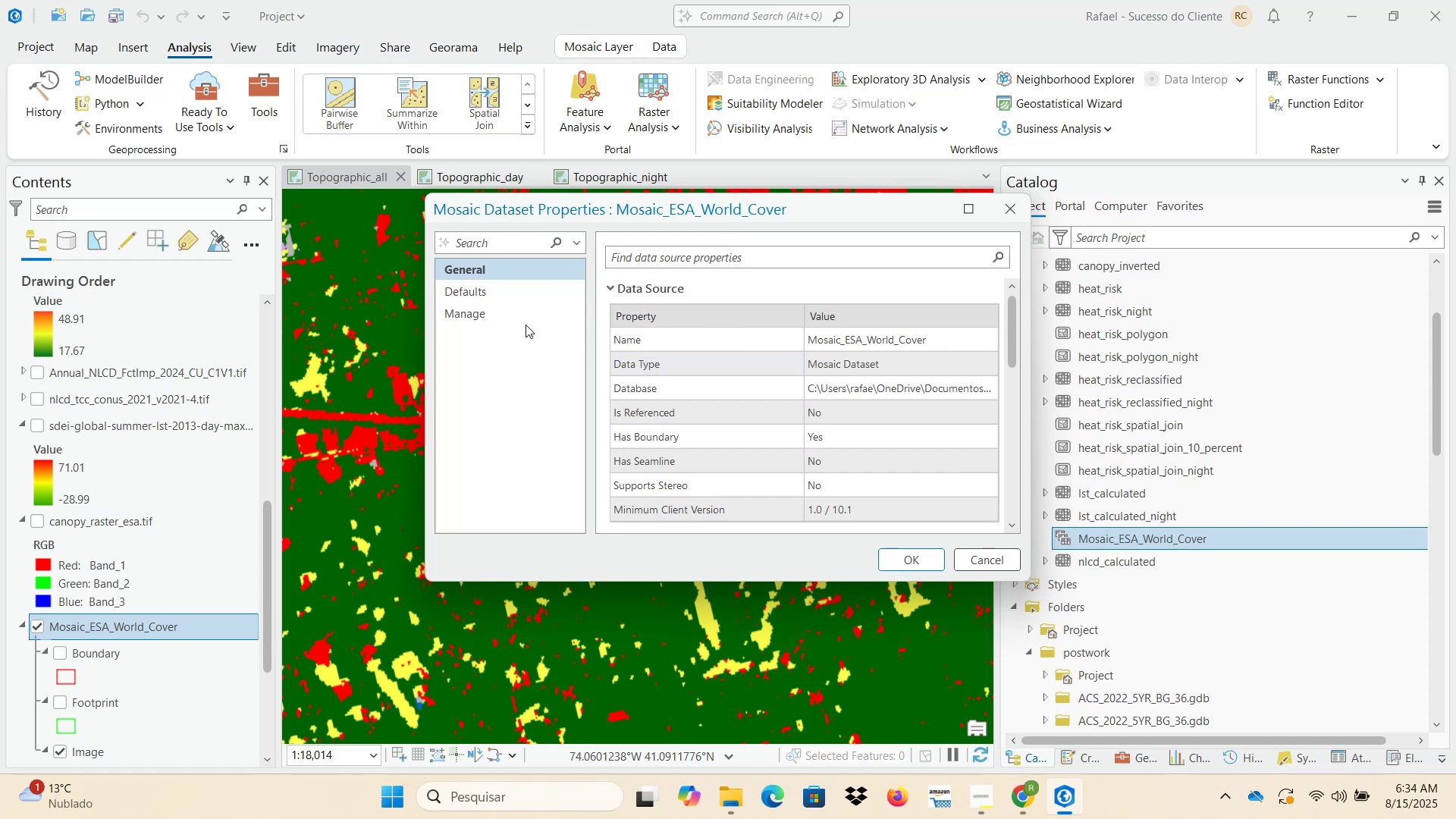 
scroll: coordinate [674, 456], scroll_direction: down, amount: 7.0
 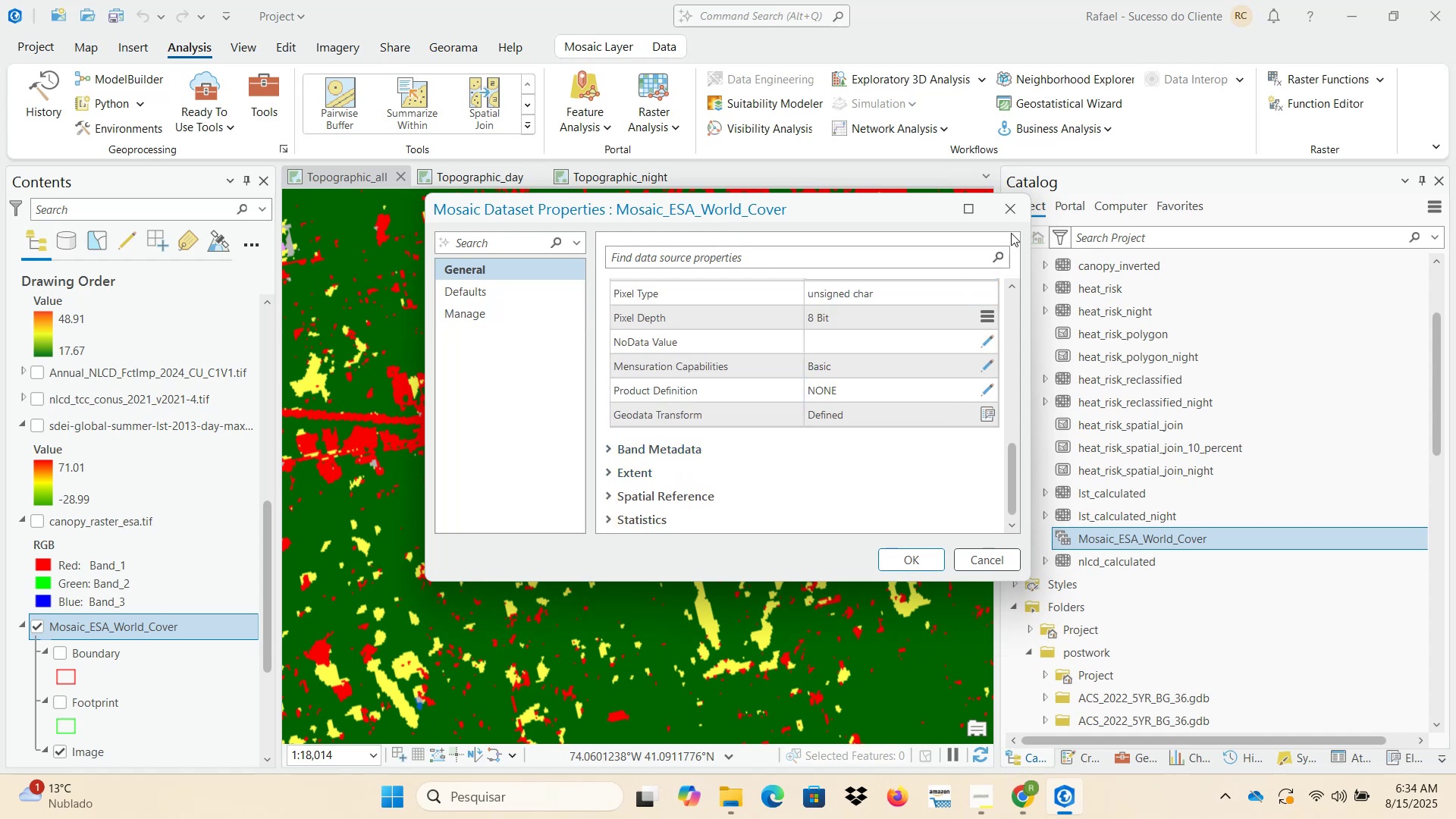 
wait(5.67)
 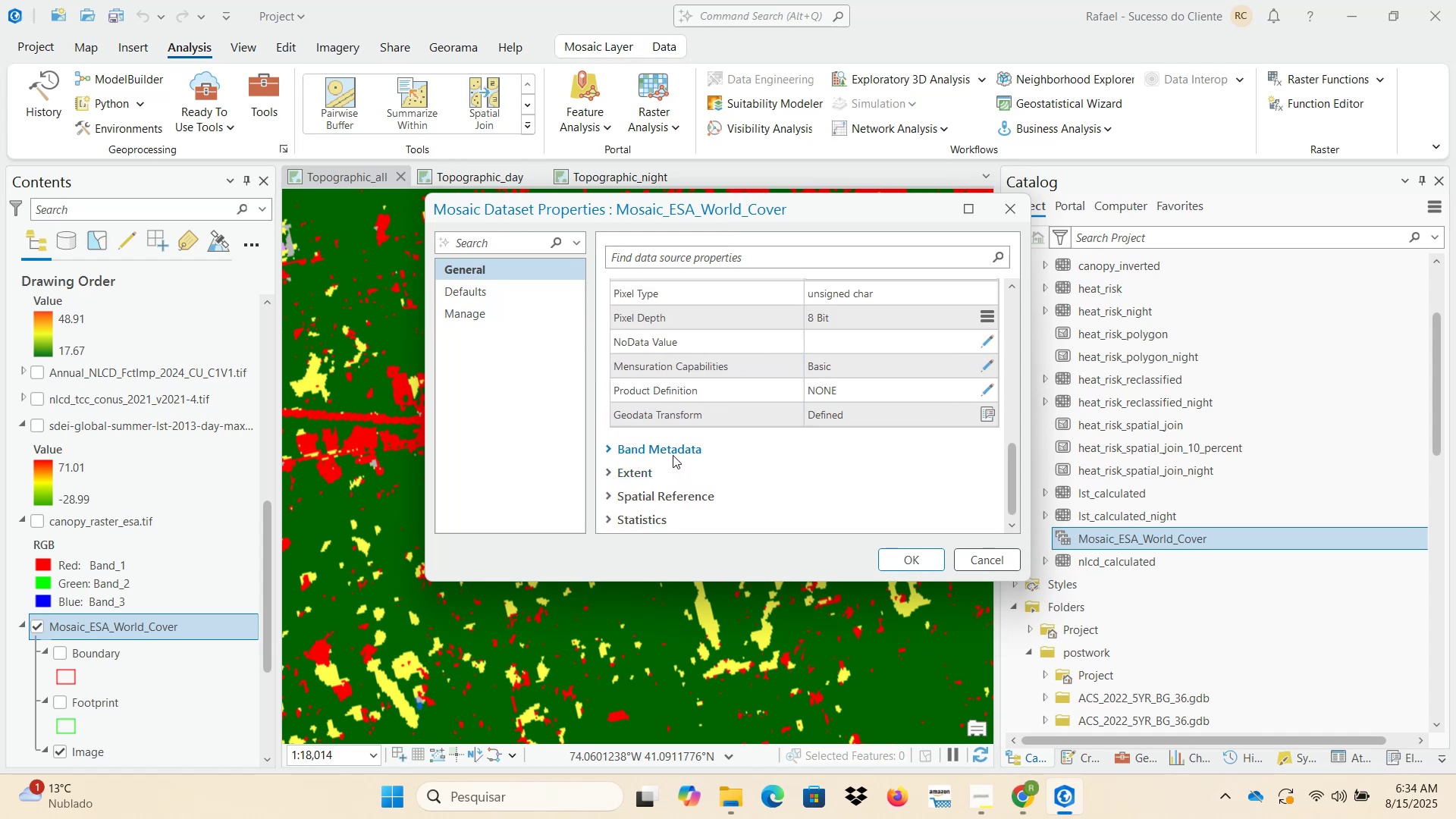 
scroll: coordinate [952, 344], scroll_direction: up, amount: 2.0
 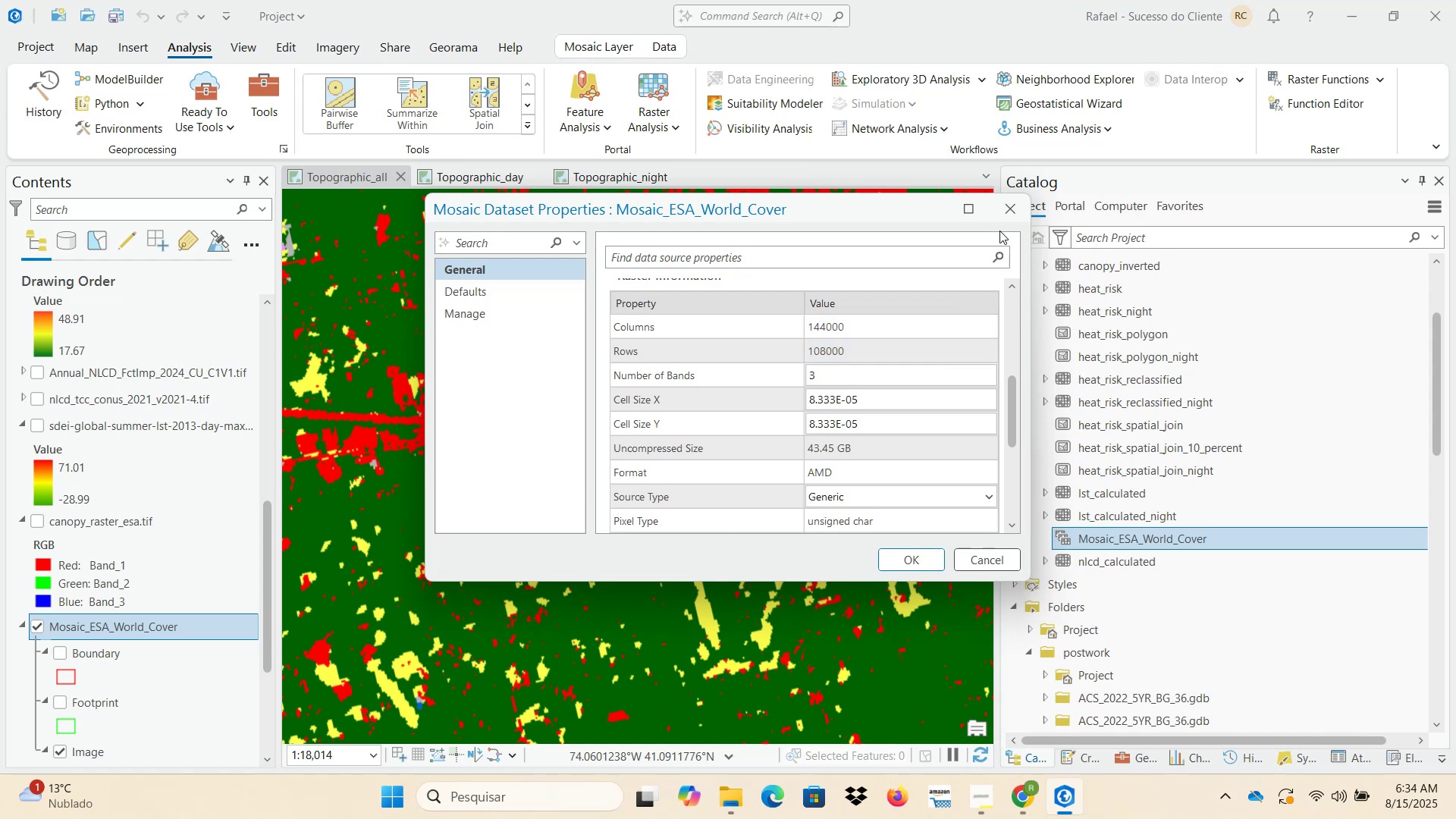 
left_click([1015, 215])
 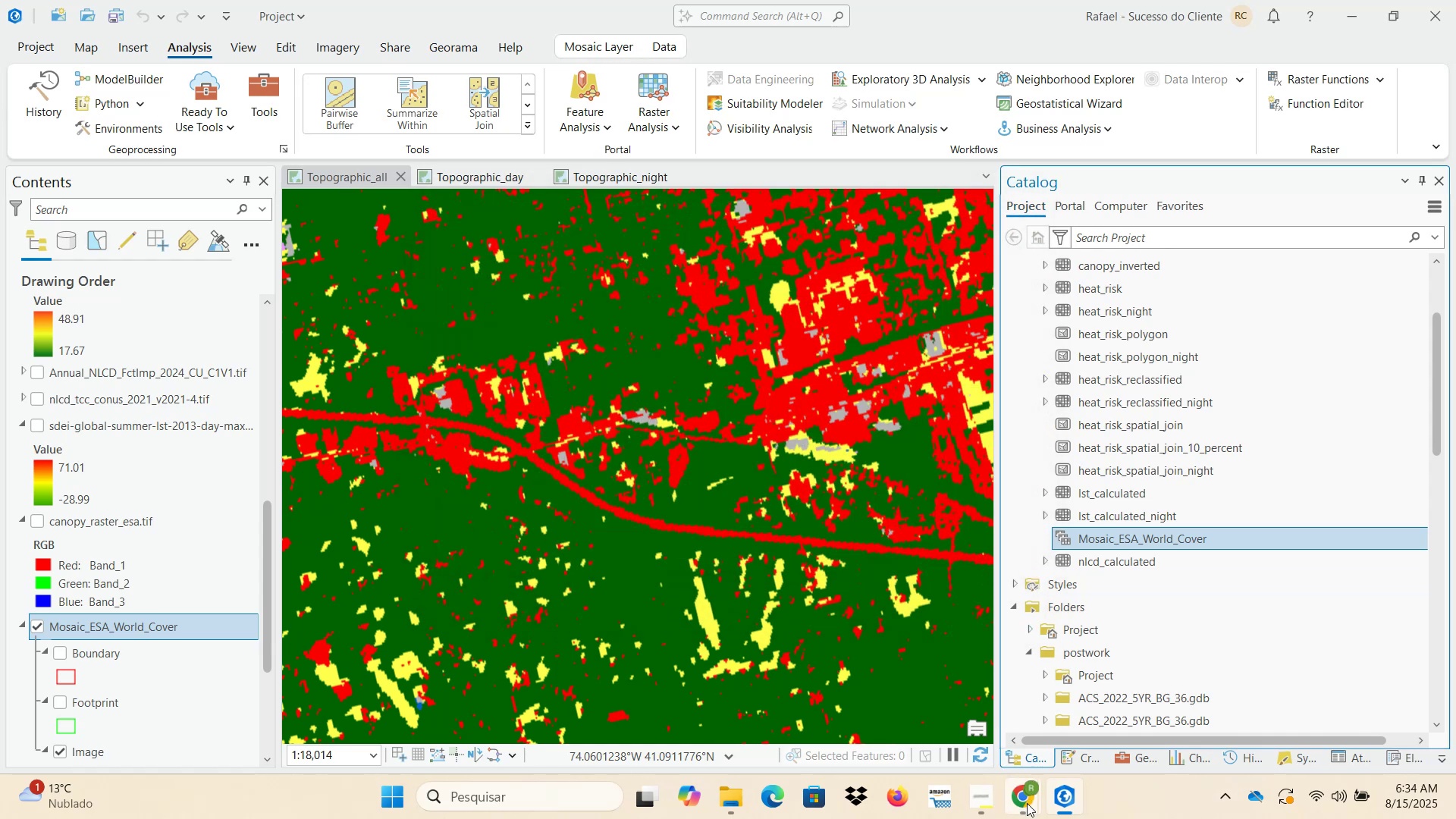 
left_click([945, 702])
 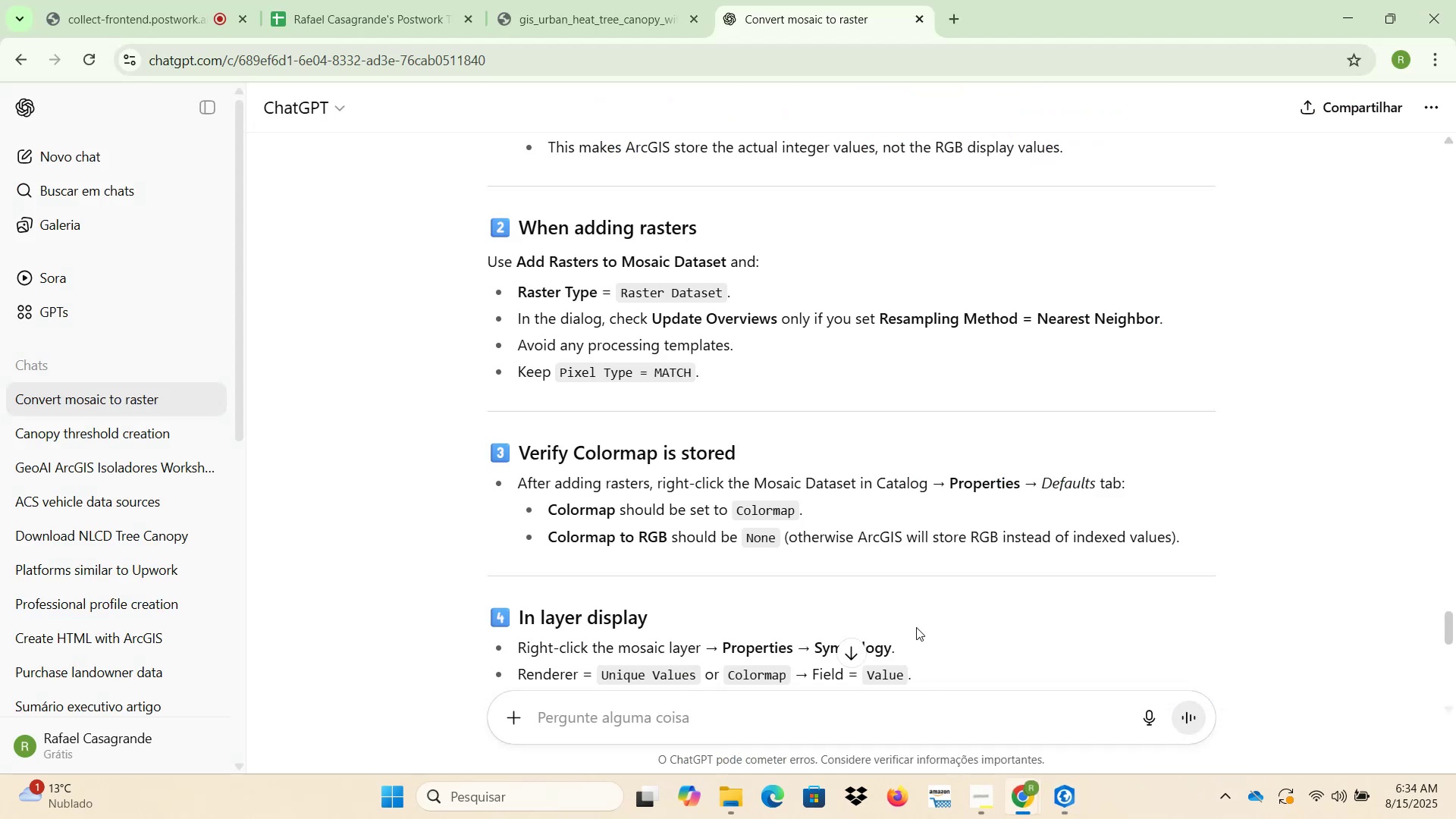 
scroll: coordinate [766, 510], scroll_direction: down, amount: 3.0
 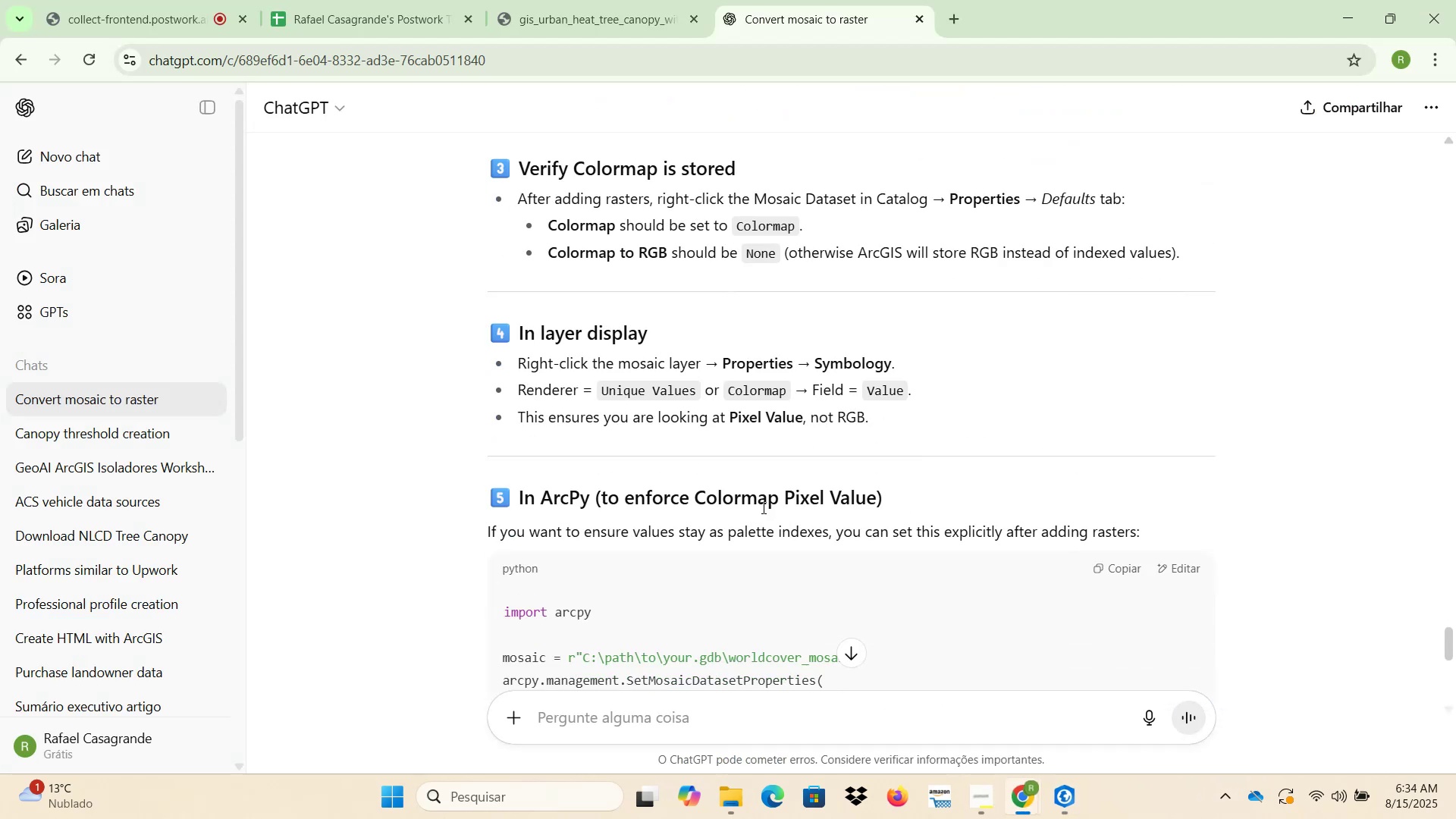 
wait(5.87)
 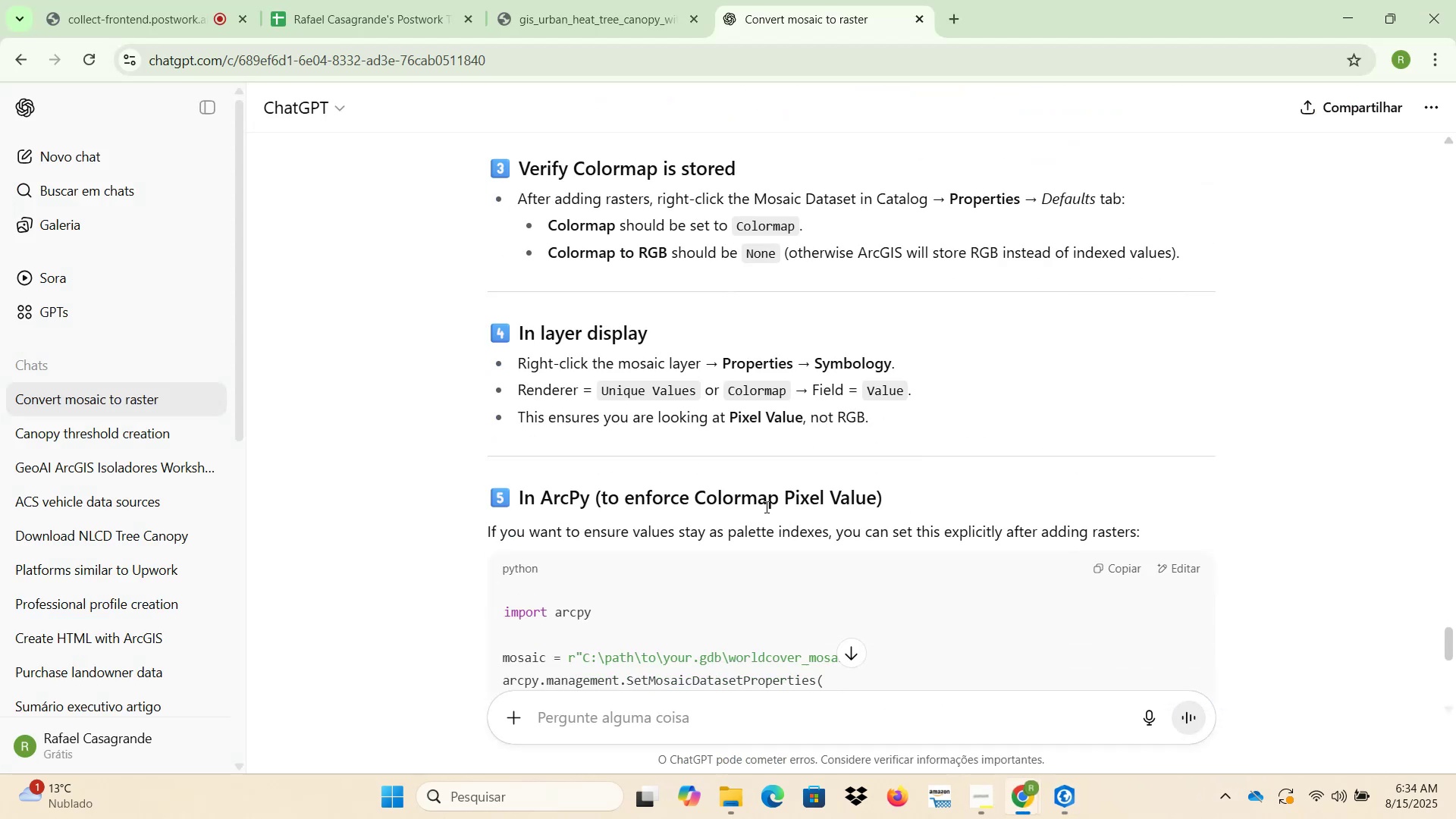 
scroll: coordinate [762, 507], scroll_direction: down, amount: 3.0
 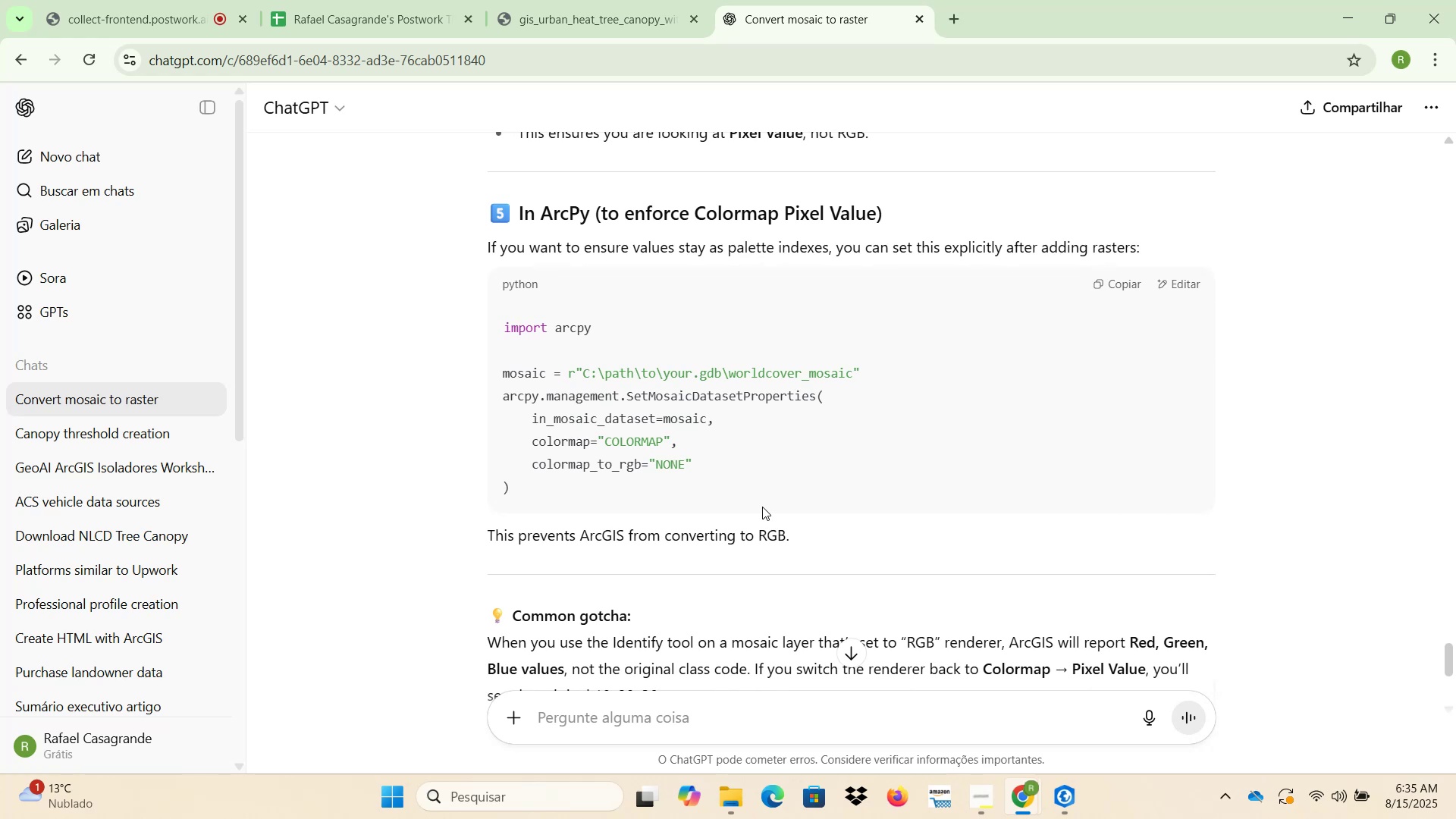 
wait(5.93)
 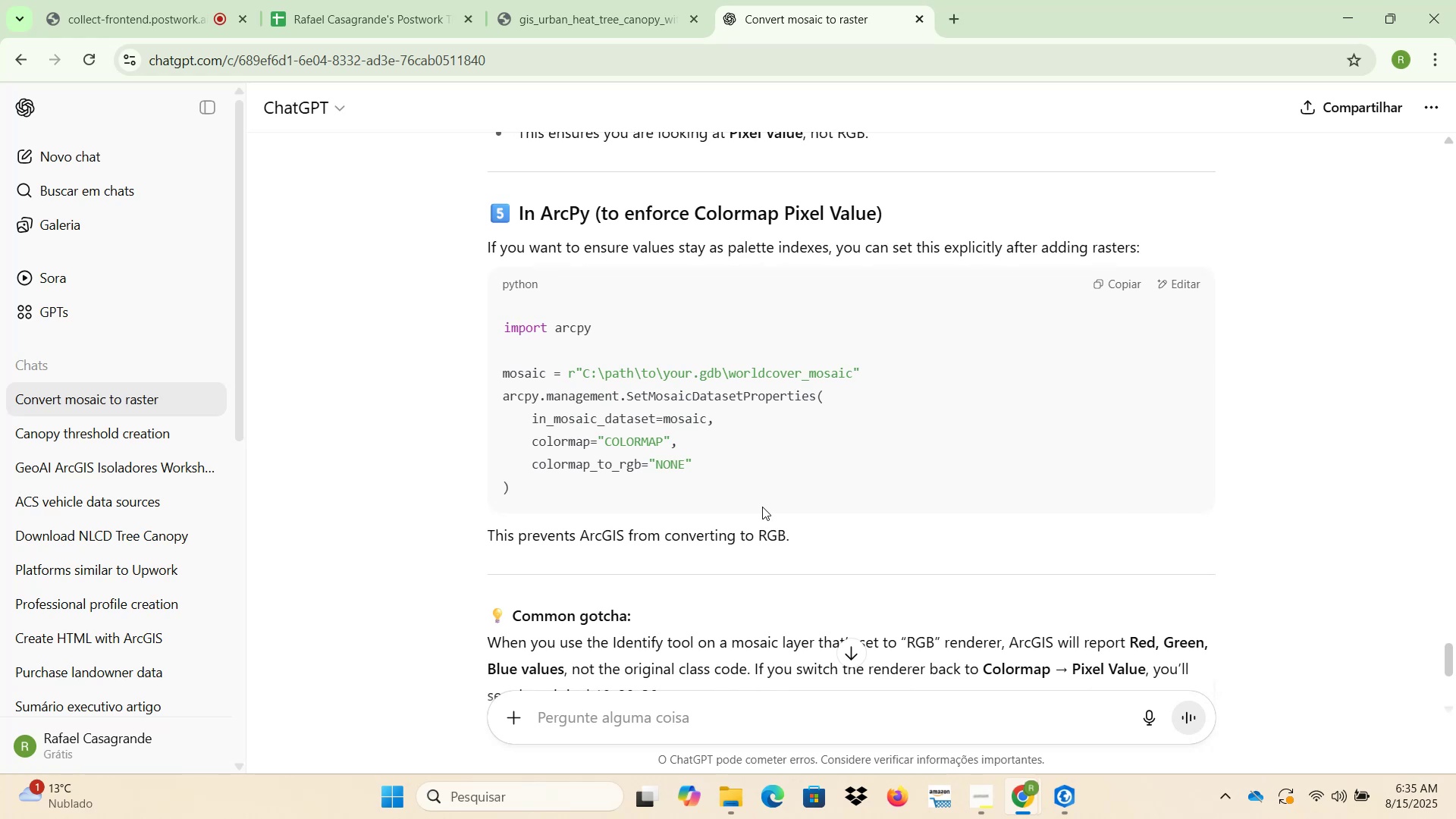 
scroll: coordinate [762, 507], scroll_direction: down, amount: 2.0
 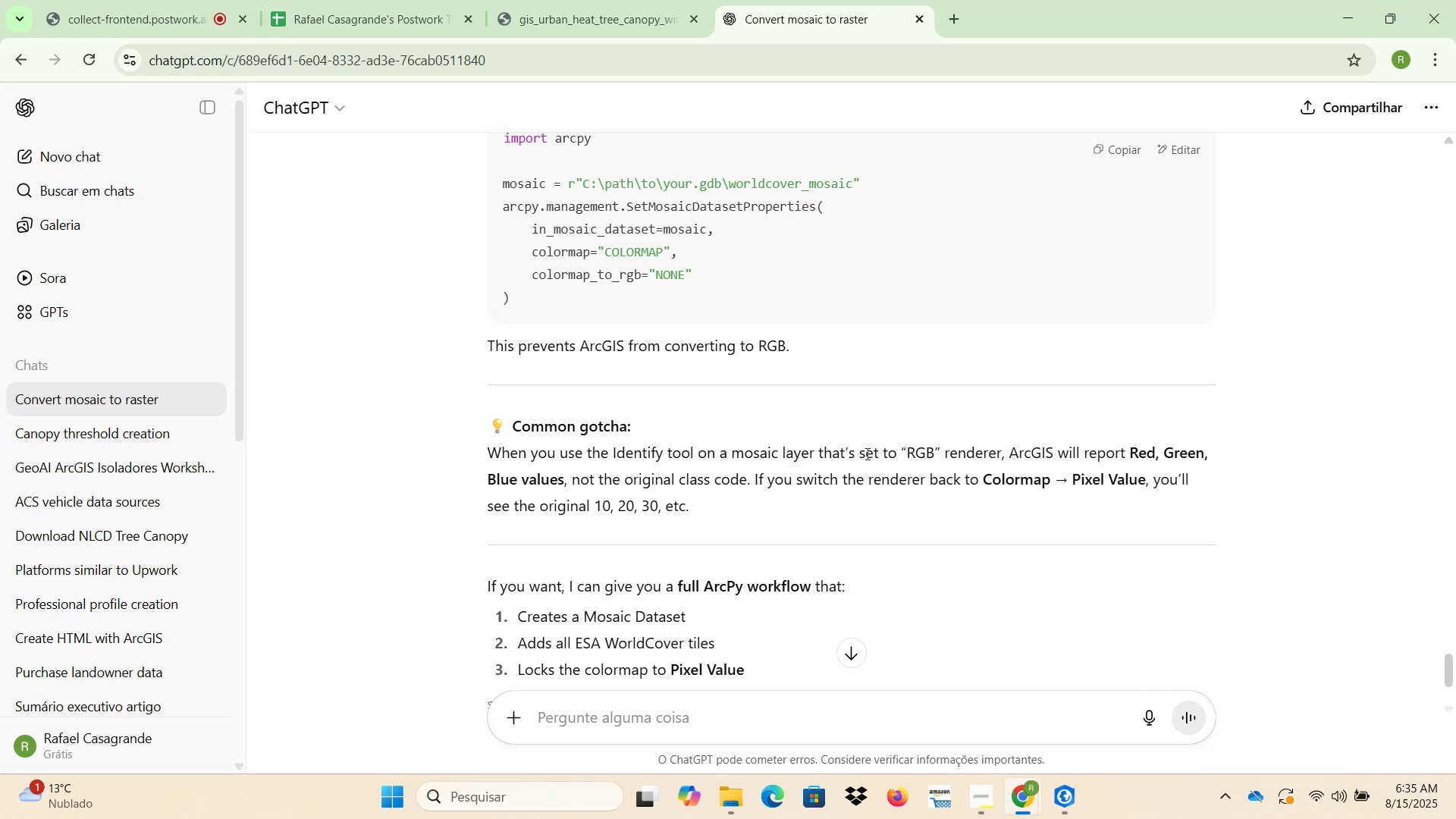 
wait(22.59)
 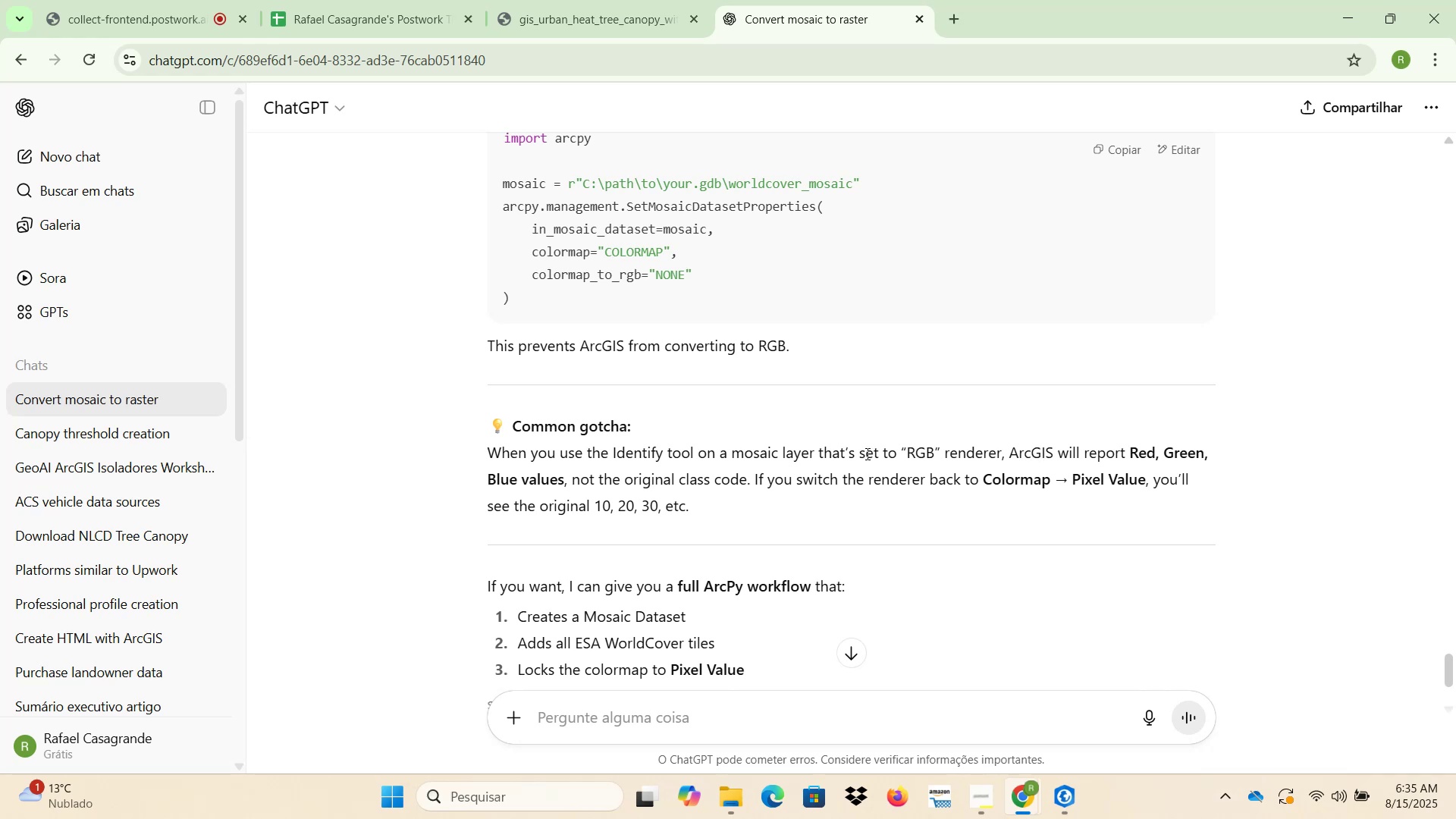 
left_click([1061, 798])
 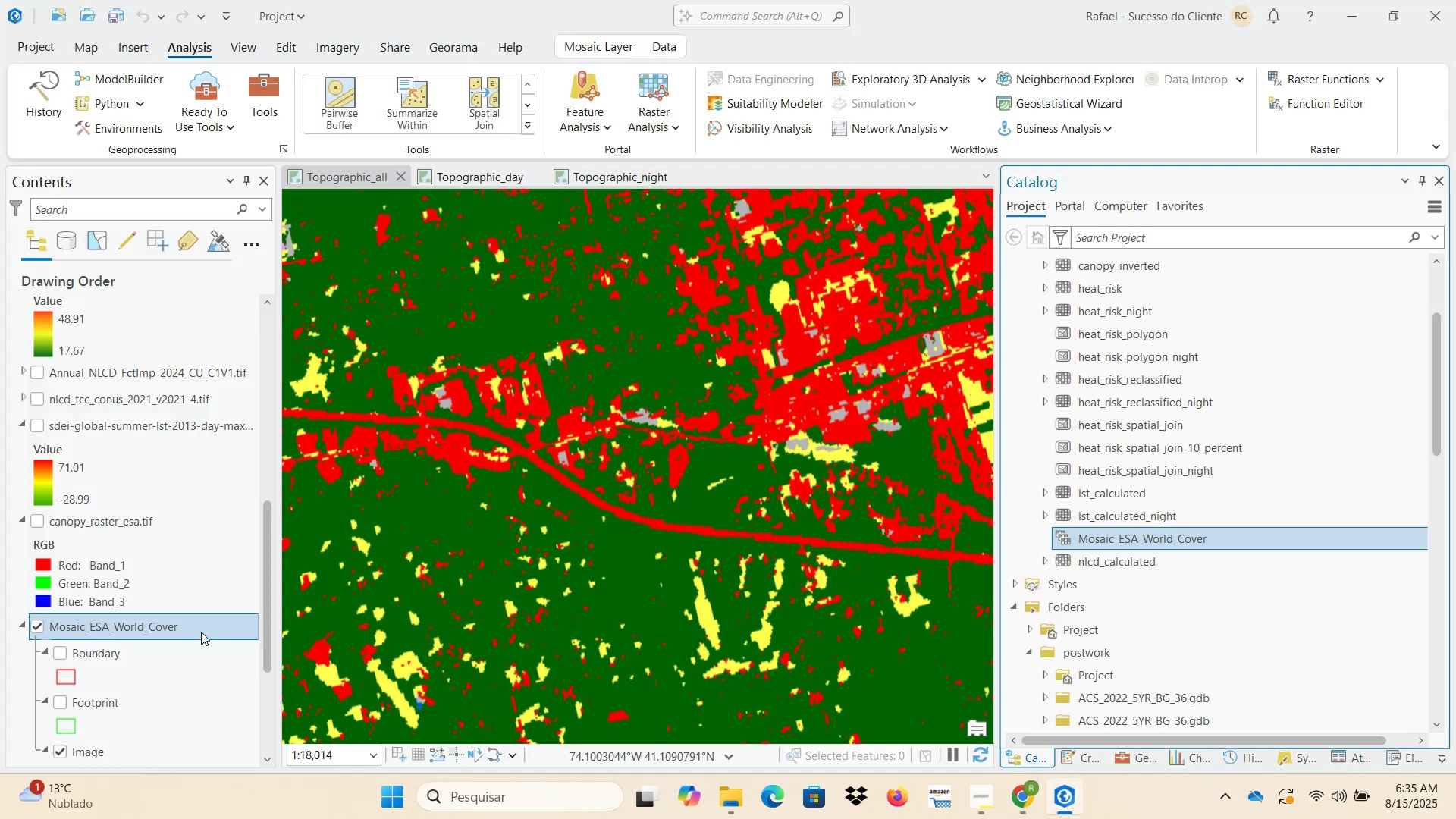 
right_click([200, 627])
 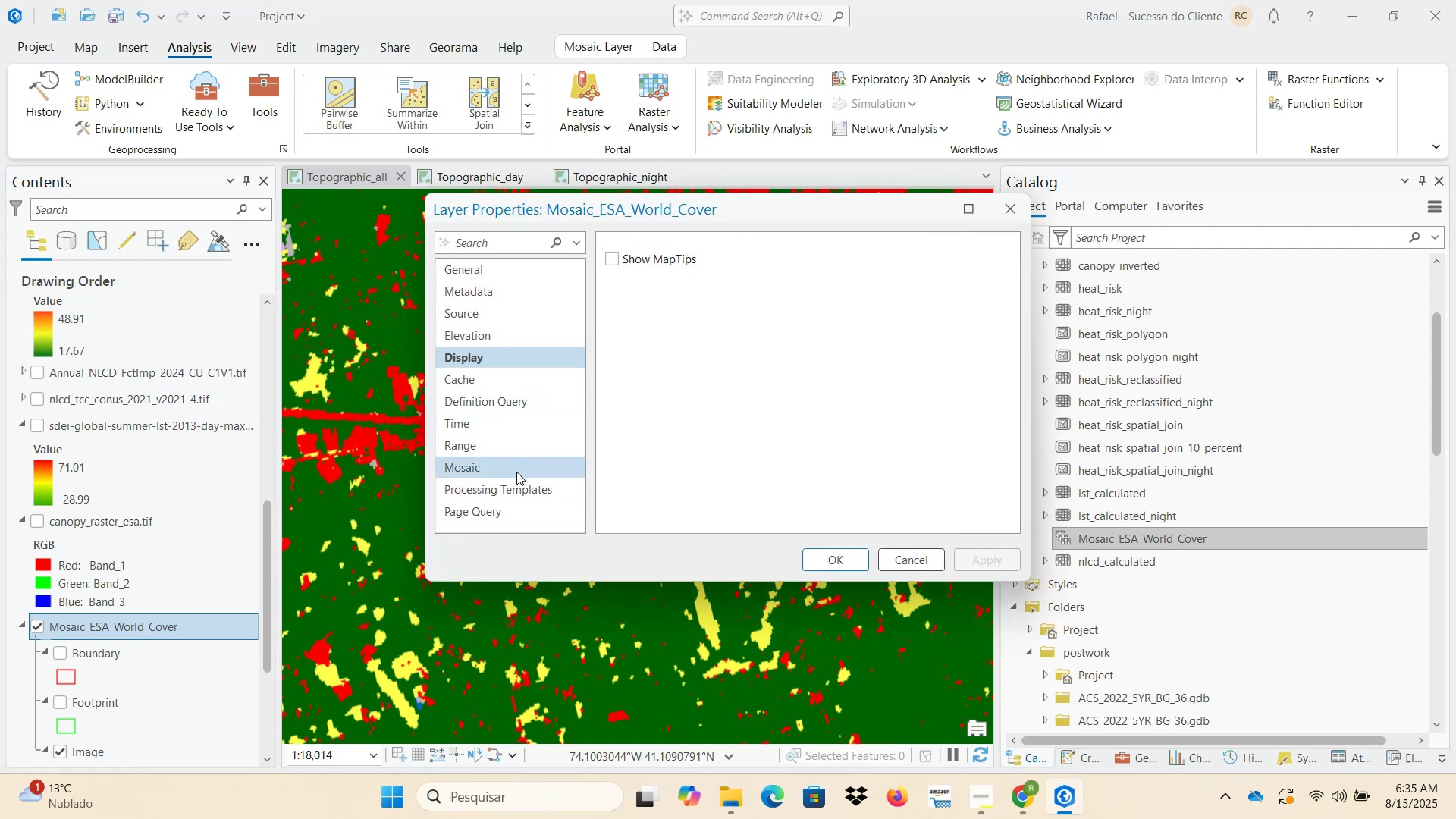 
left_click([1015, 215])
 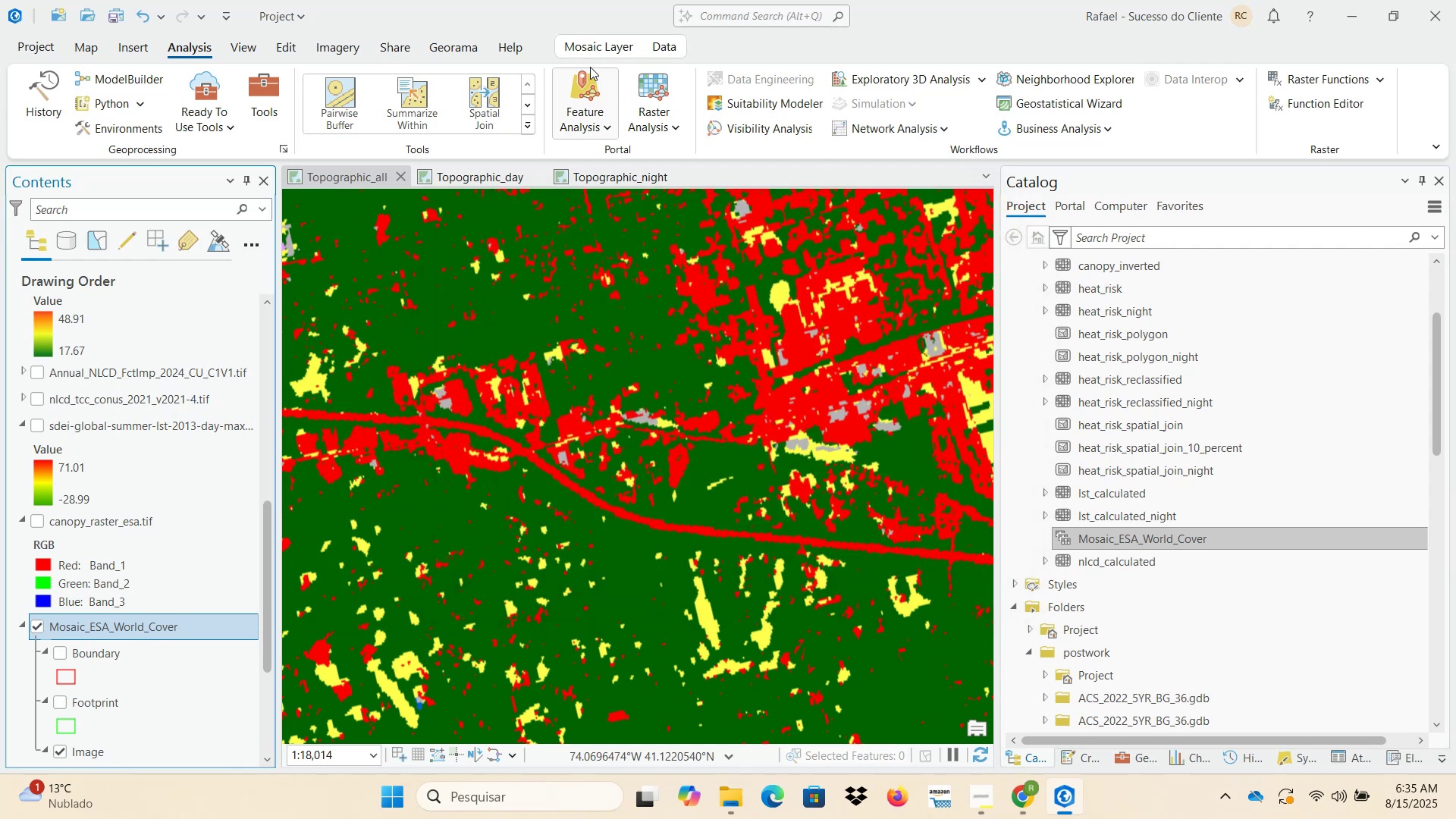 
left_click([582, 45])
 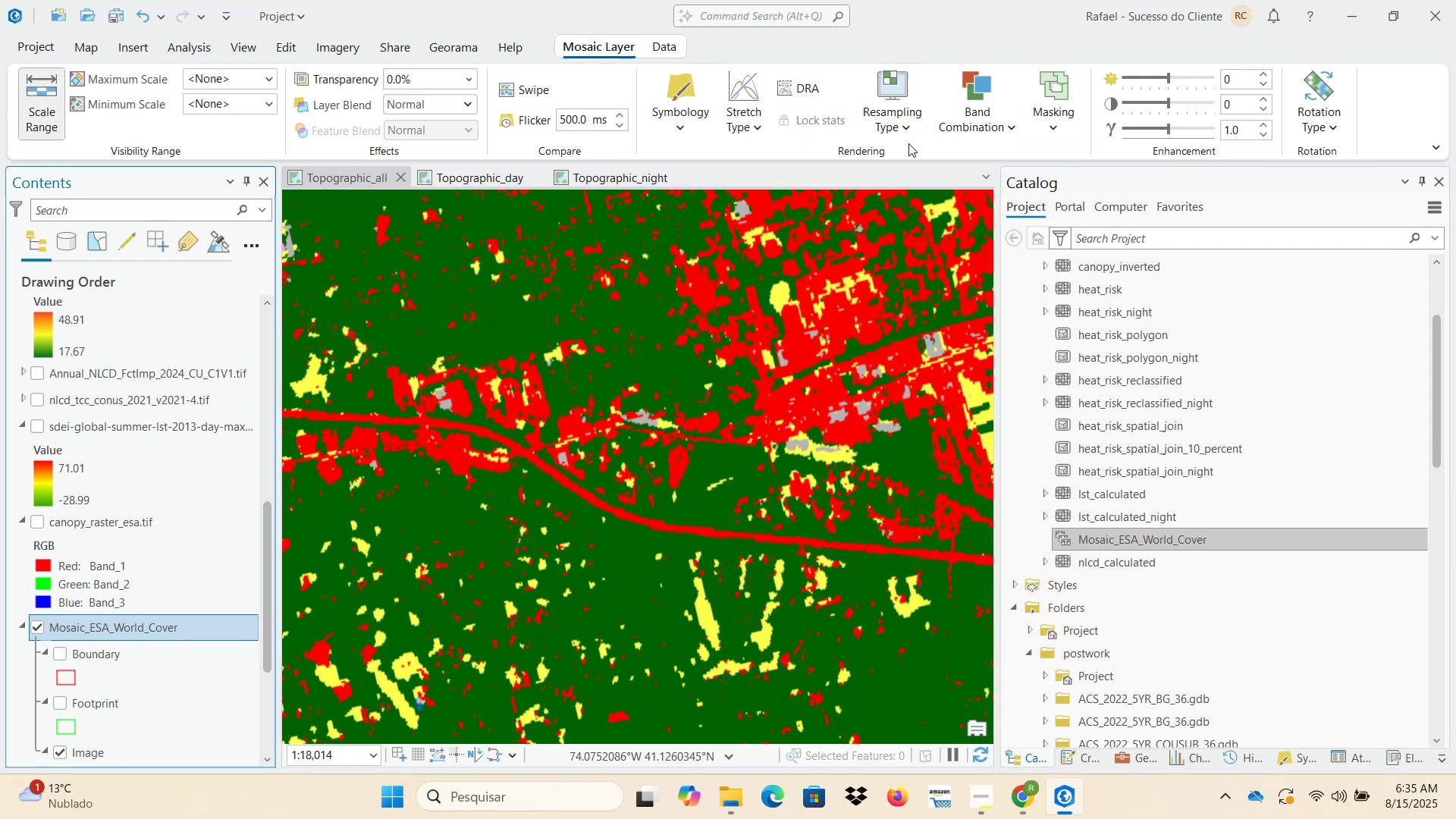 
left_click([911, 135])
 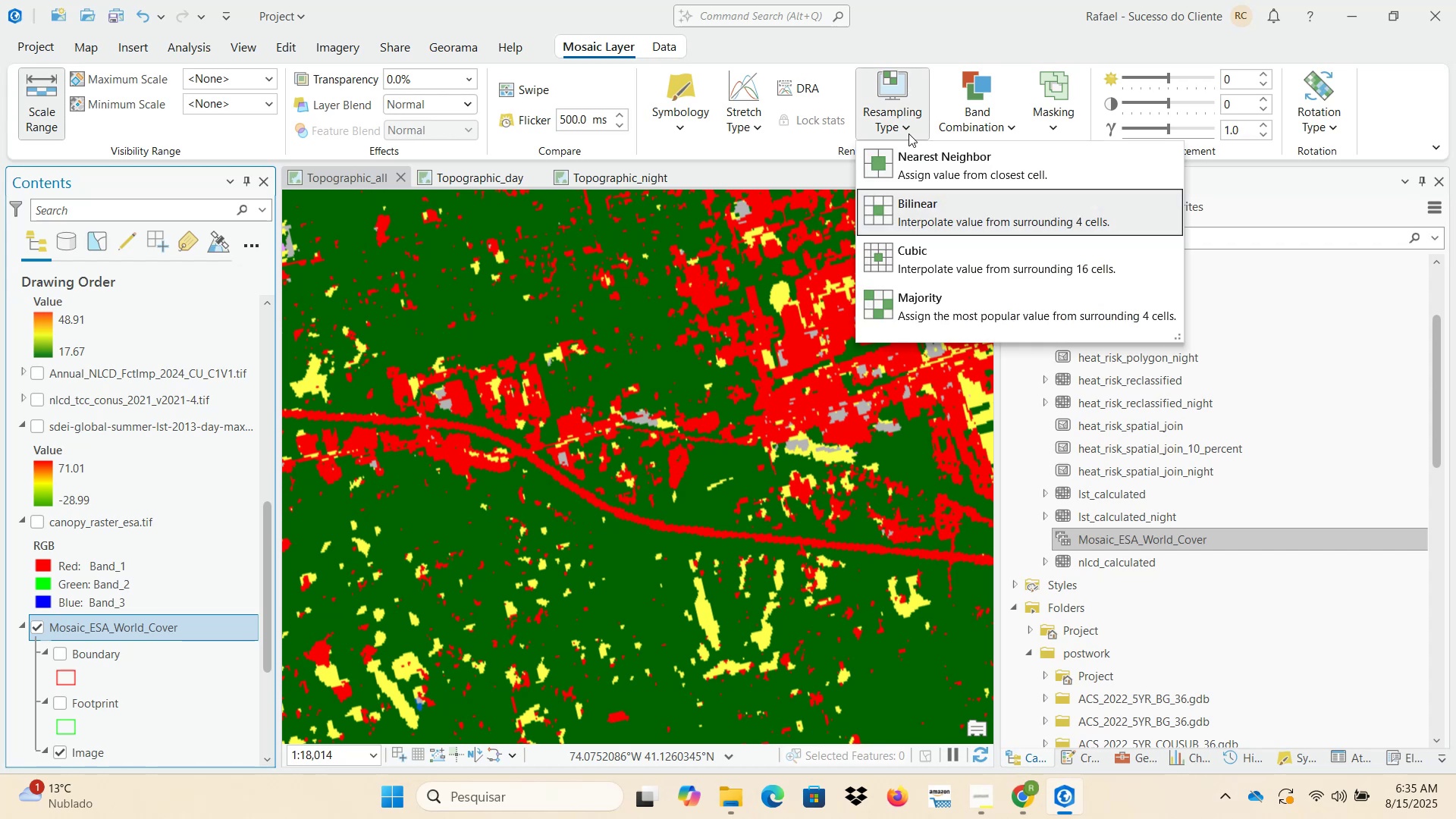 
double_click([974, 133])
 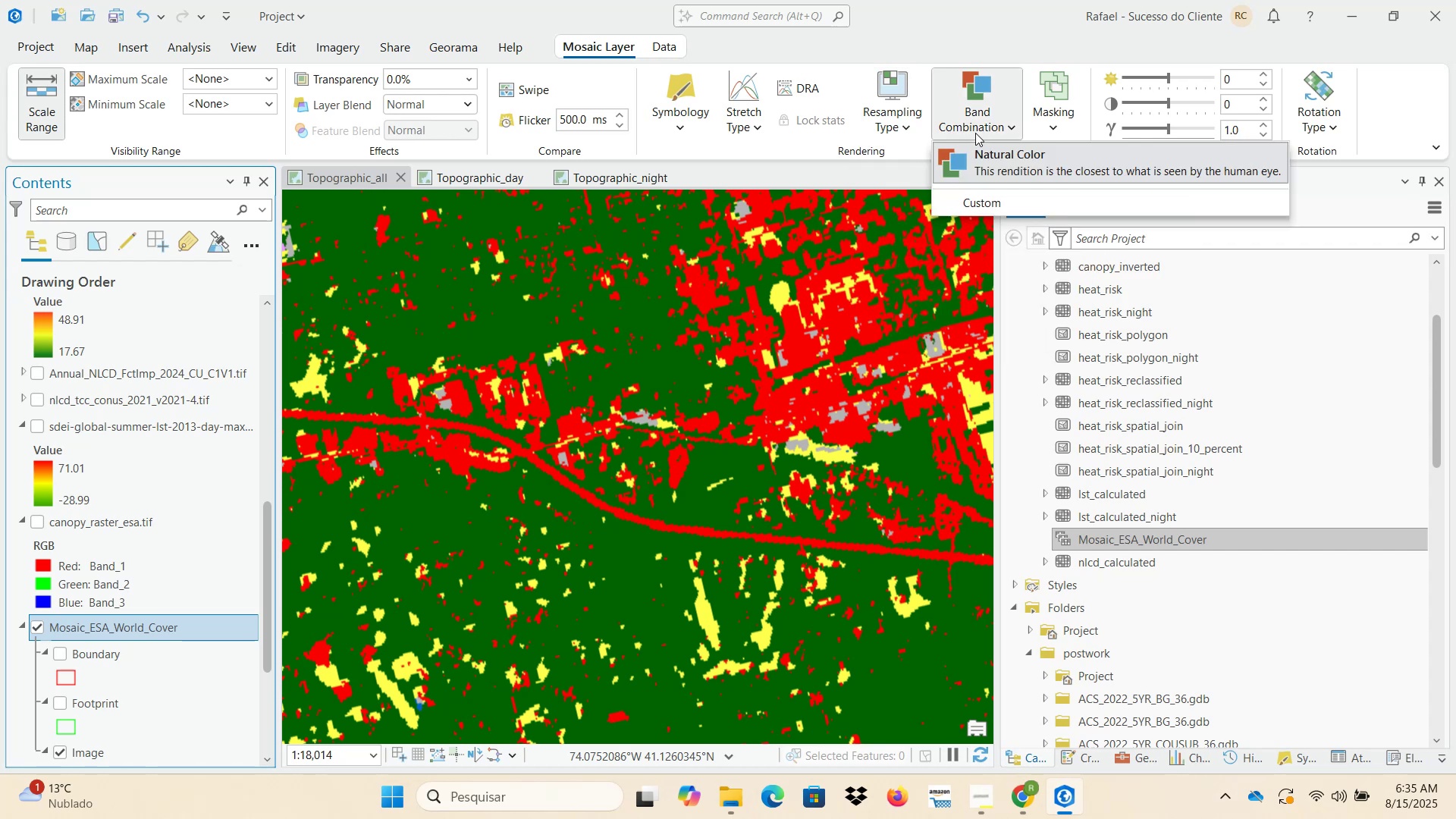 
left_click([974, 133])
 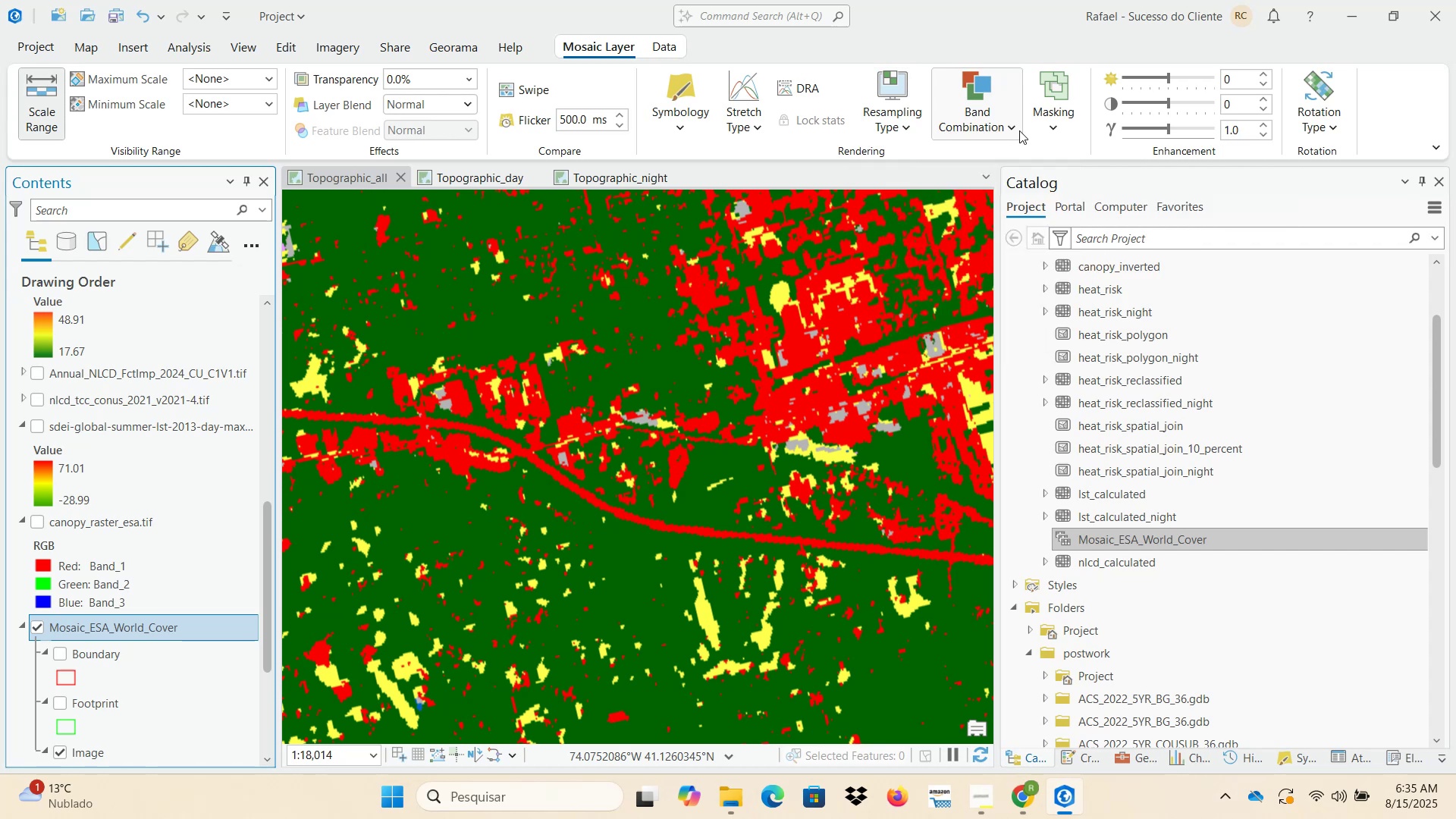 
left_click([1043, 129])
 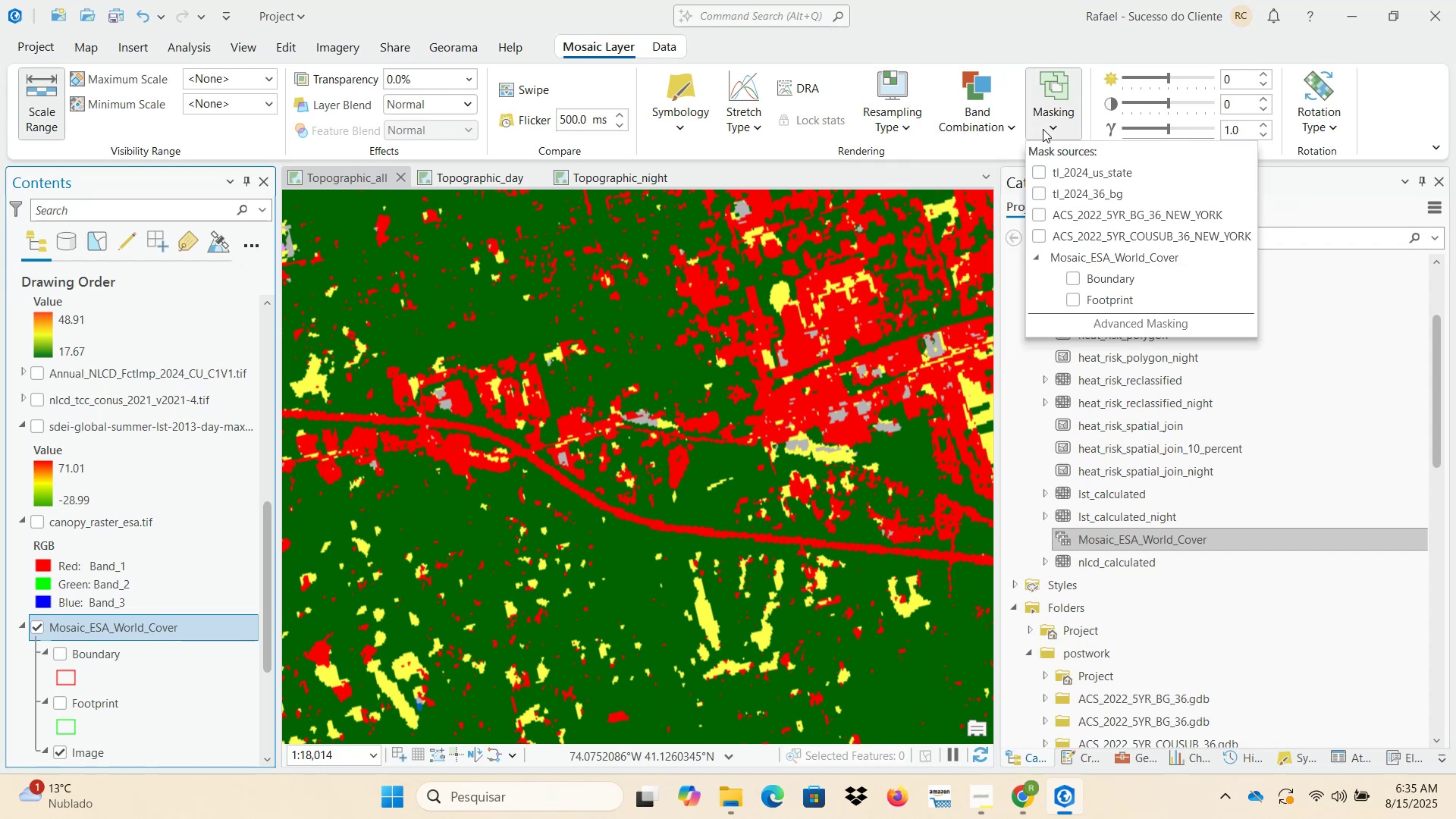 
left_click([1043, 129])
 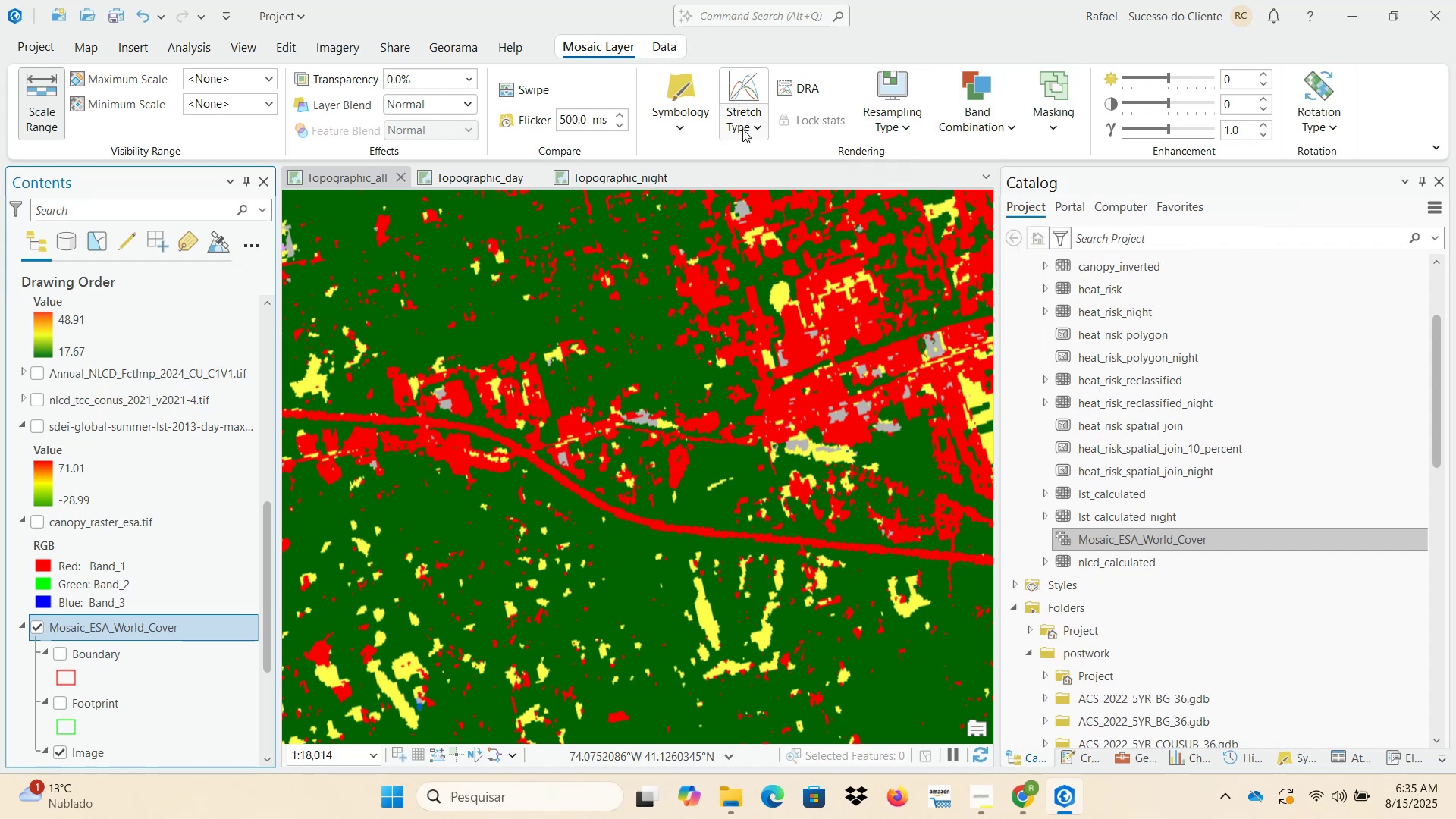 
left_click([692, 129])
 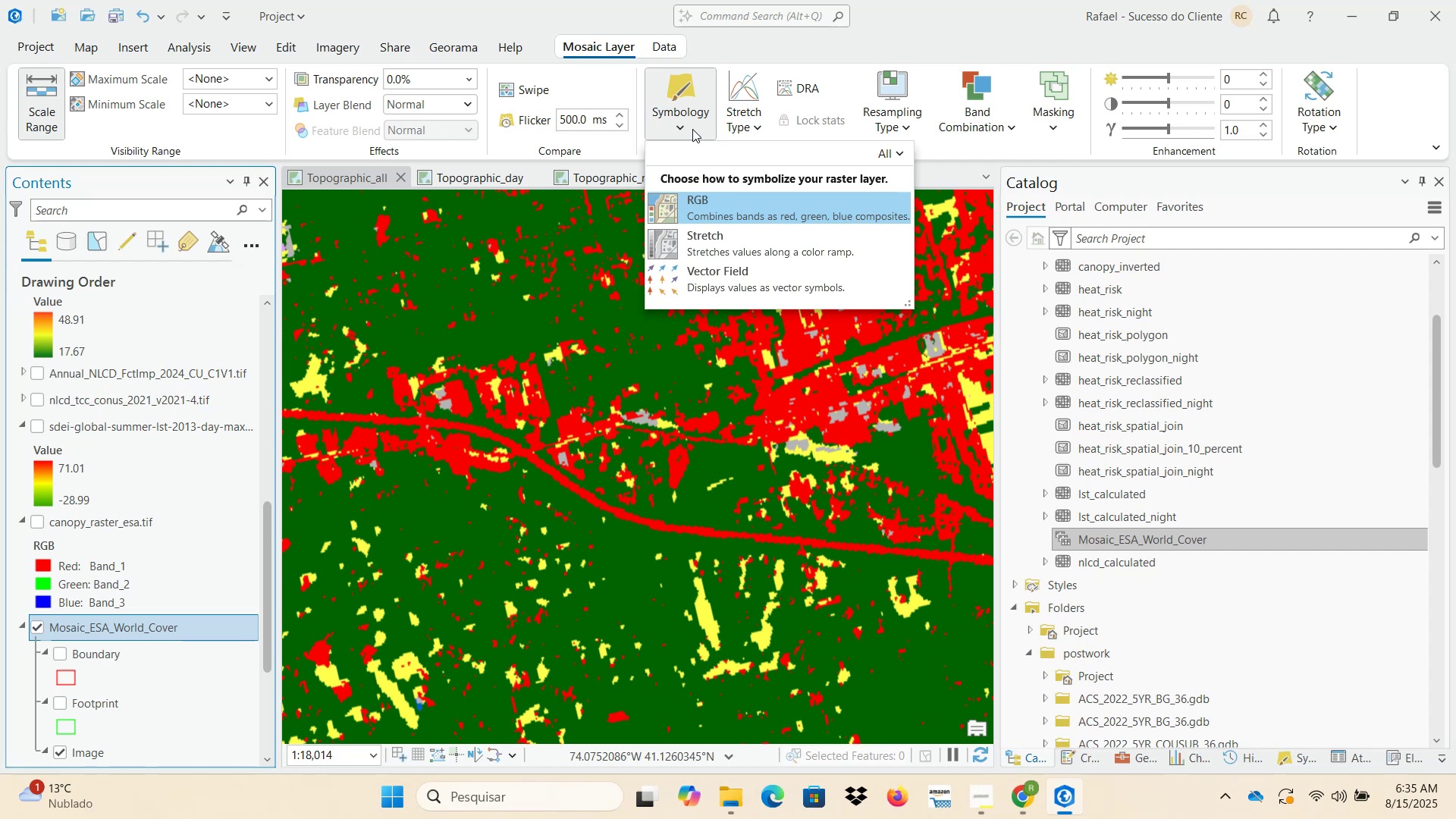 
left_click([690, 129])
 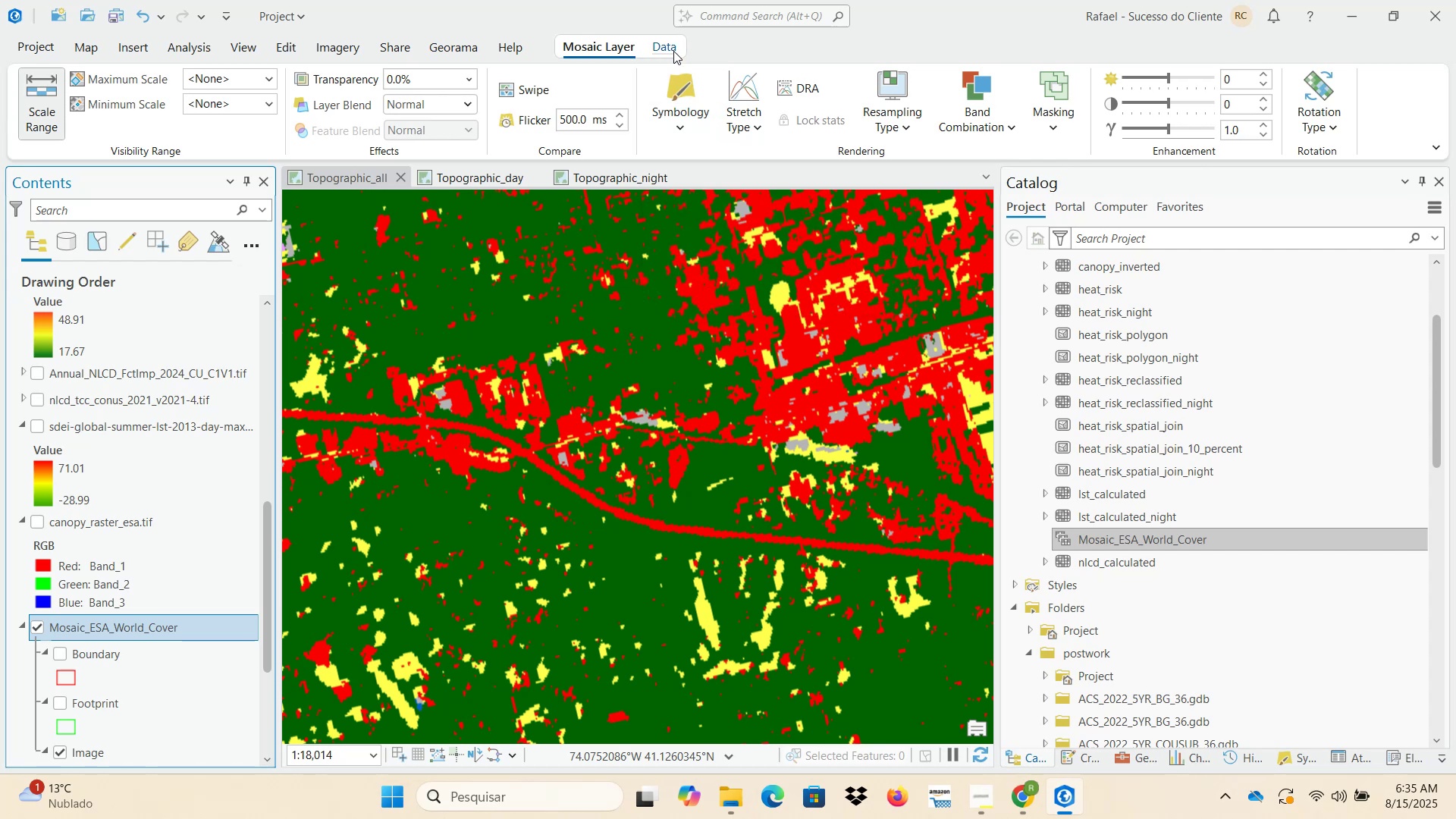 
left_click([667, 48])
 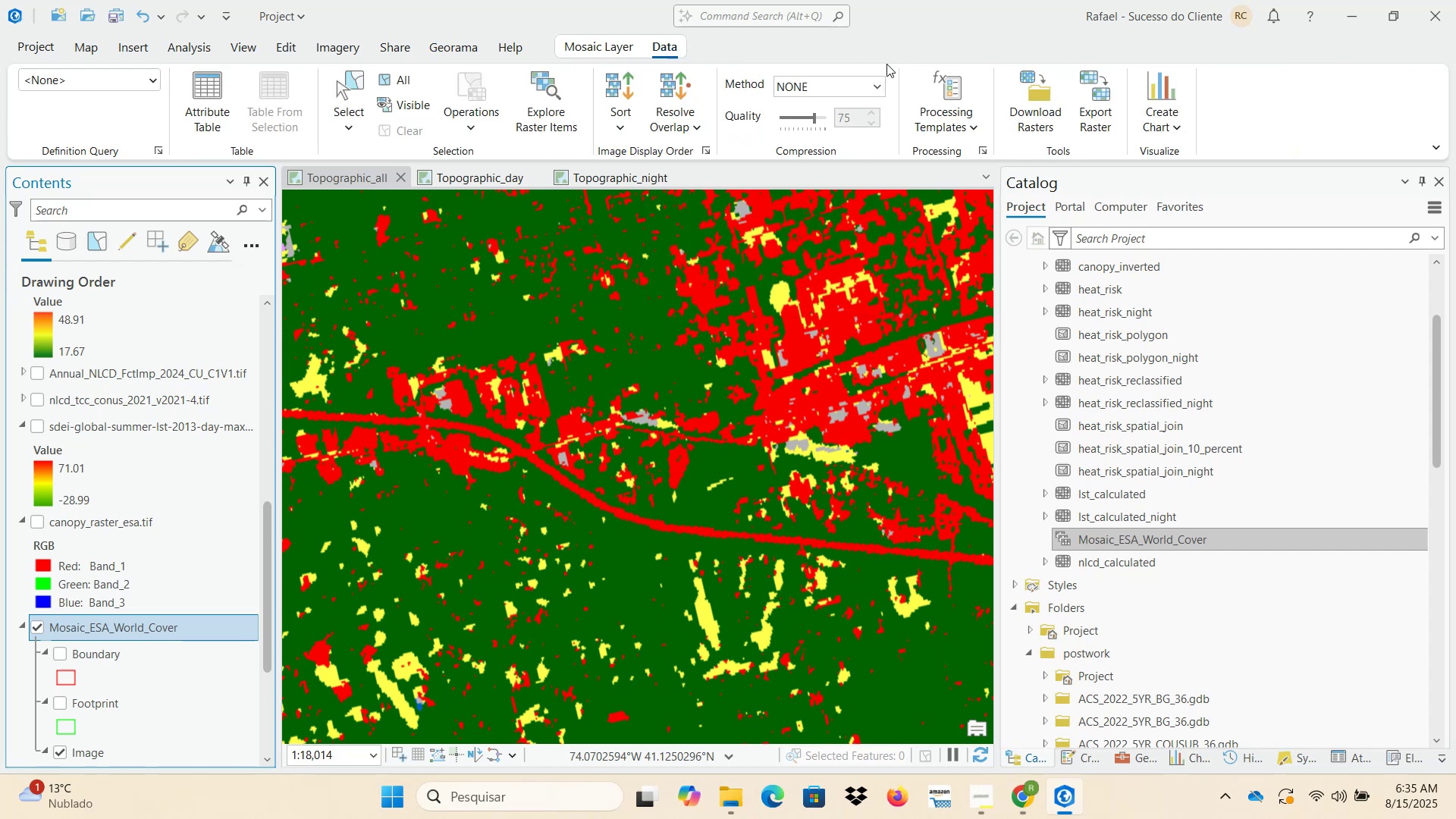 
left_click([879, 86])
 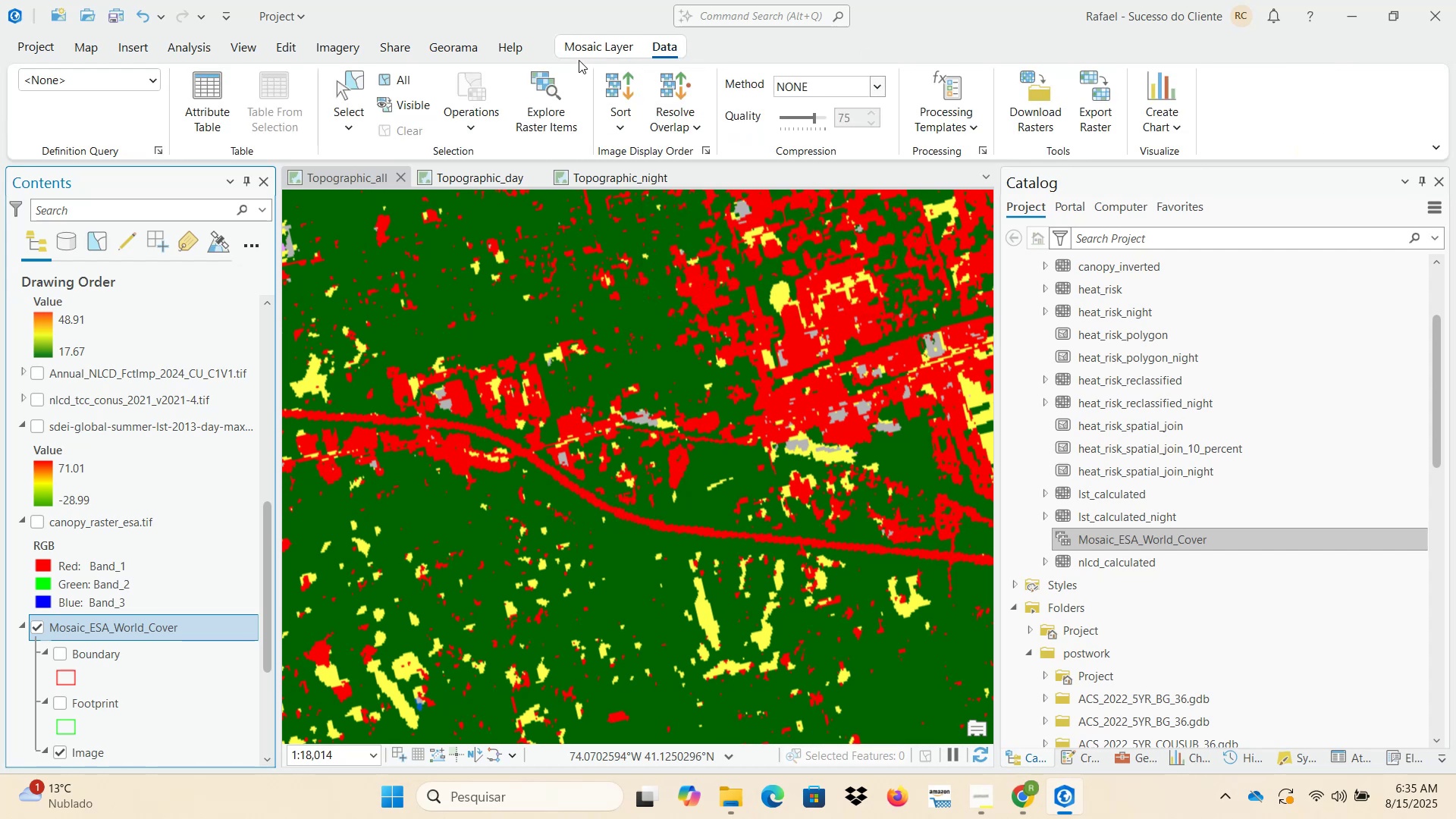 
left_click([588, 42])
 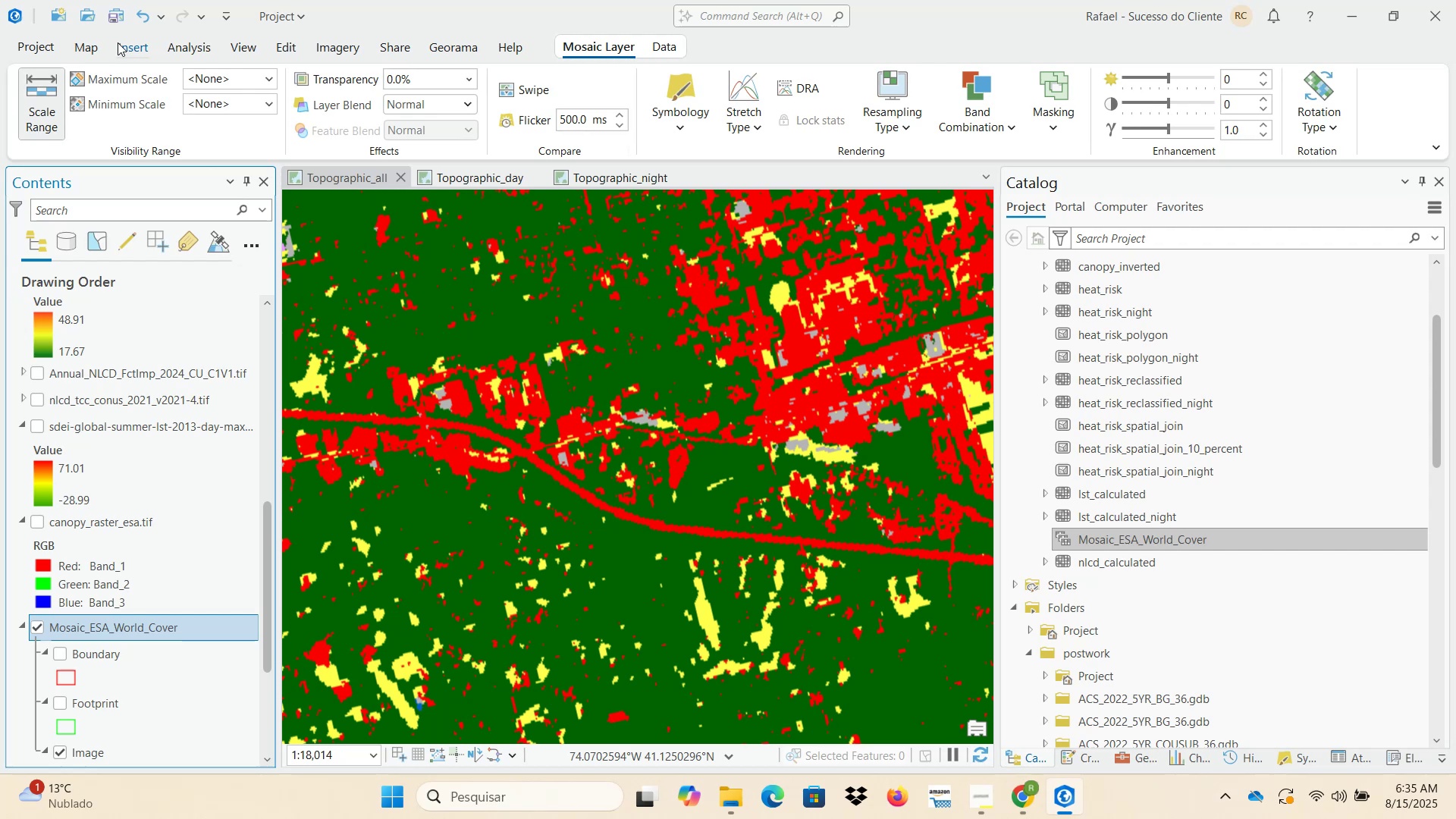 
left_click([101, 43])
 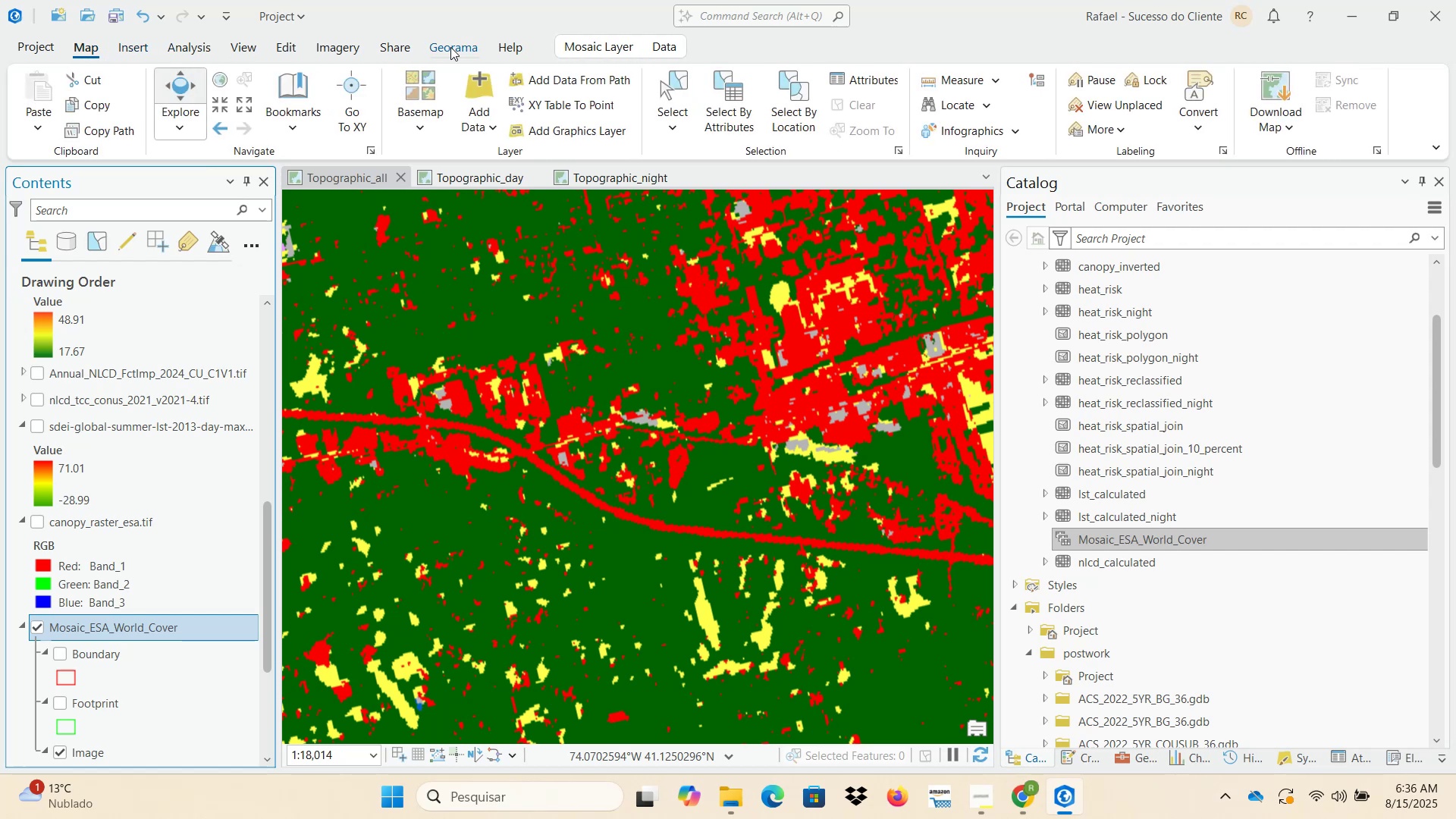 
mouse_move([593, 65])
 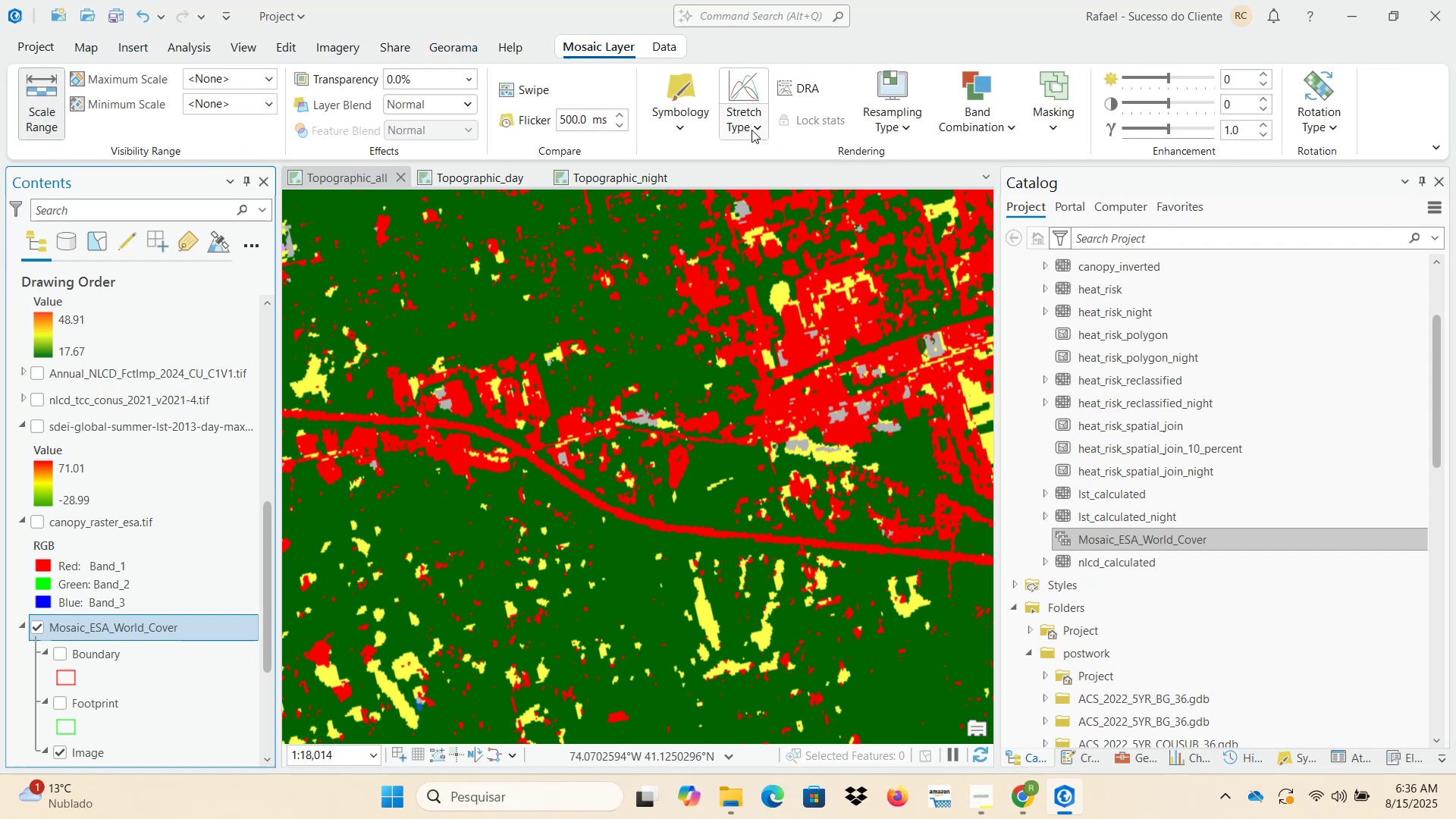 
left_click([752, 130])
 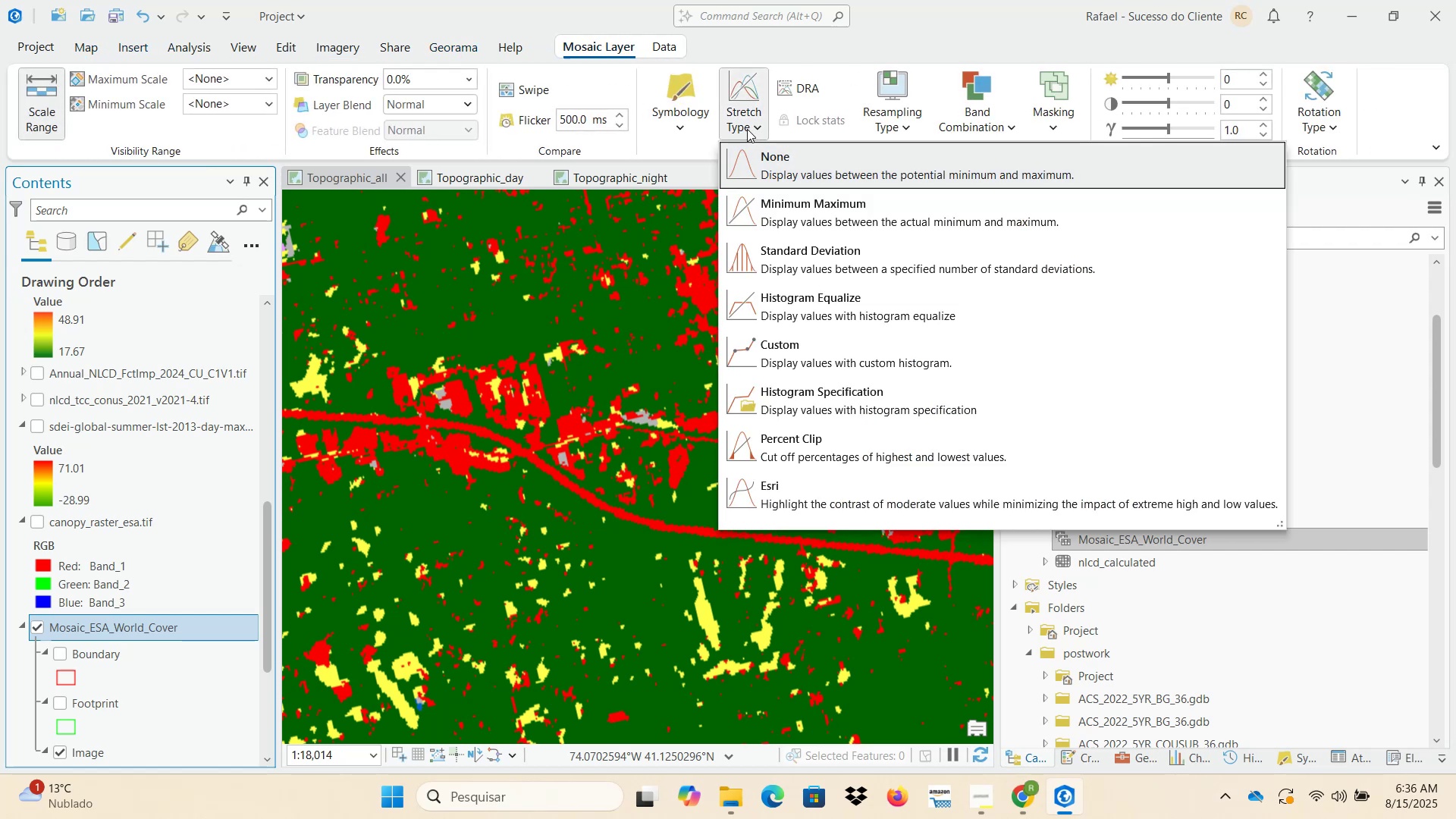 
left_click([746, 129])
 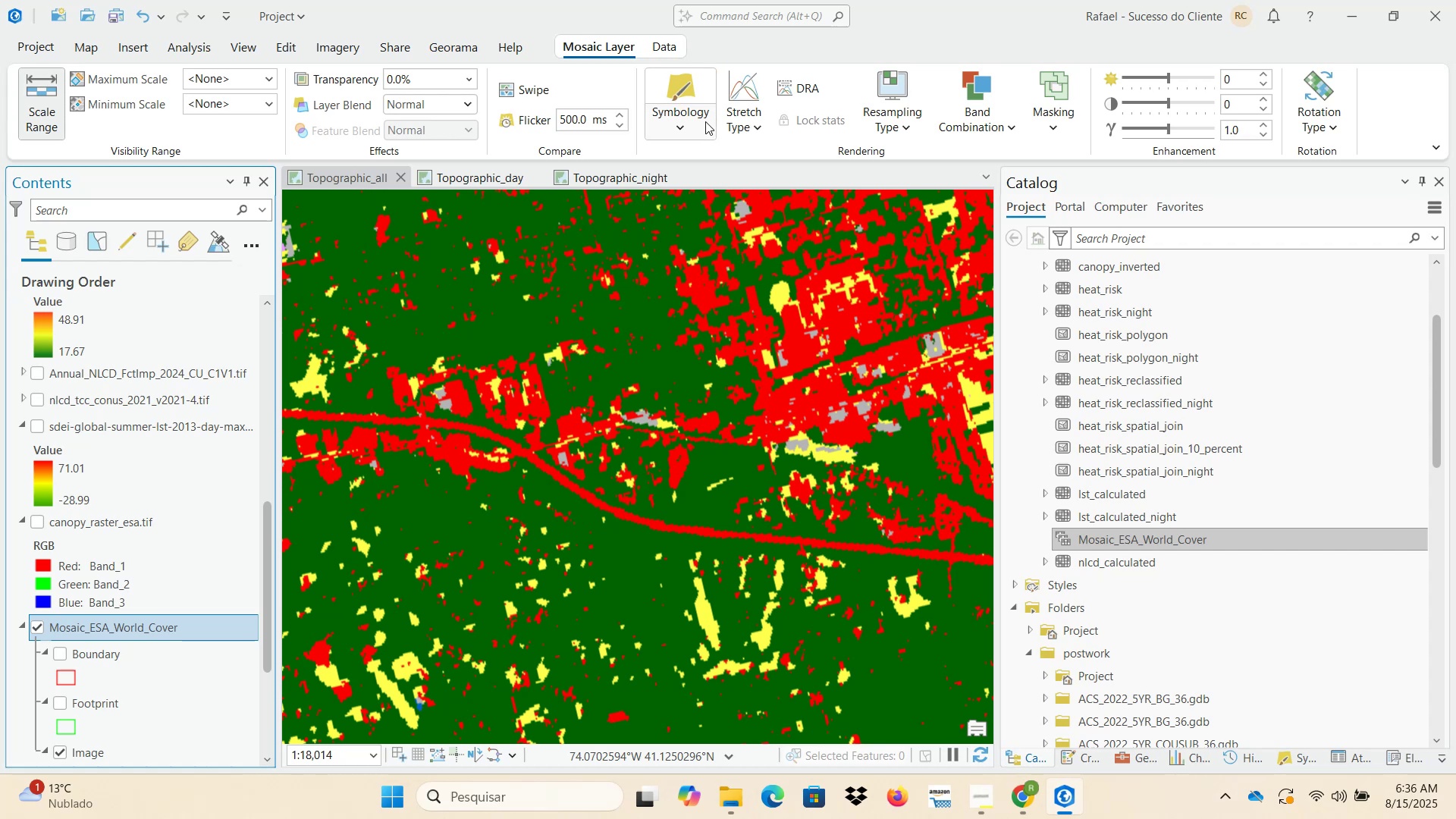 
left_click([886, 124])
 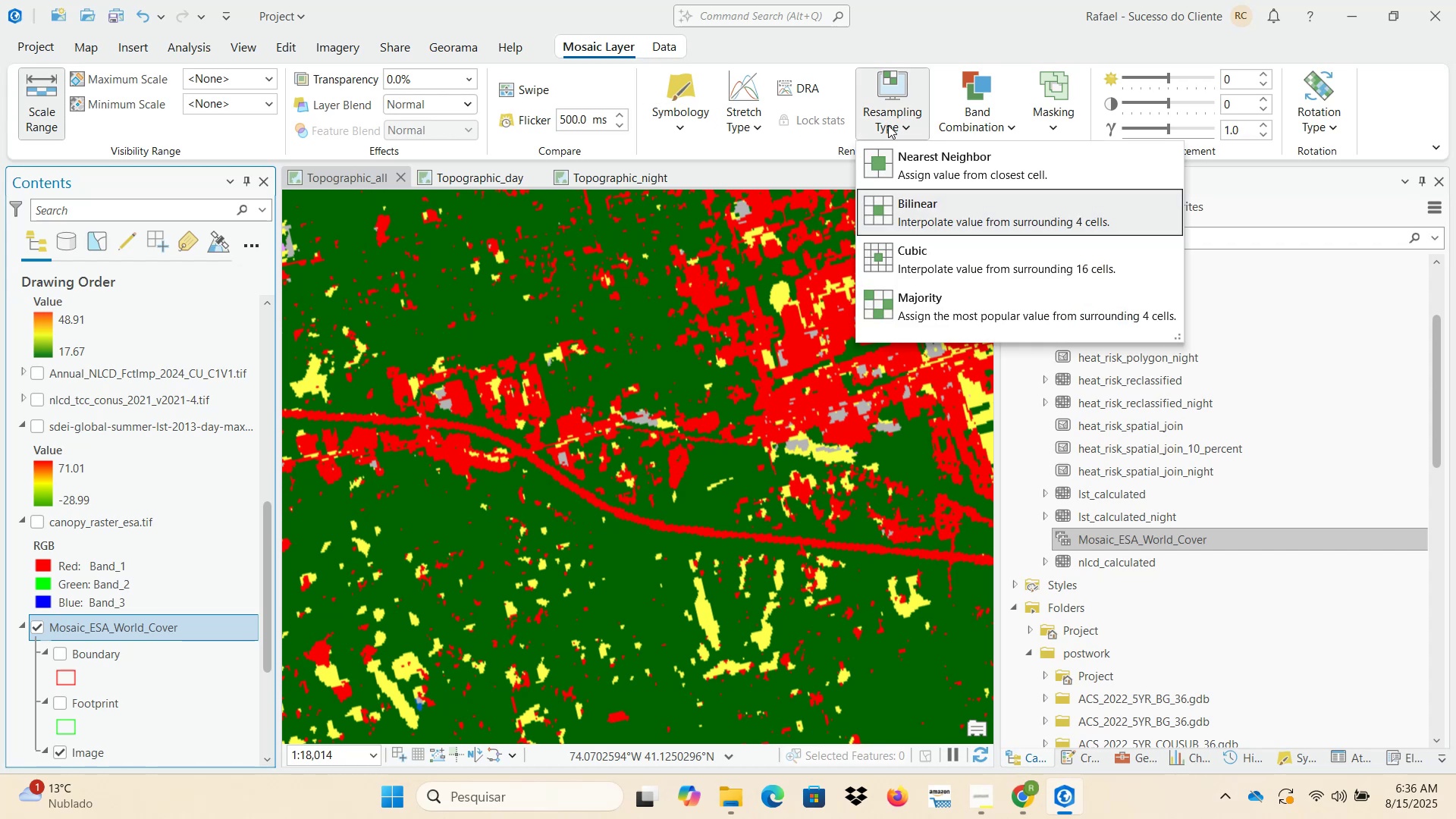 
left_click([888, 125])
 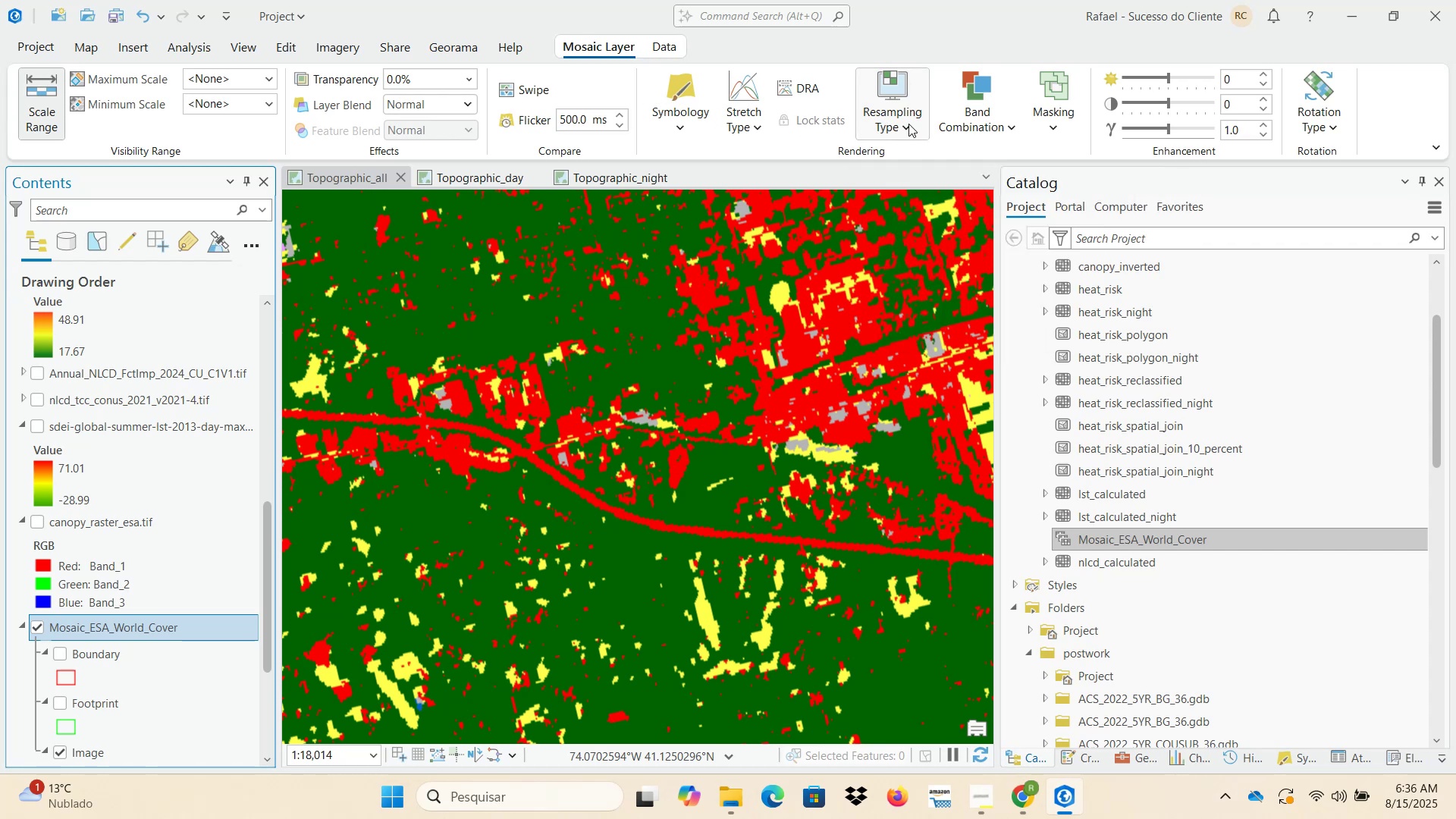 
left_click([943, 124])
 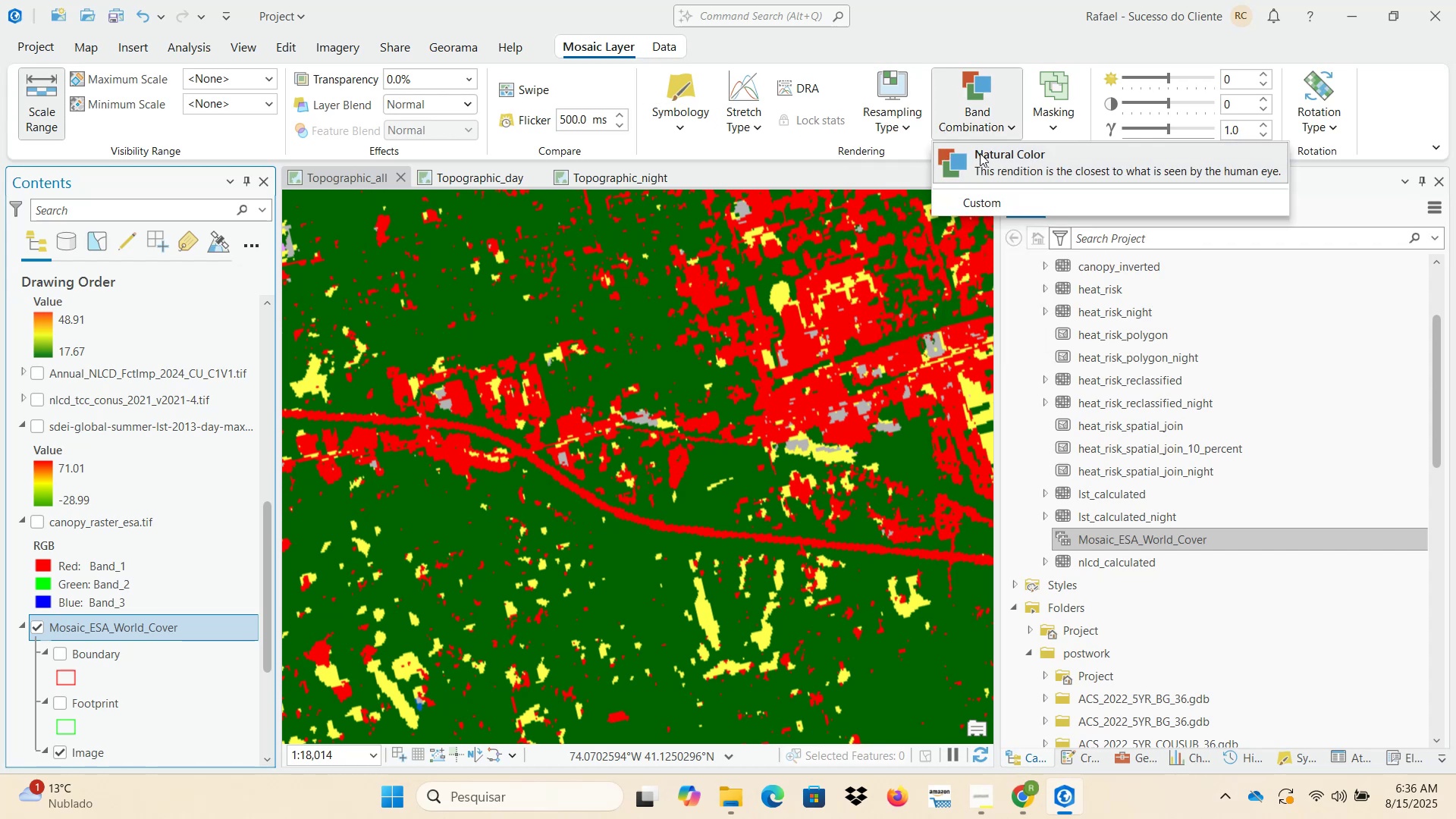 
left_click([966, 12])
 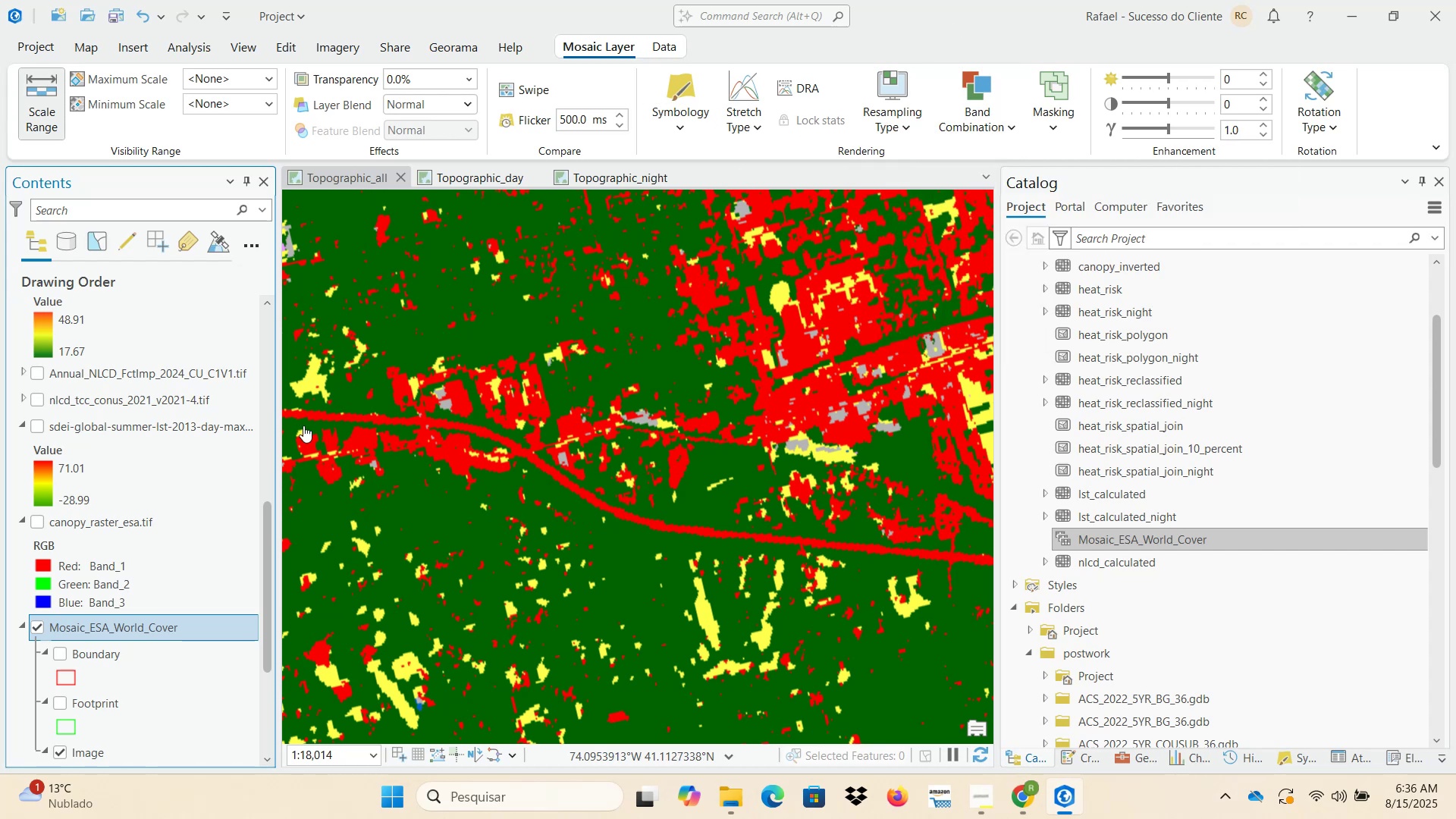 
scroll: coordinate [221, 570], scroll_direction: down, amount: 3.0
 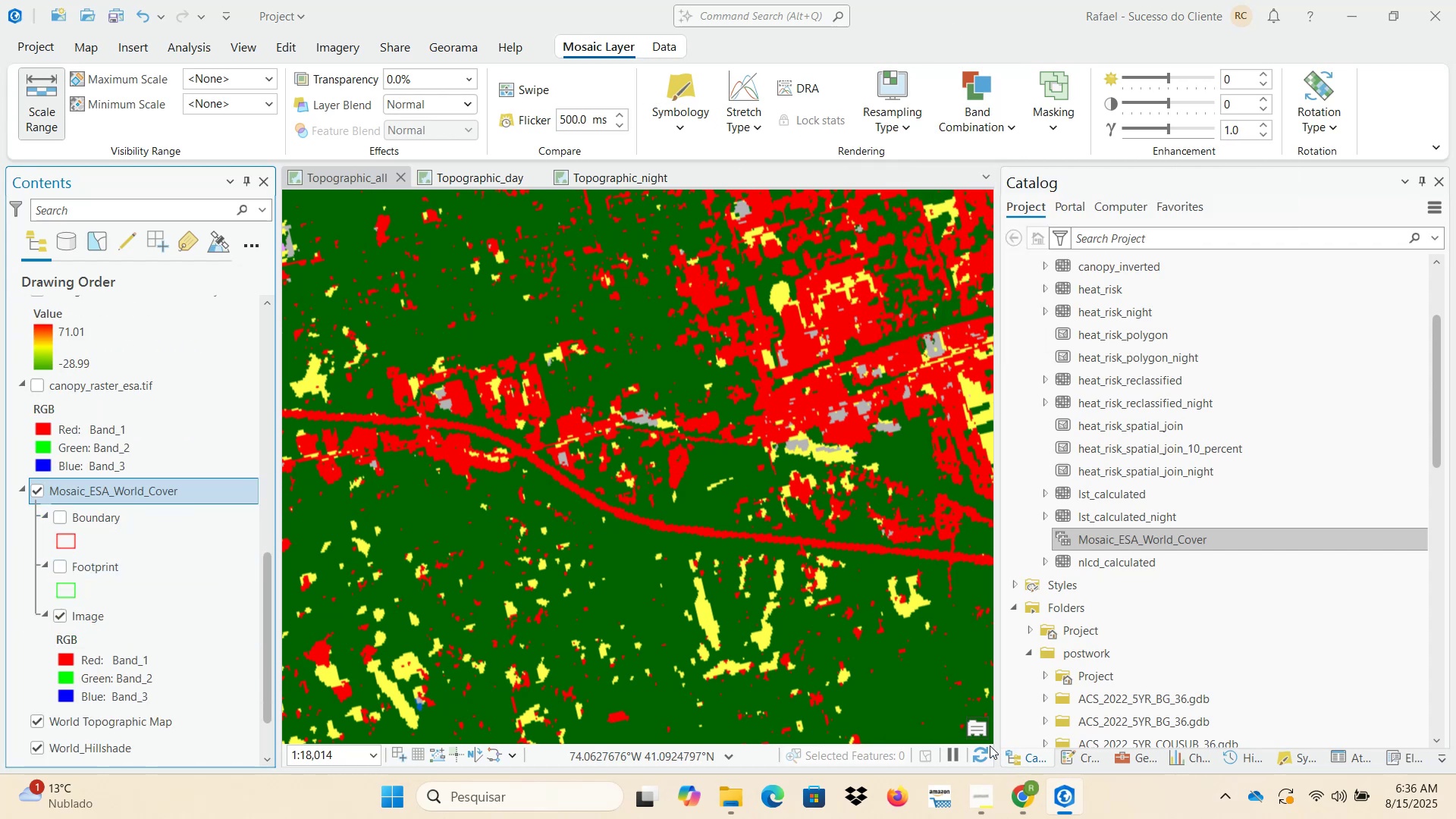 
left_click([1023, 797])
 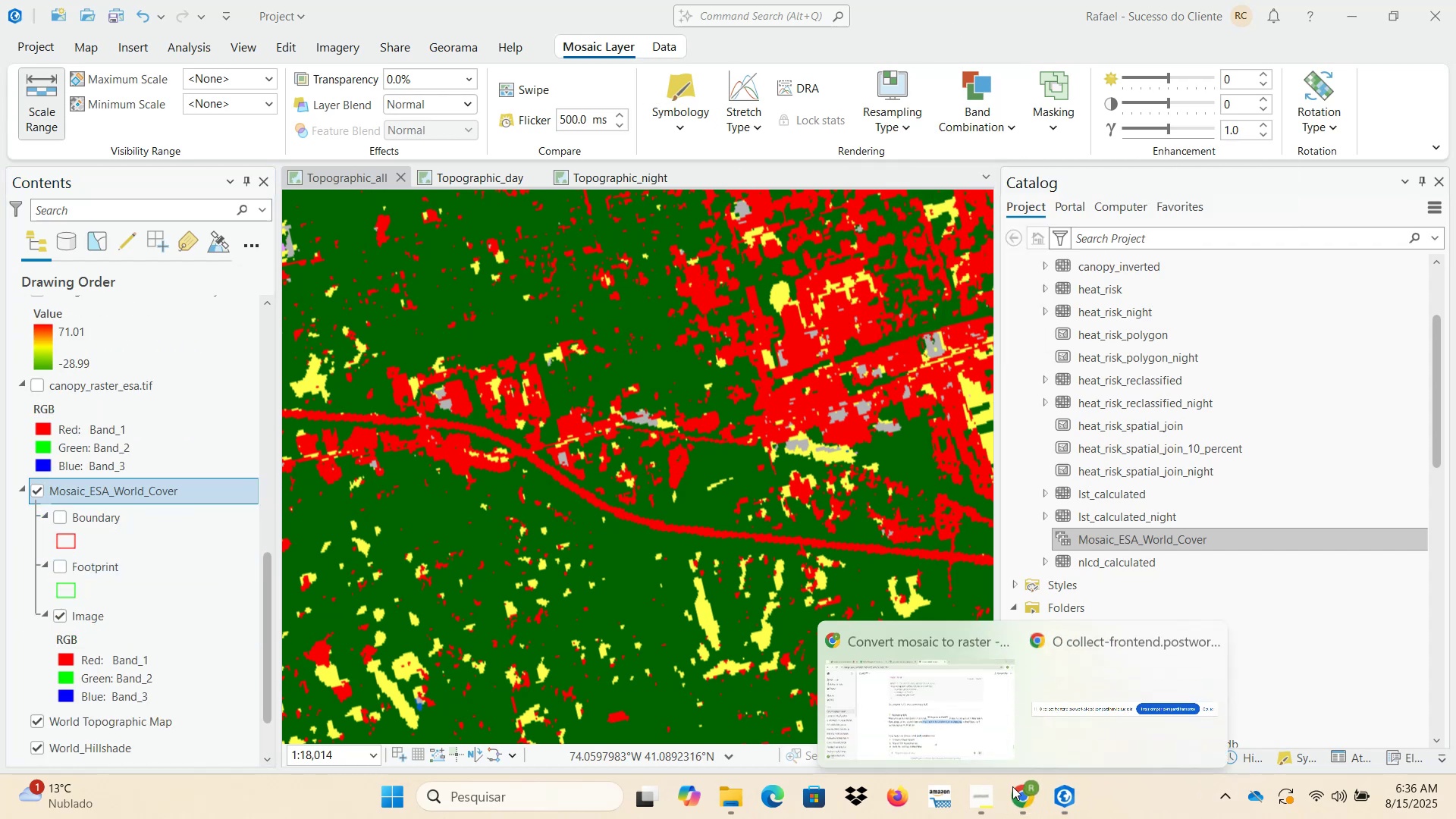 
double_click([940, 686])
 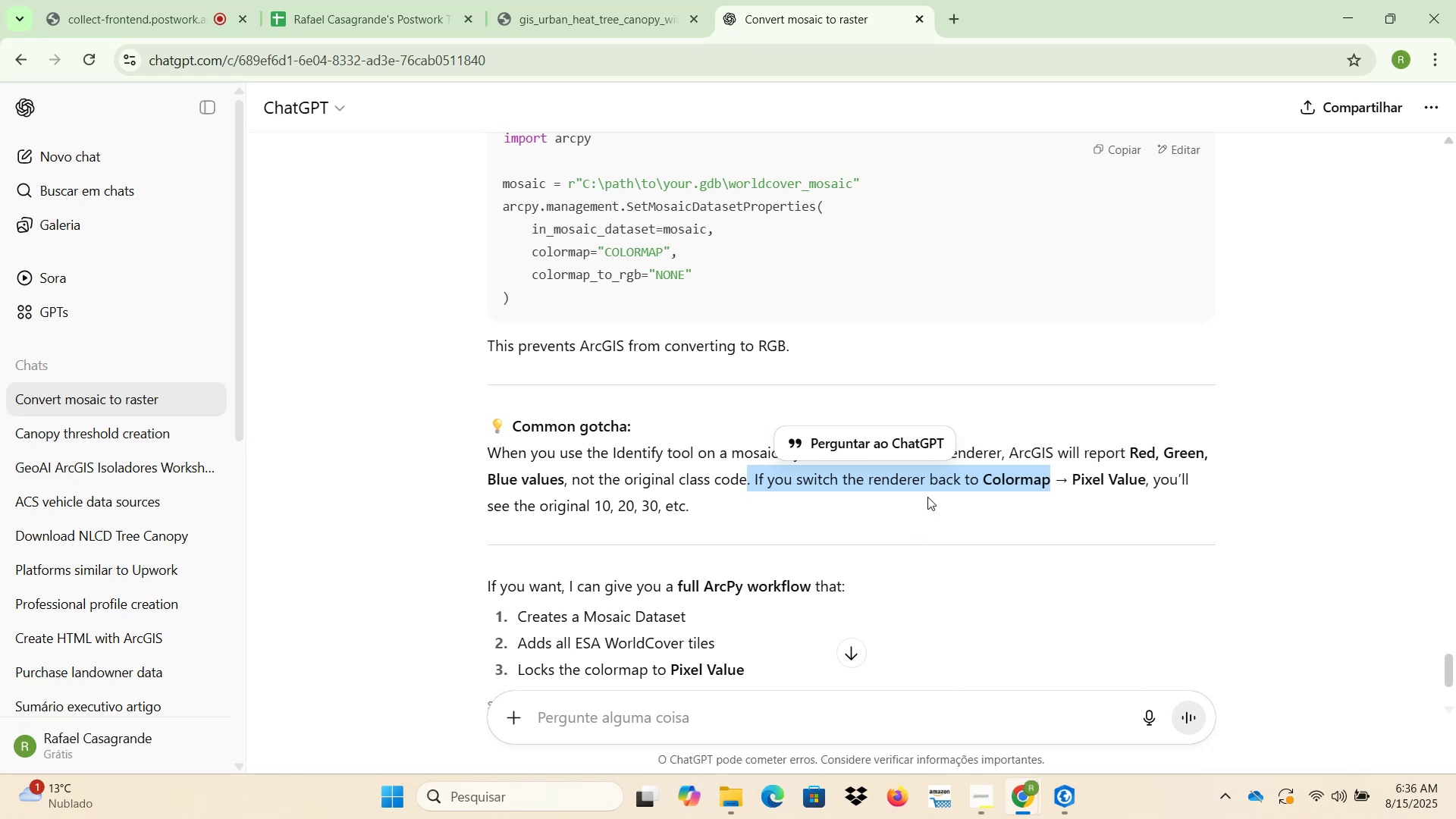 
scroll: coordinate [944, 511], scroll_direction: up, amount: 4.0
 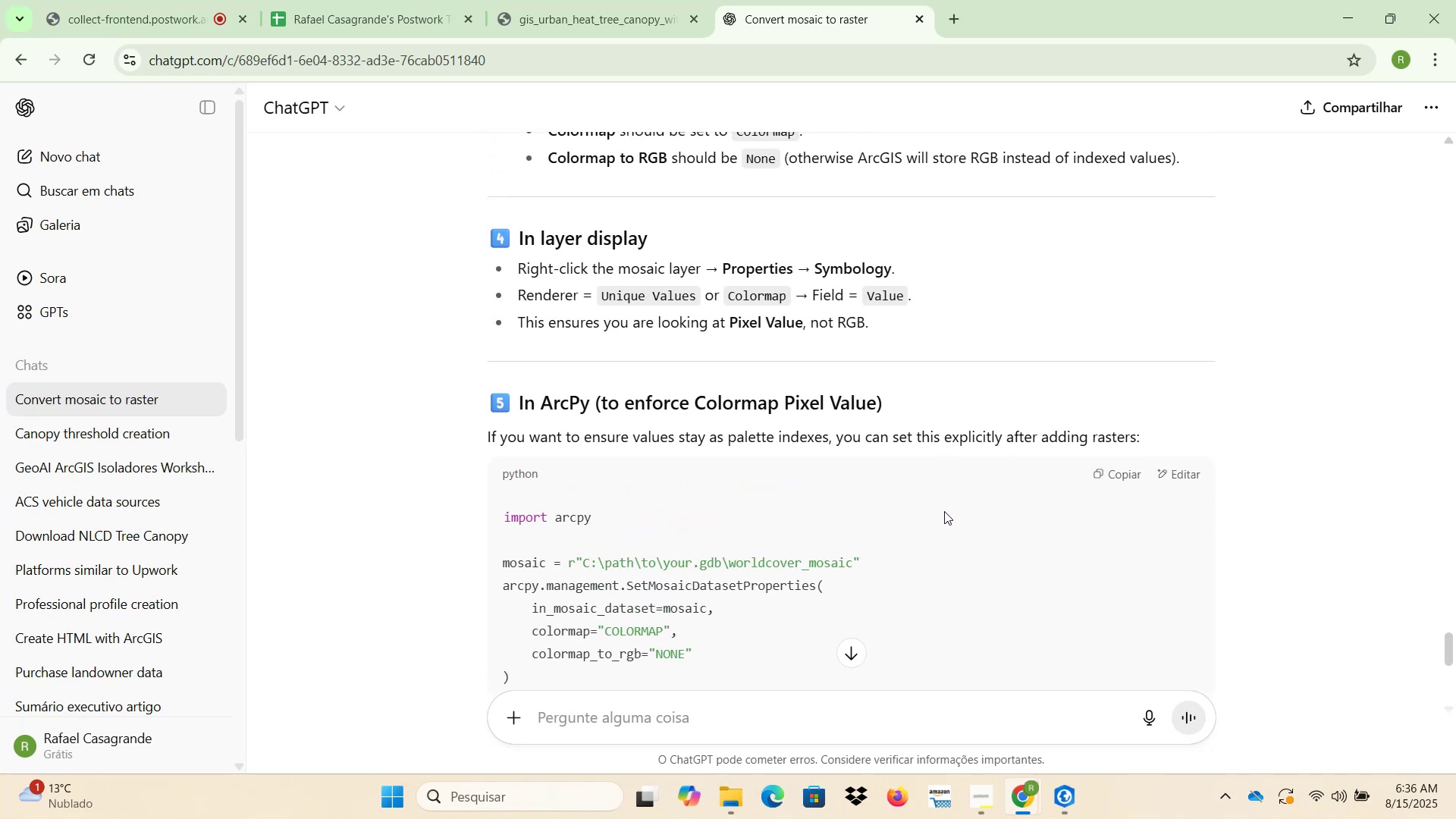 
wait(5.36)
 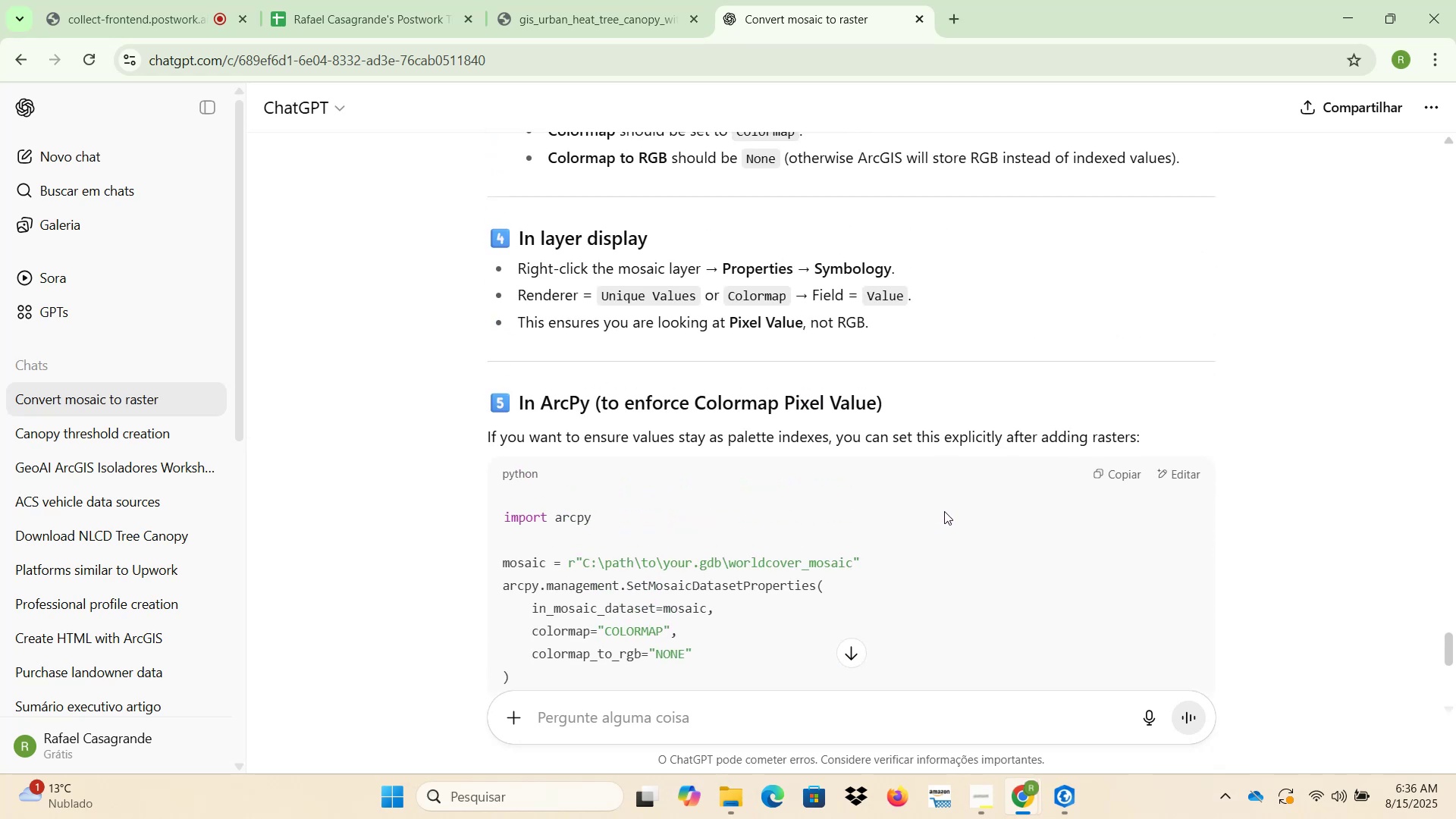 
left_click([1066, 799])
 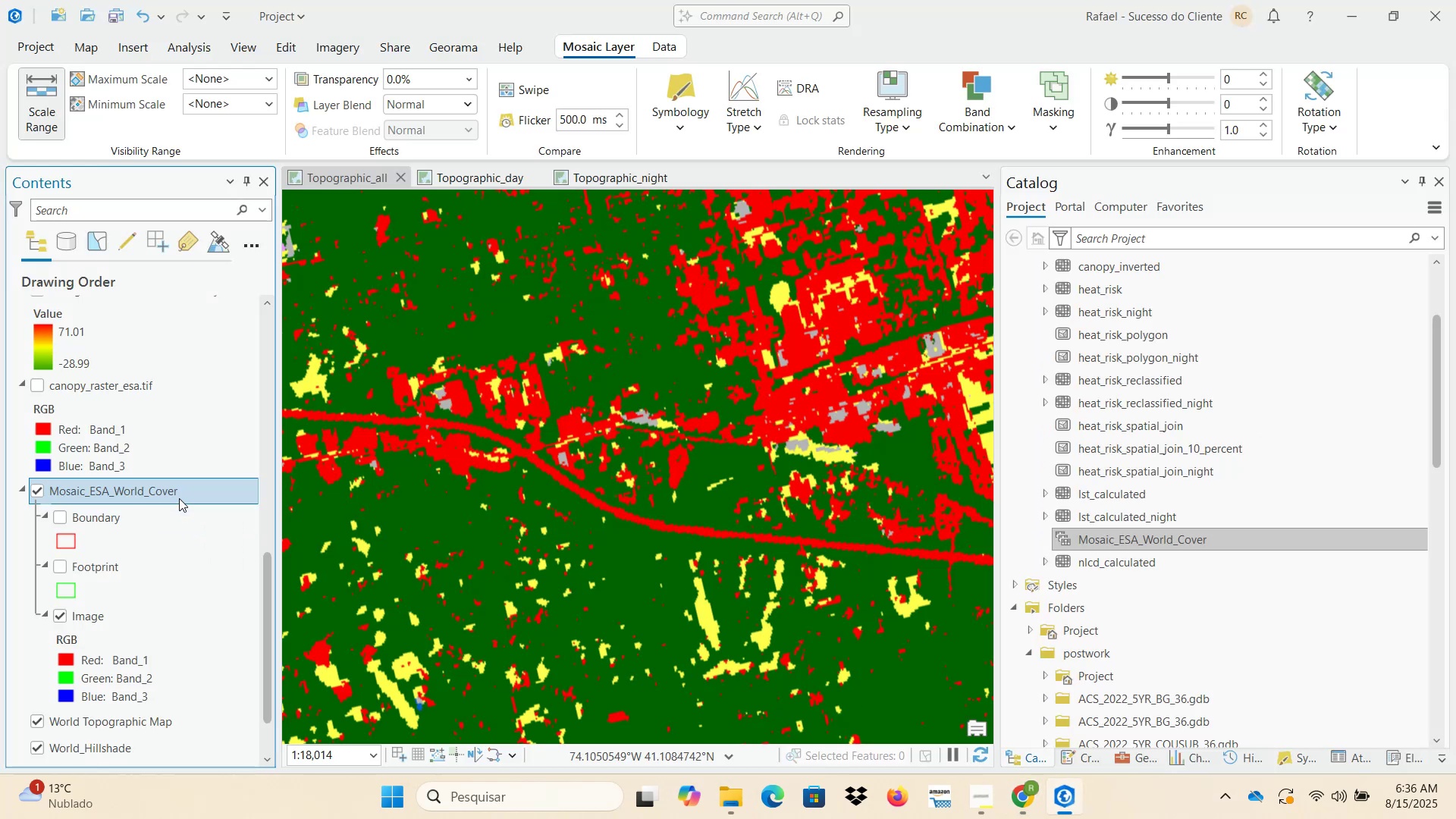 
right_click([179, 493])
 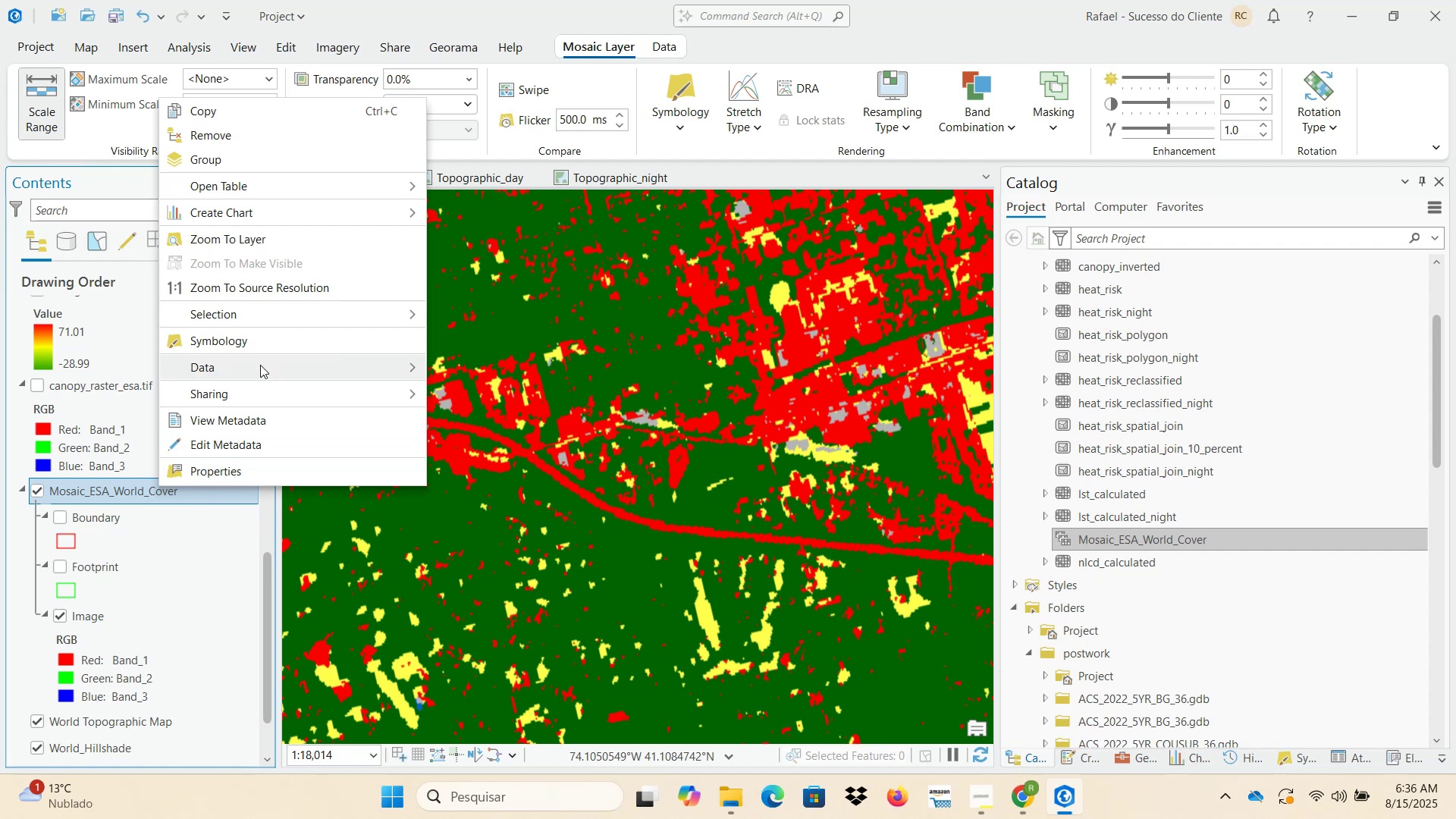 
left_click([263, 340])
 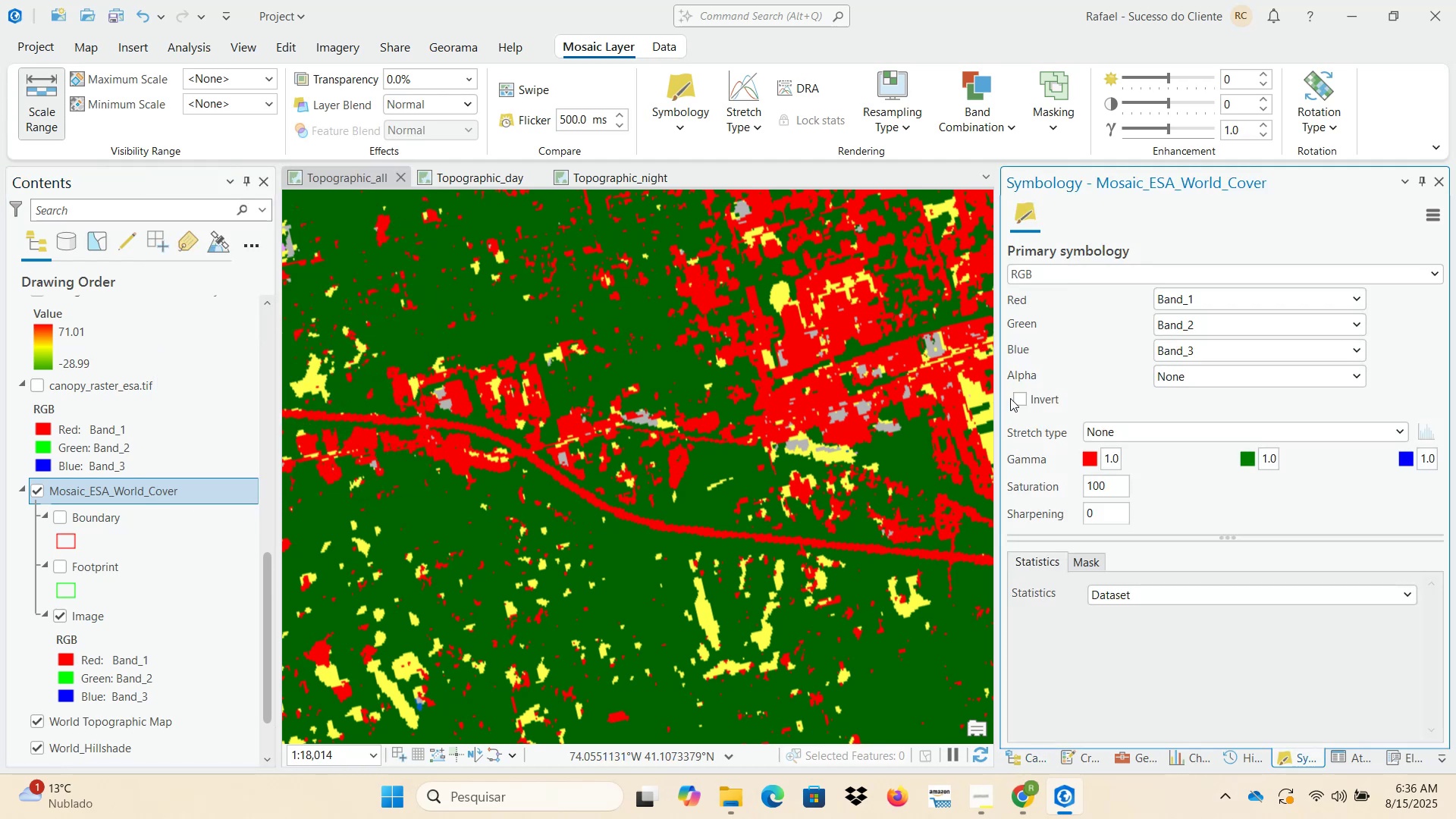 
left_click([1025, 795])
 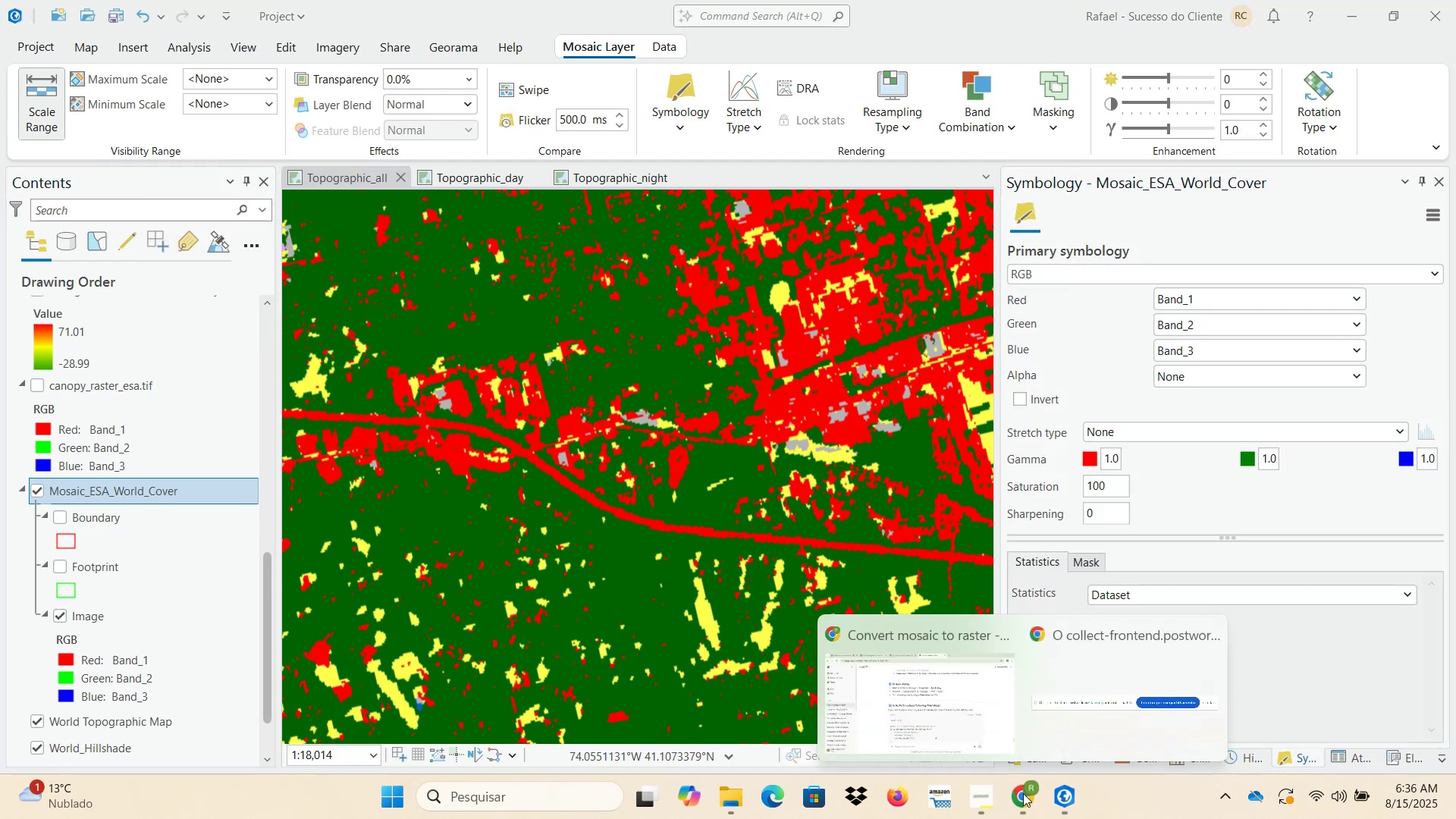 
left_click([938, 701])
 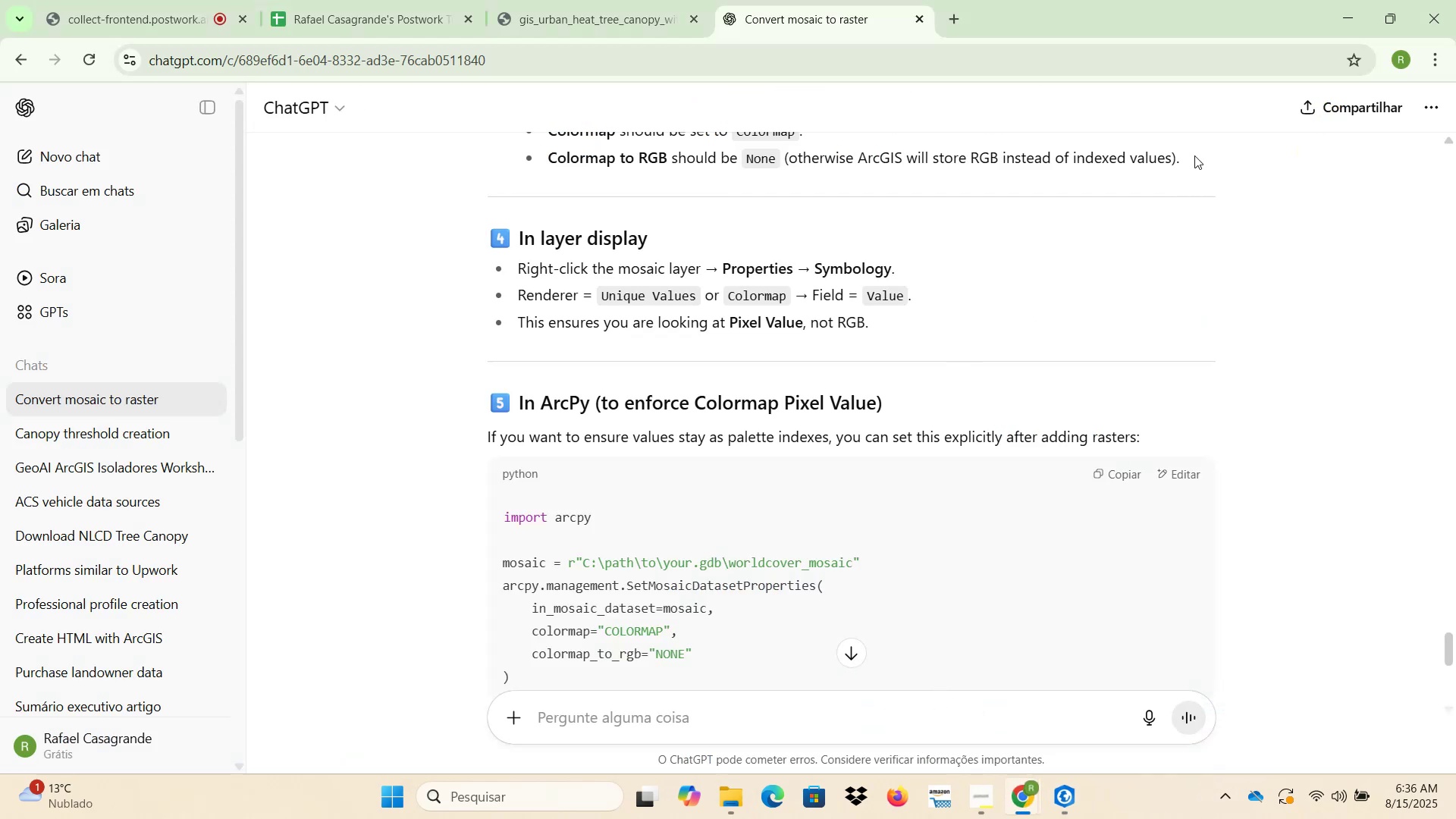 
left_click([1343, 25])
 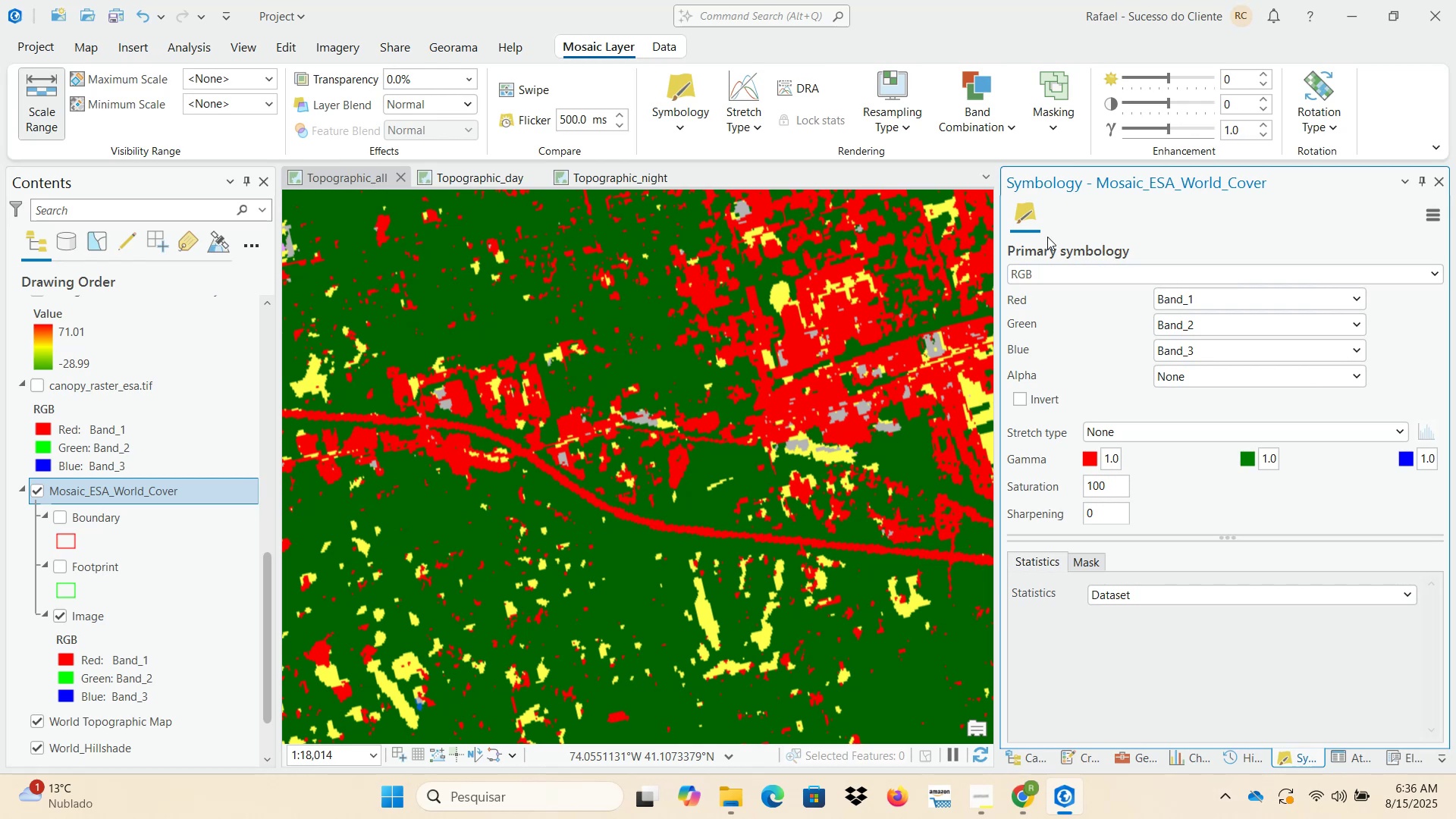 
left_click([1124, 431])
 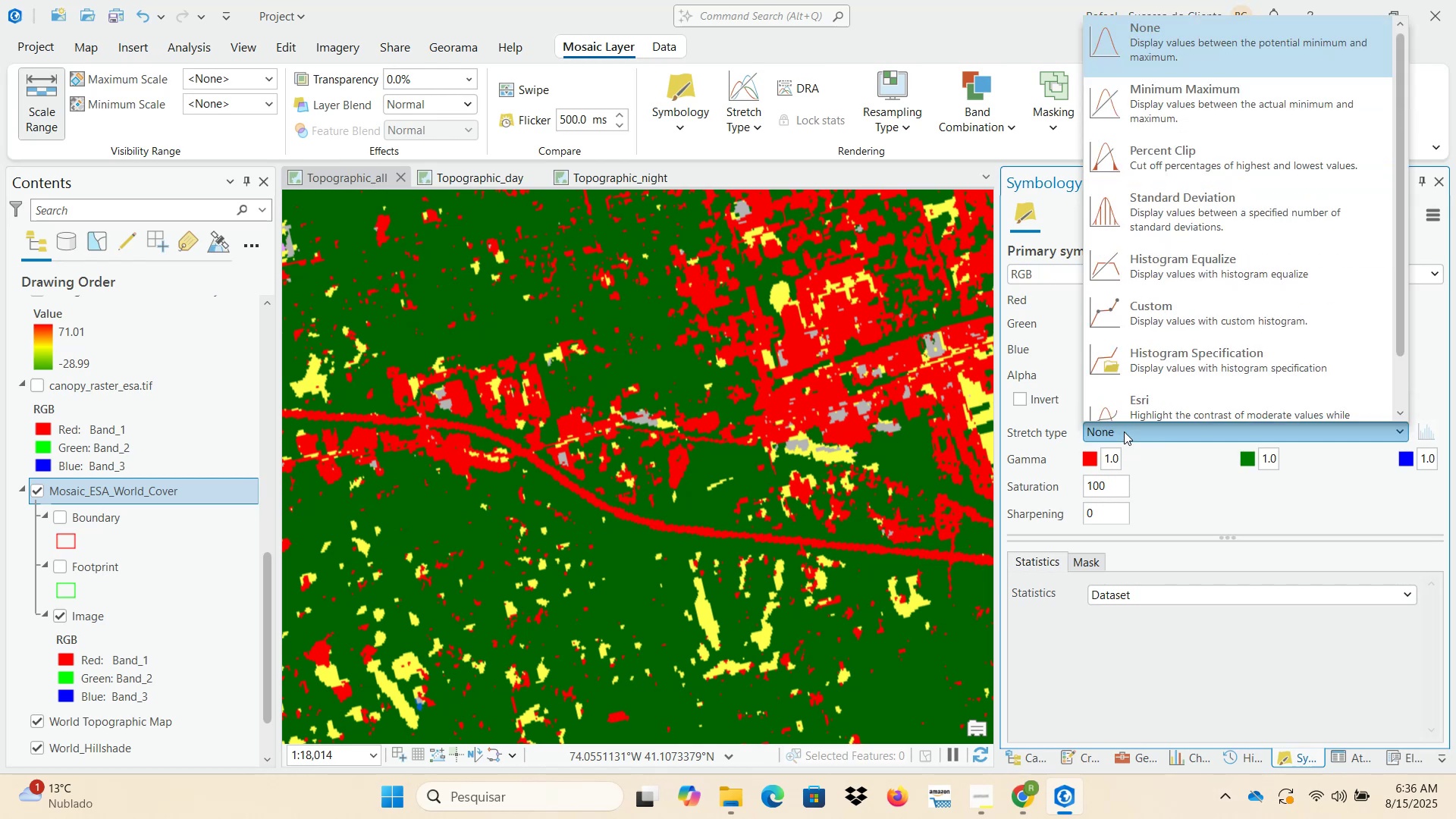 
left_click([1124, 431])
 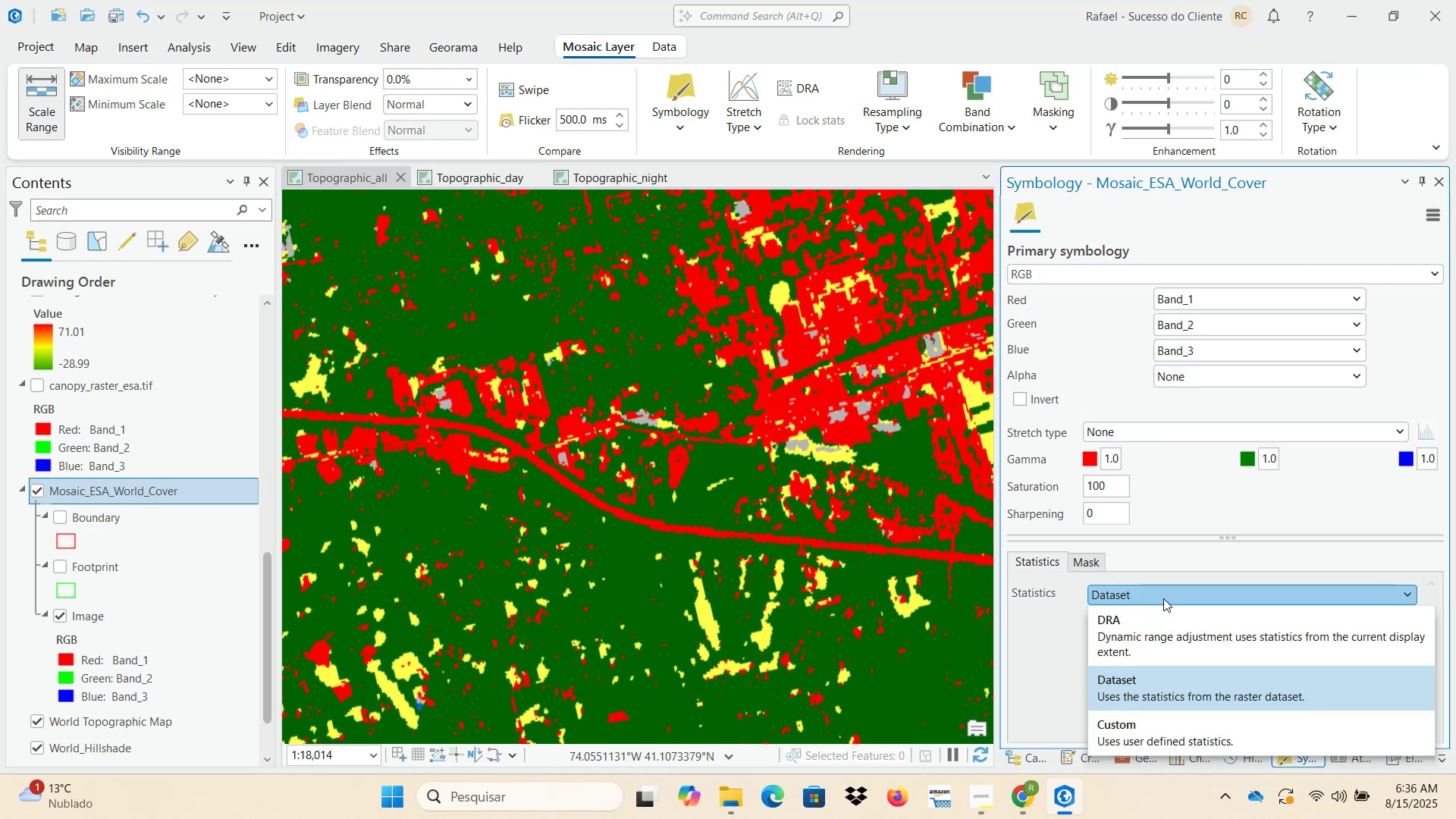 
left_click([1165, 597])
 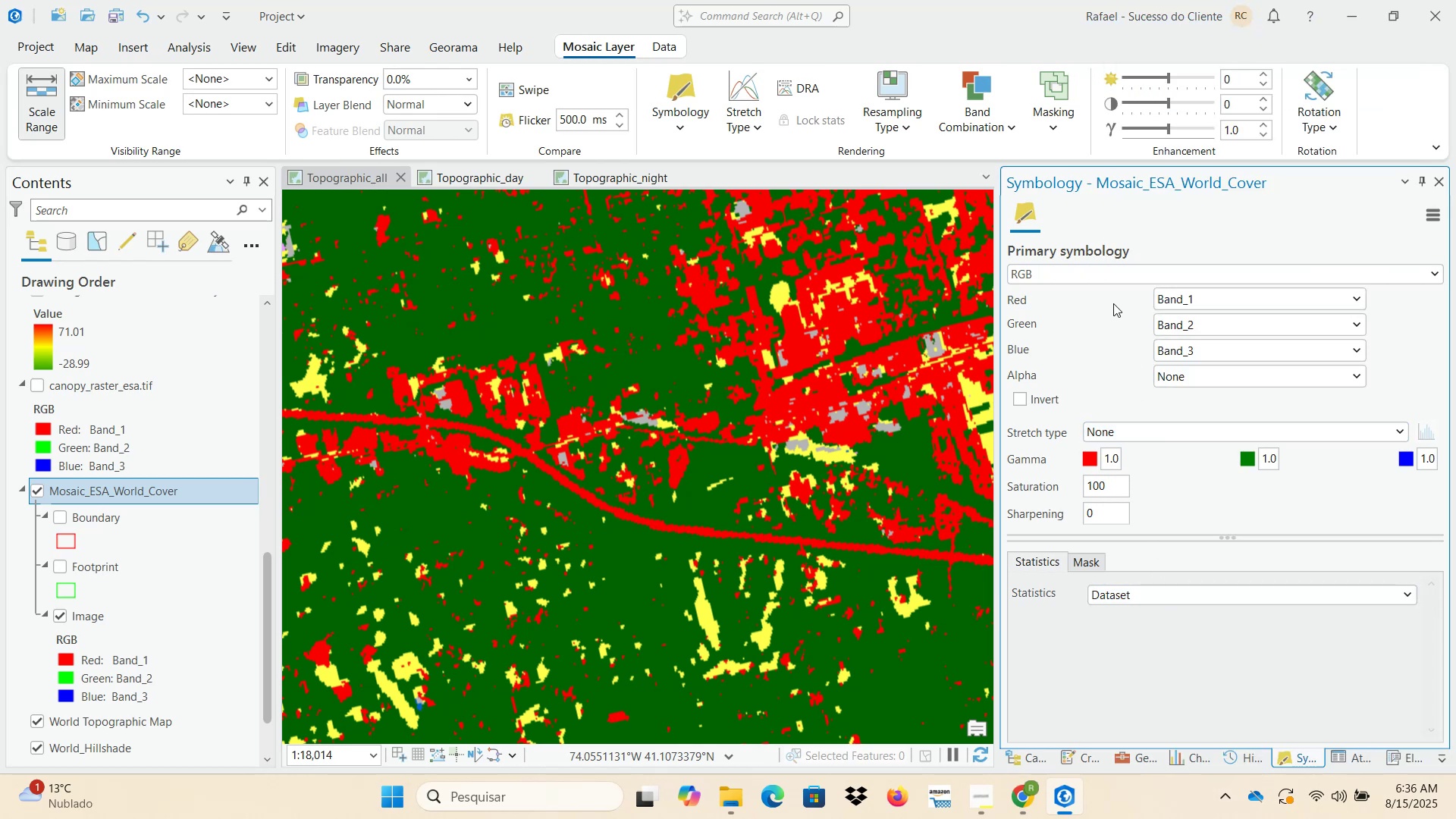 
left_click([1103, 279])
 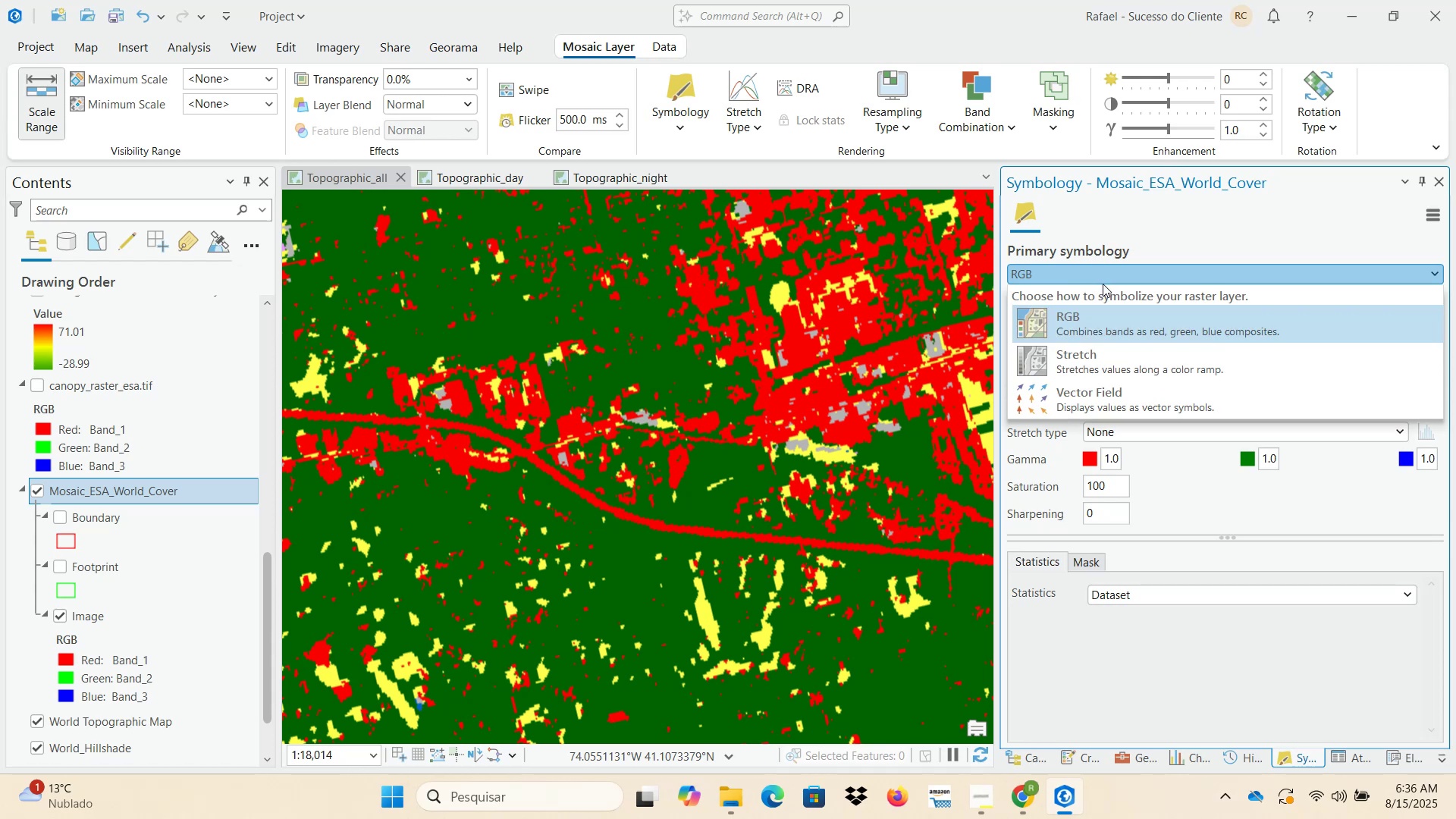 
scroll: coordinate [1116, 378], scroll_direction: up, amount: 2.0
 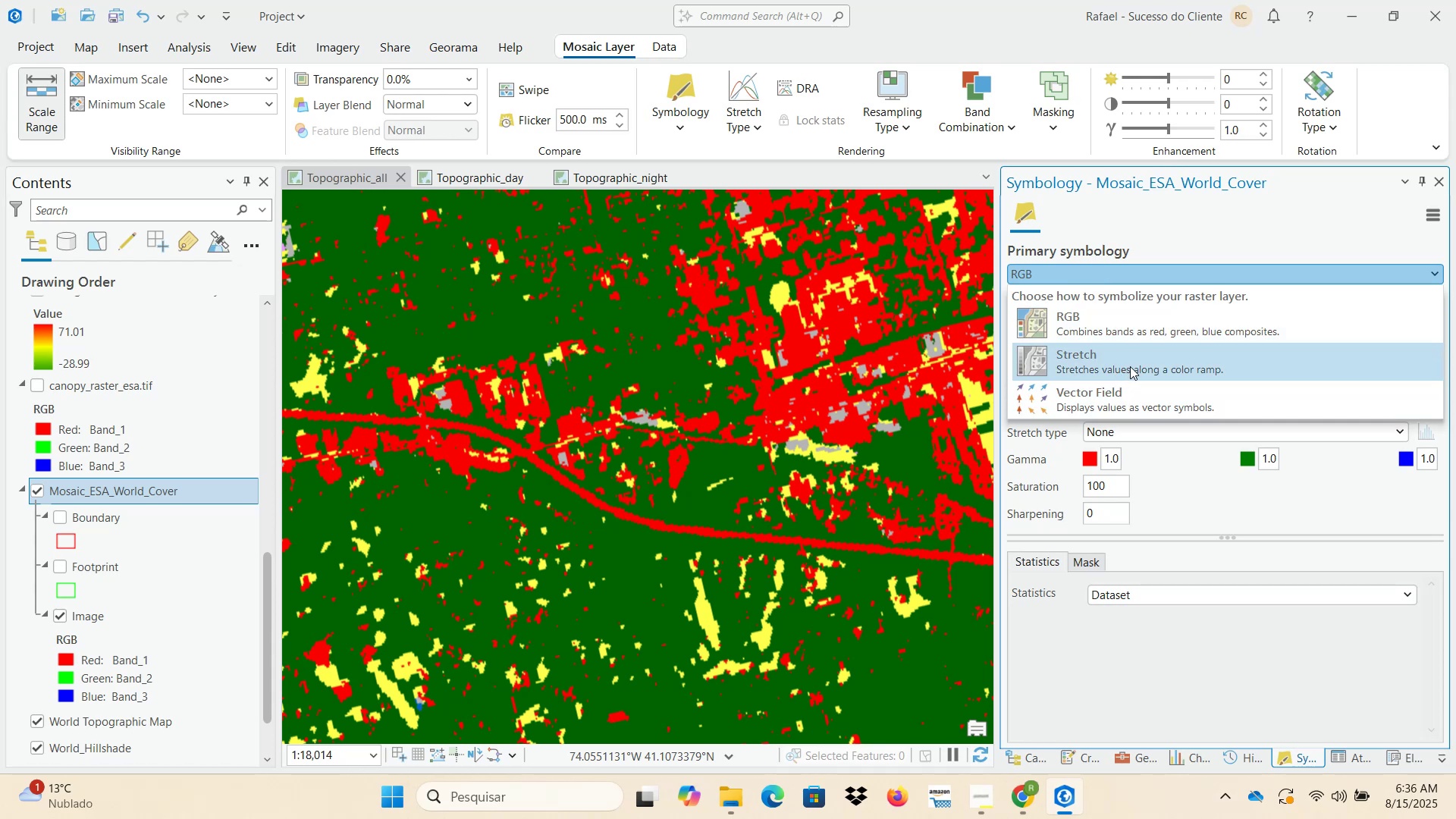 
left_click([1130, 366])
 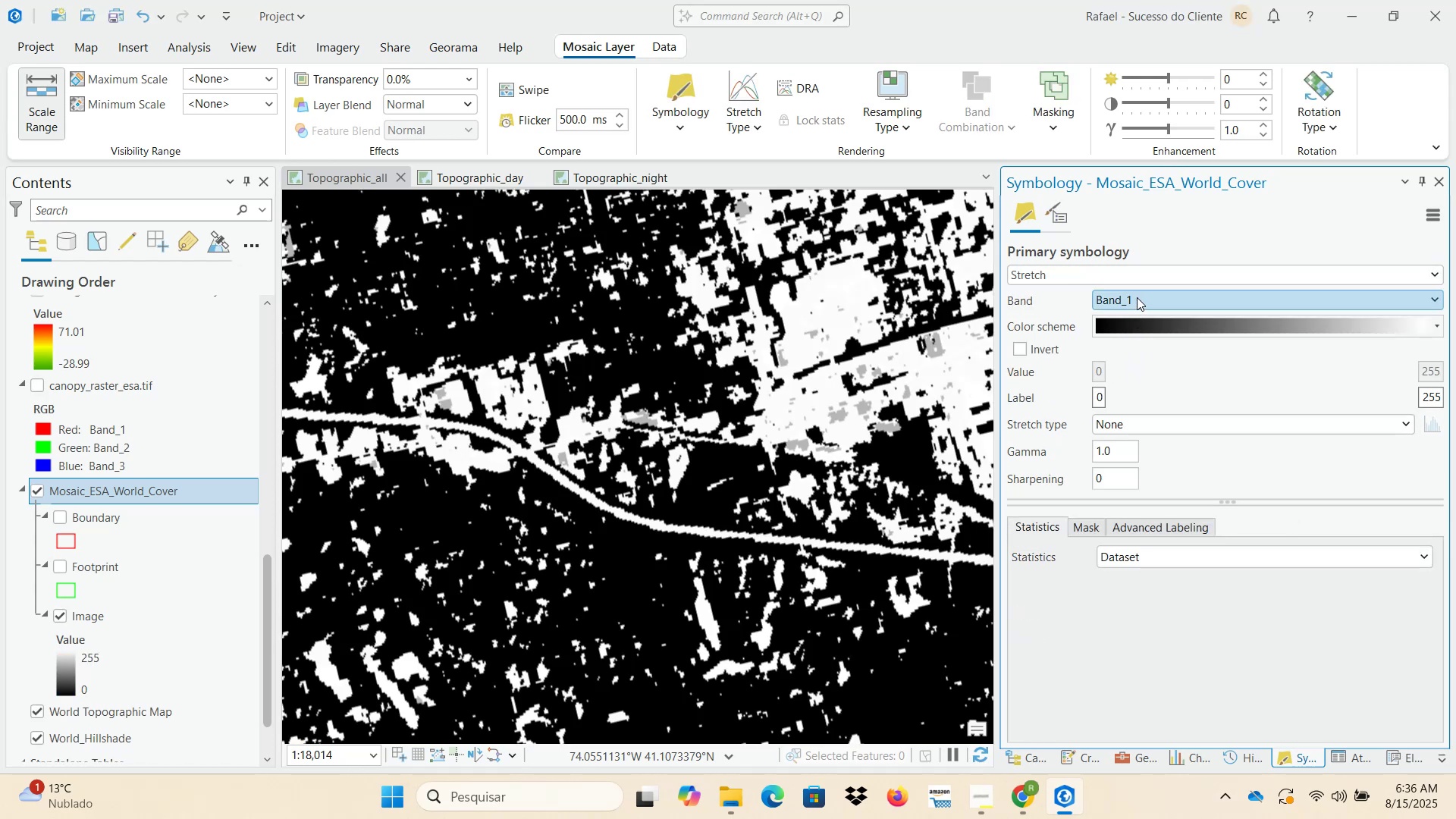 
left_click([1137, 424])
 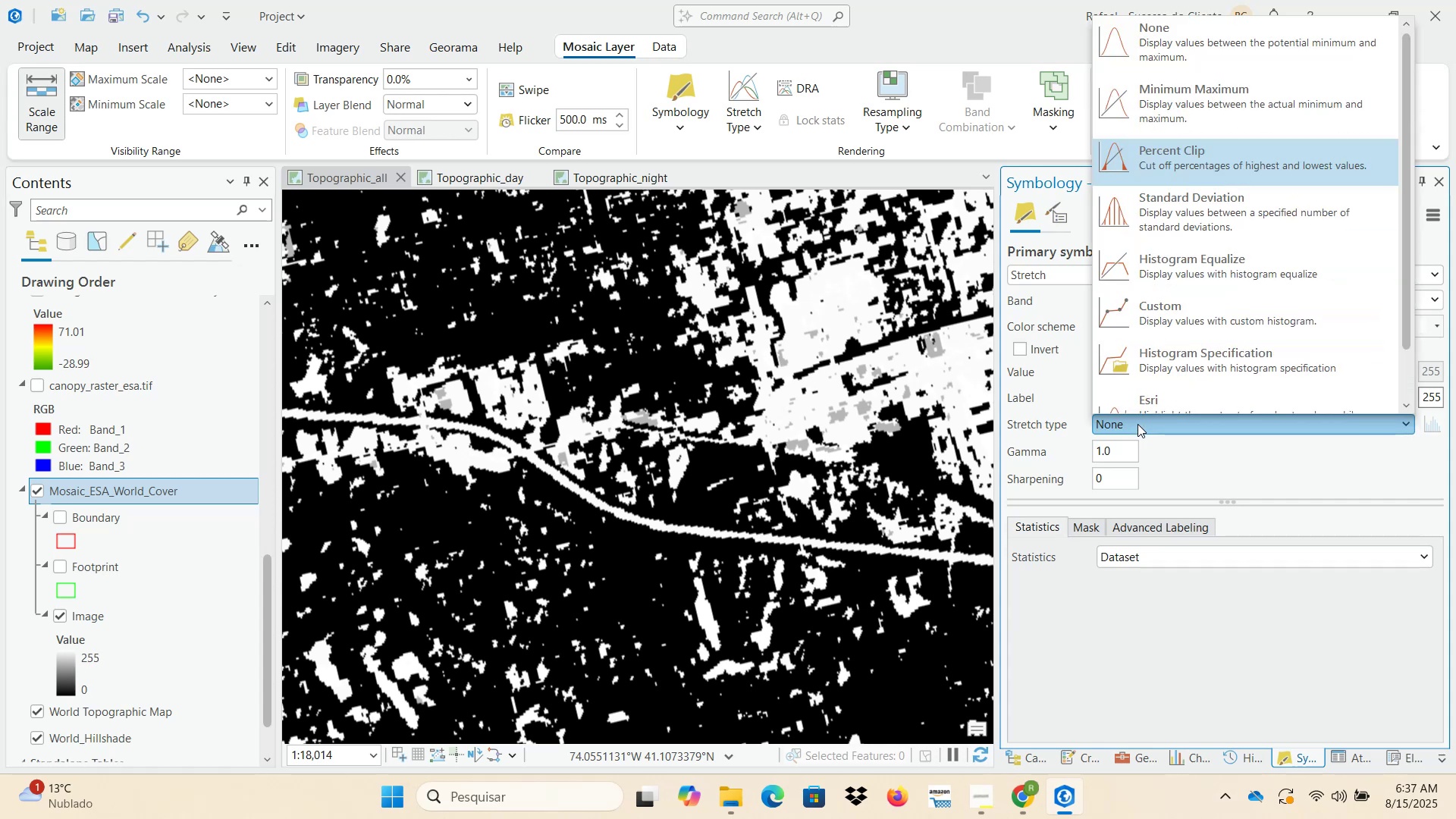 
left_click([1138, 424])
 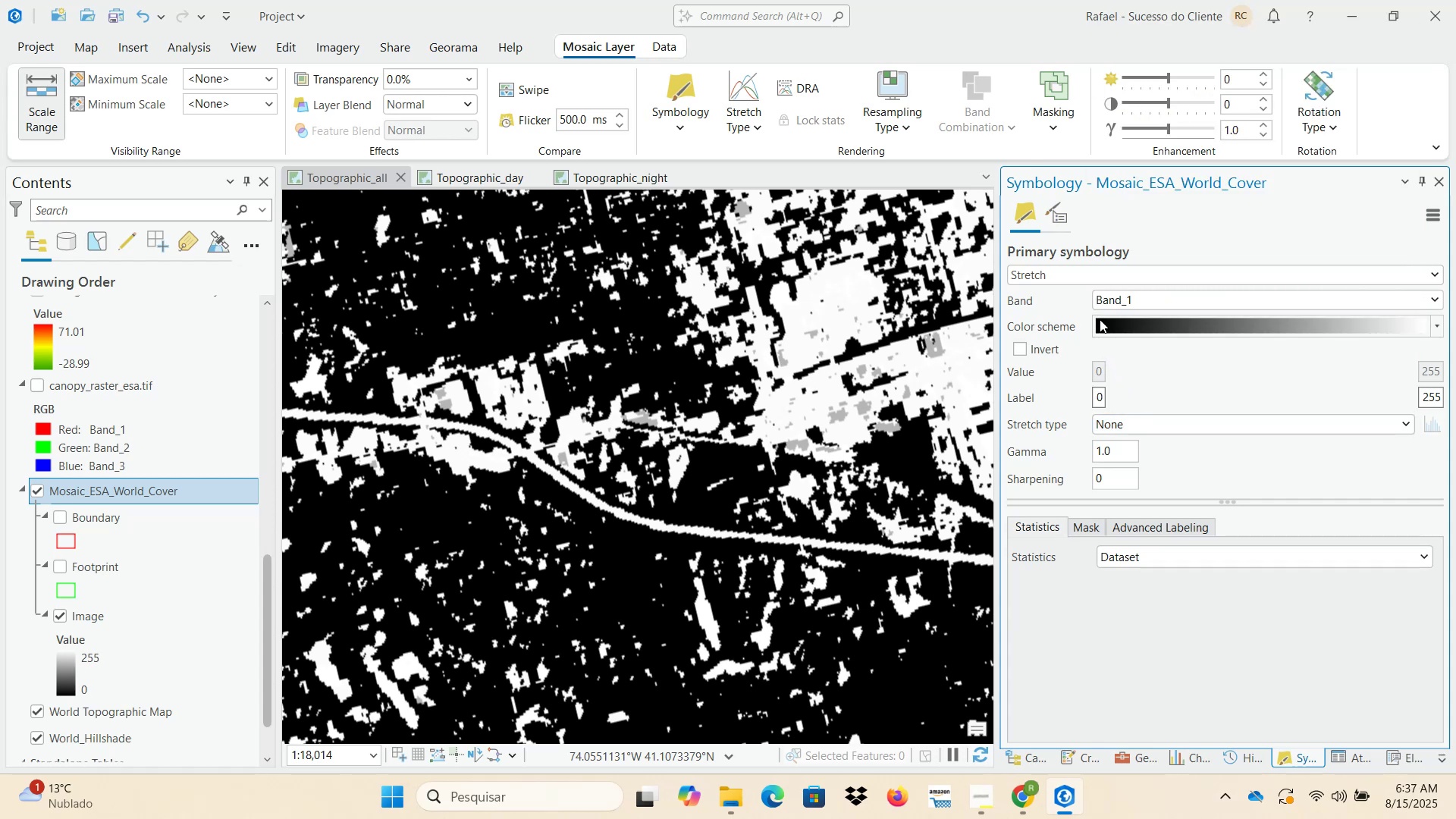 
left_click([1081, 276])
 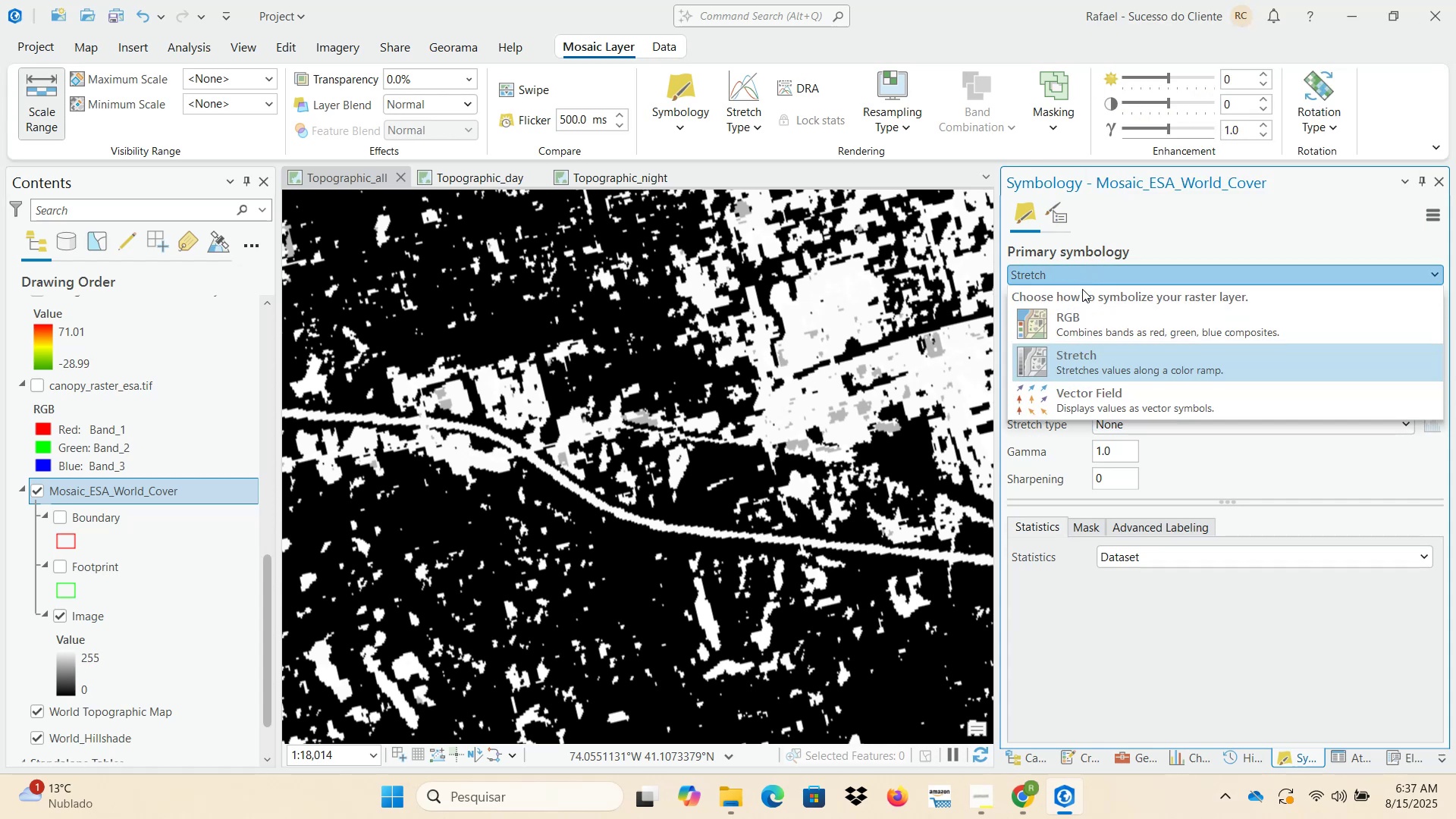 
left_click([1087, 338])
 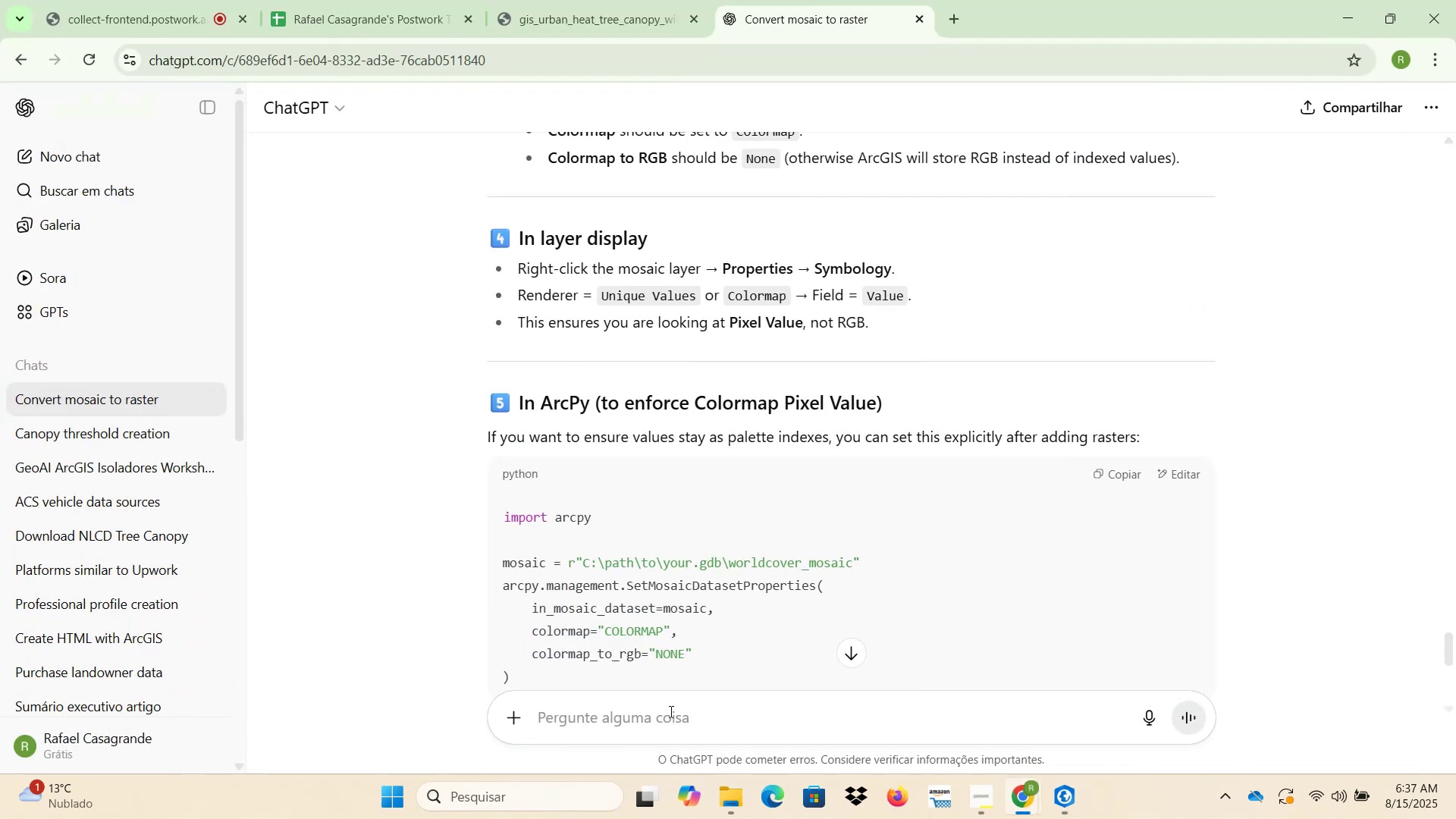 
wait(6.03)
 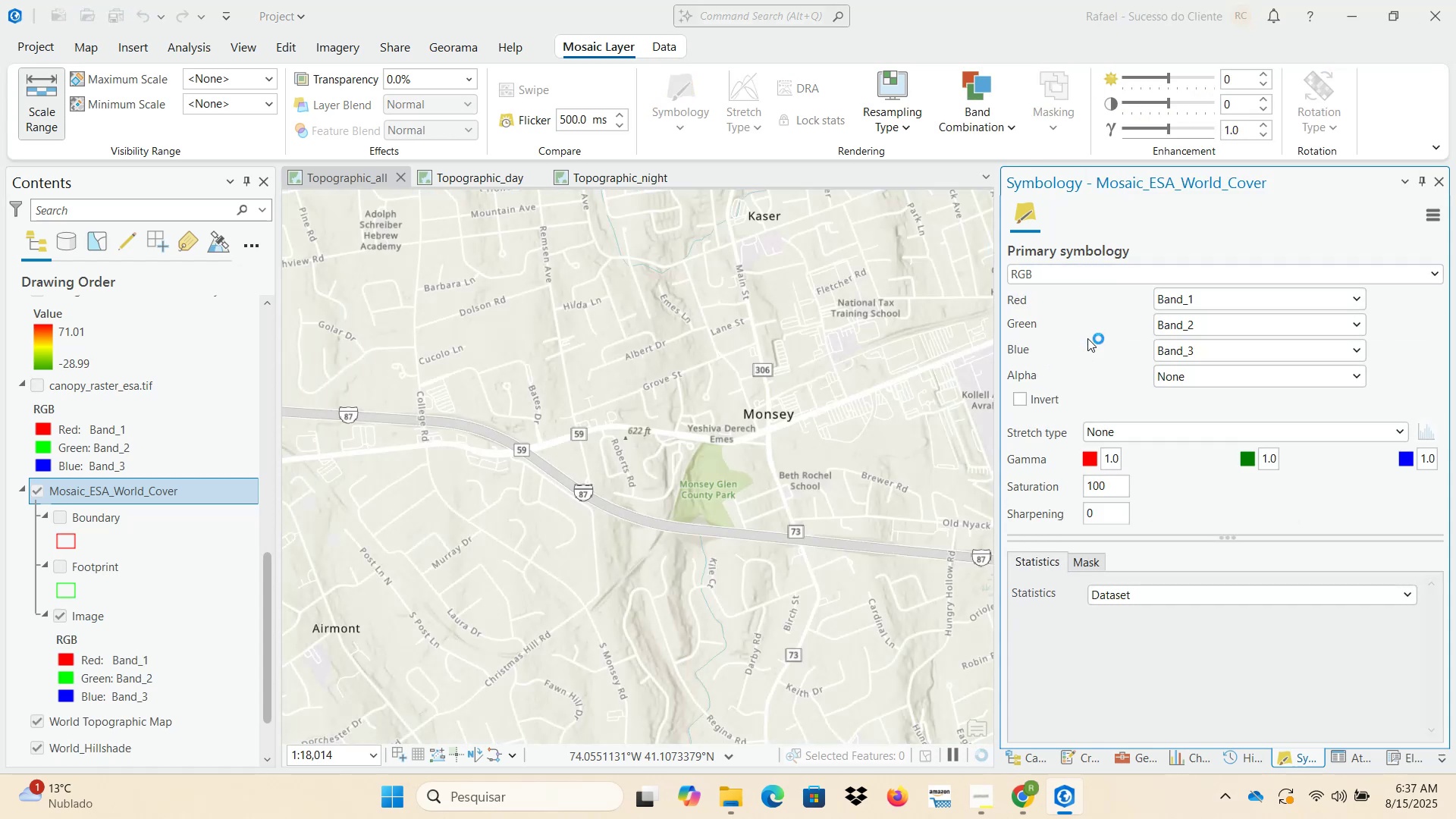 
type(how to change the renm)
key(Backspace)
type(dering to colormap)
 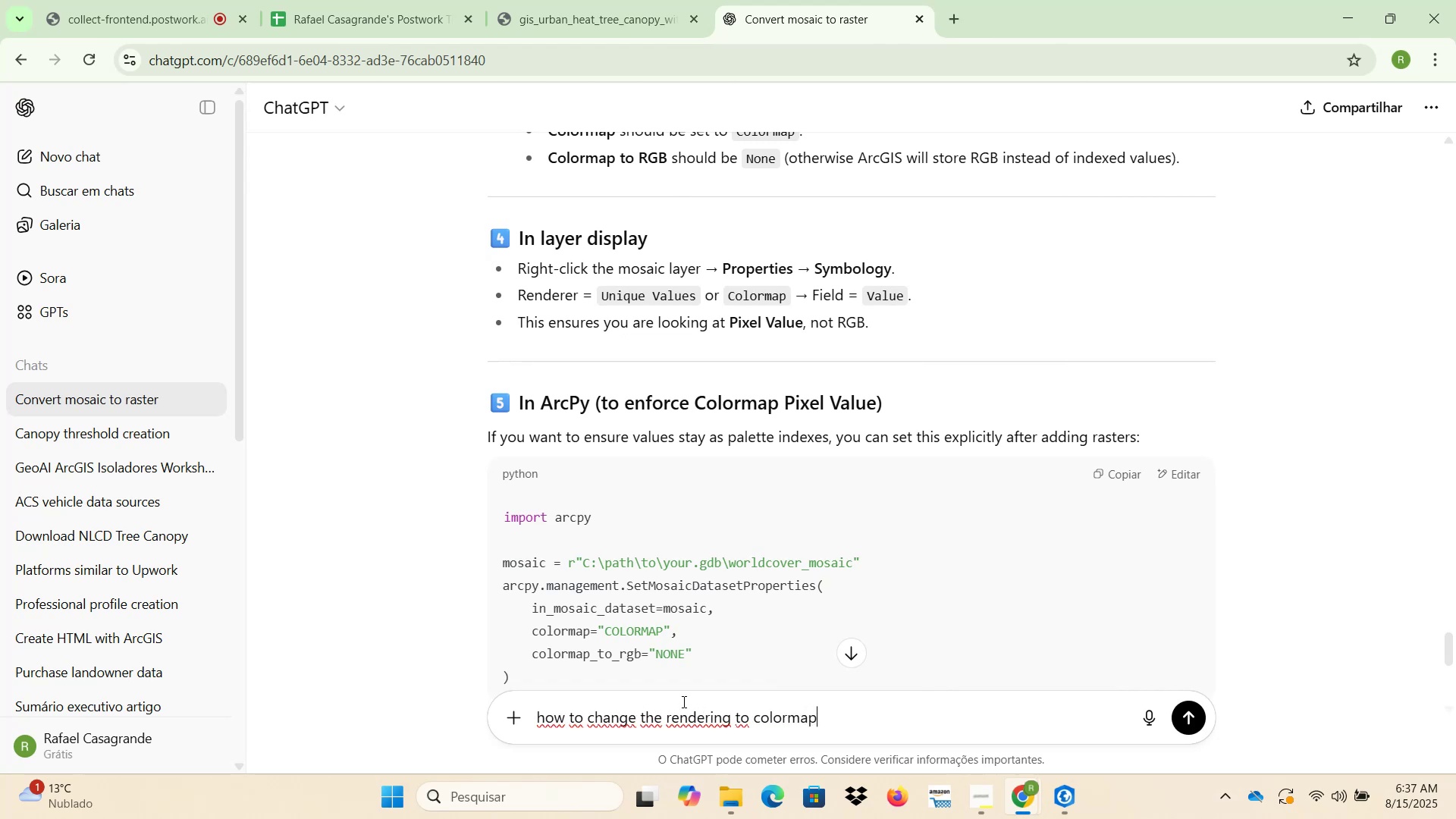 
key(Shift+Unknown)
 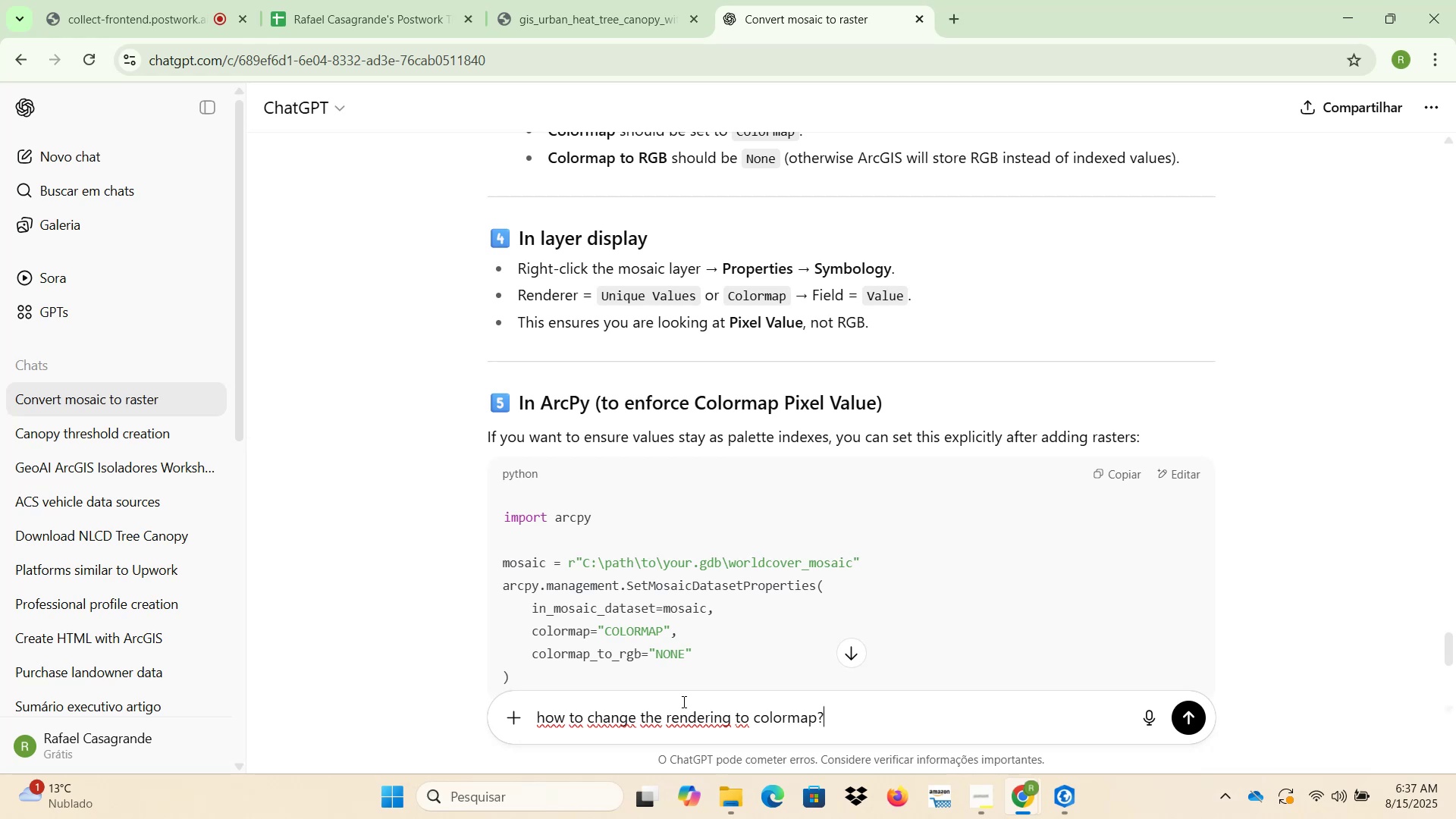 
key(Enter)
 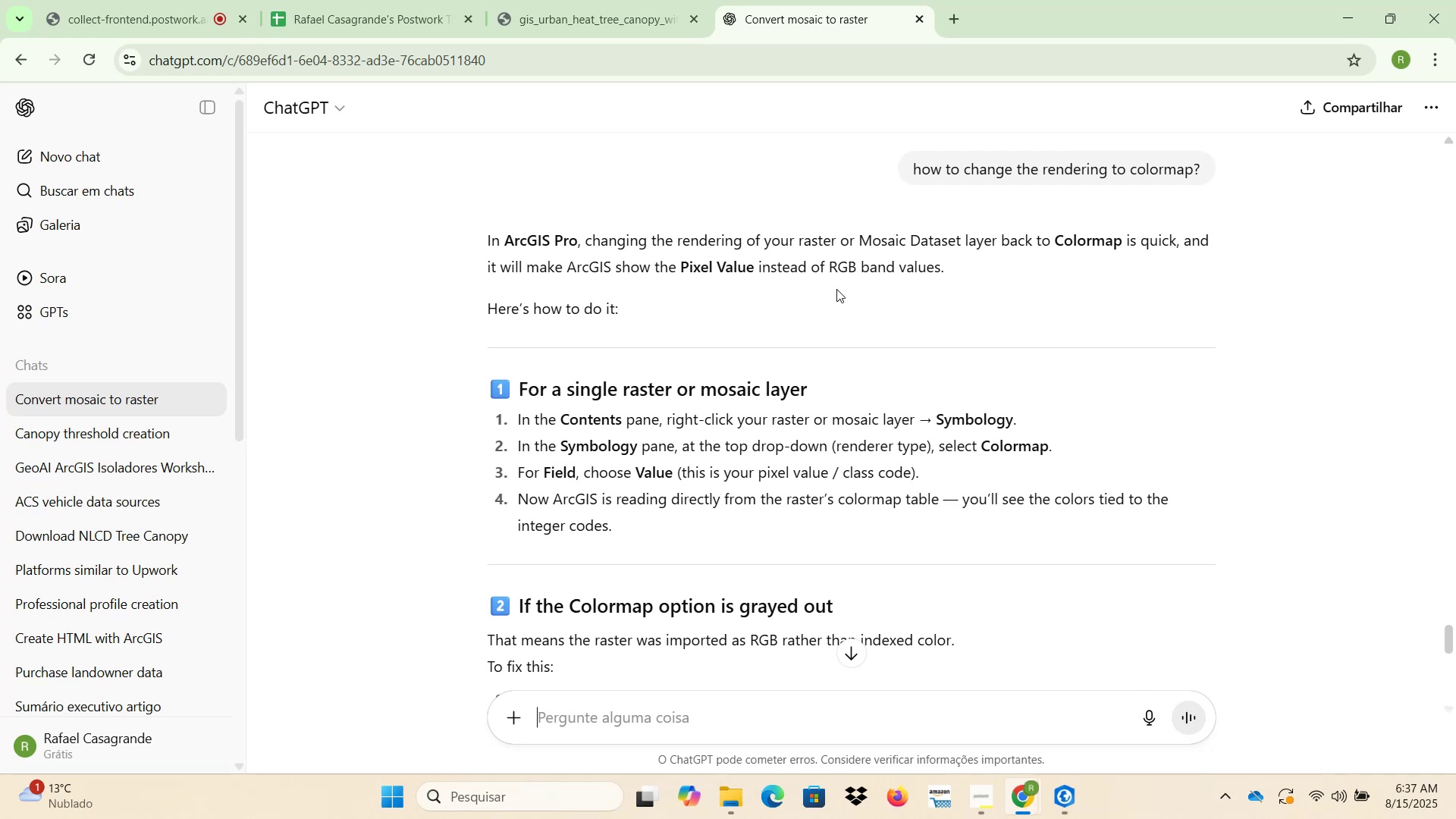 
wait(20.39)
 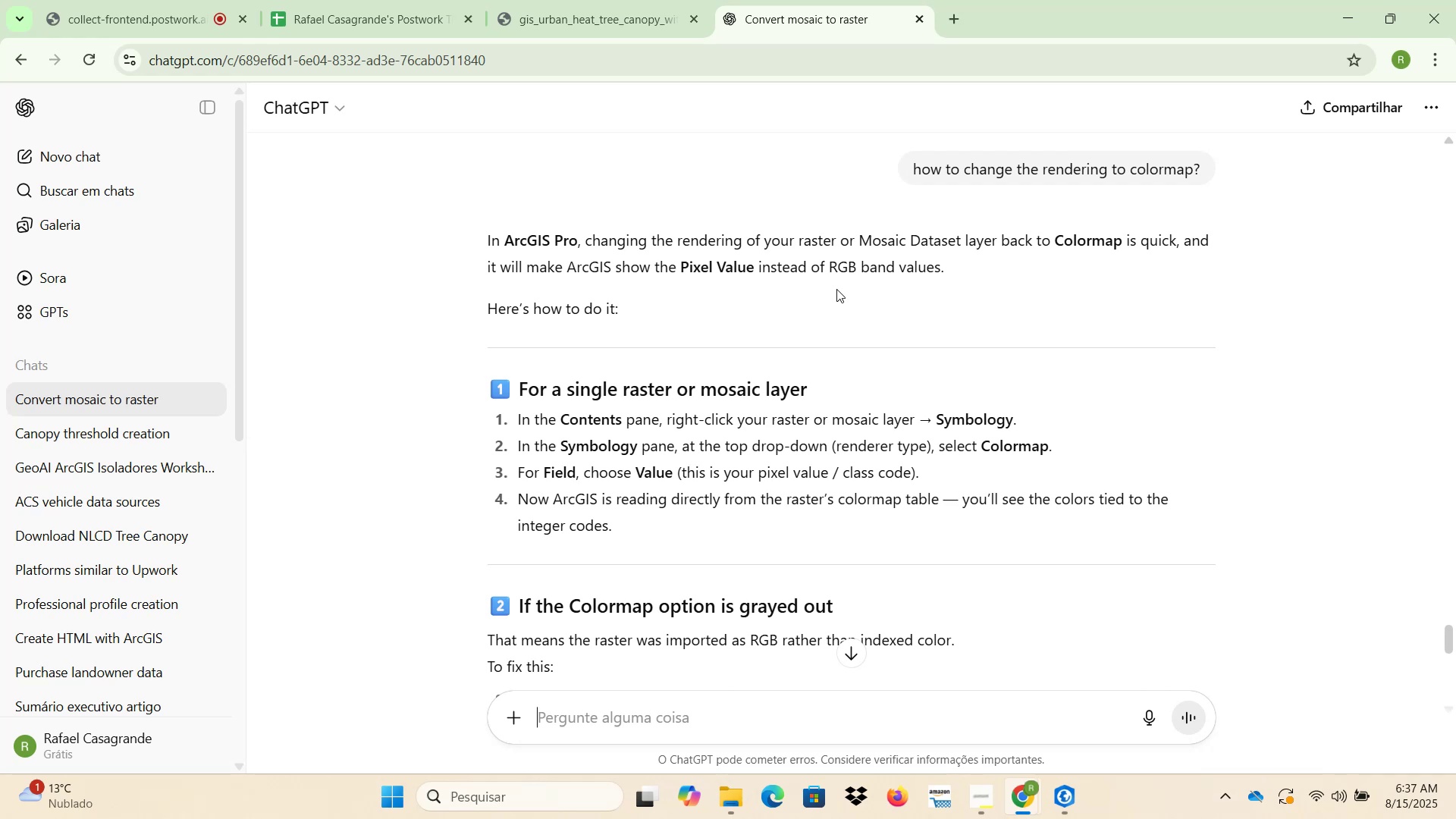 
scroll: coordinate [861, 531], scroll_direction: down, amount: 1.0
 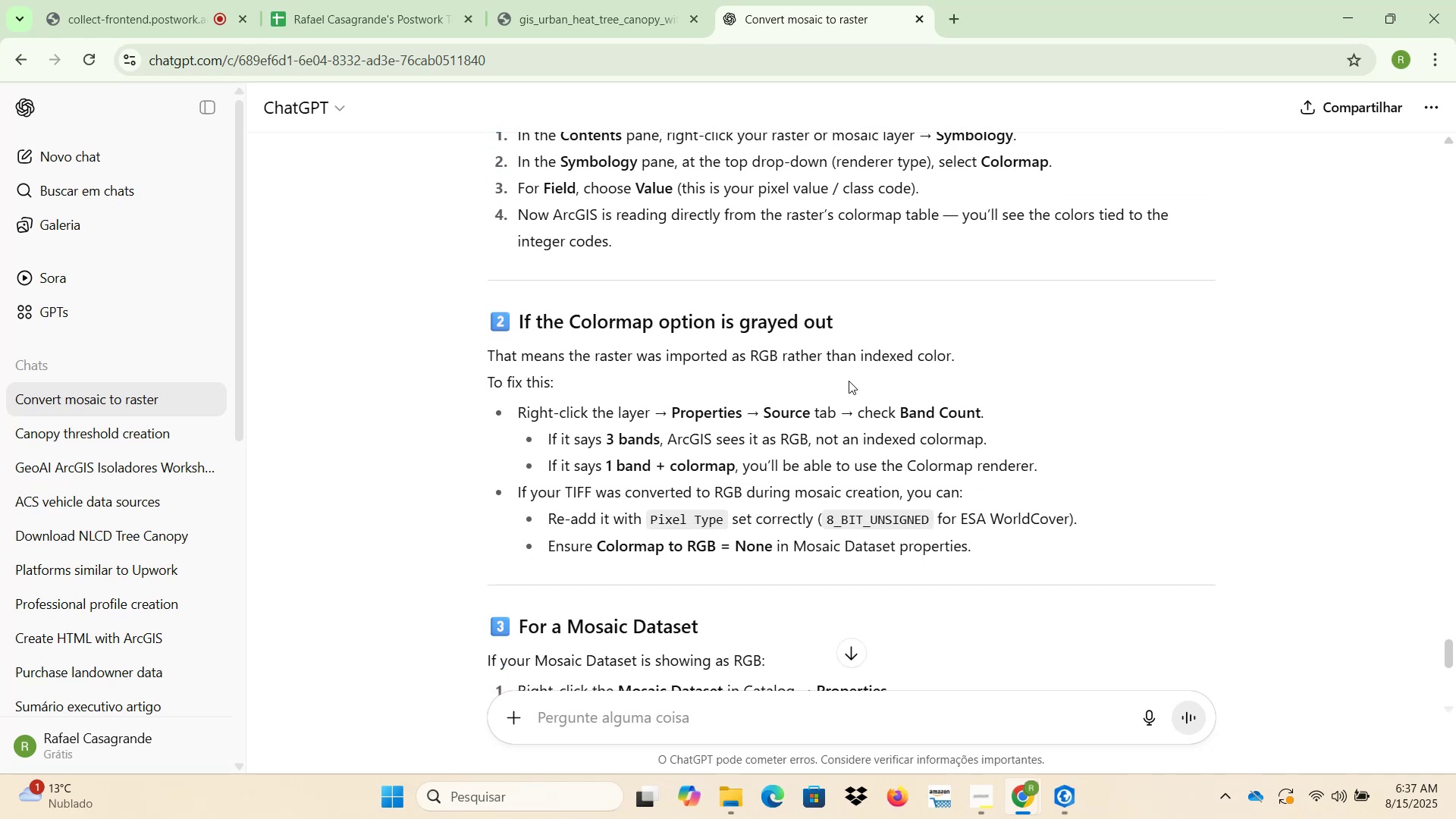 
wait(9.82)
 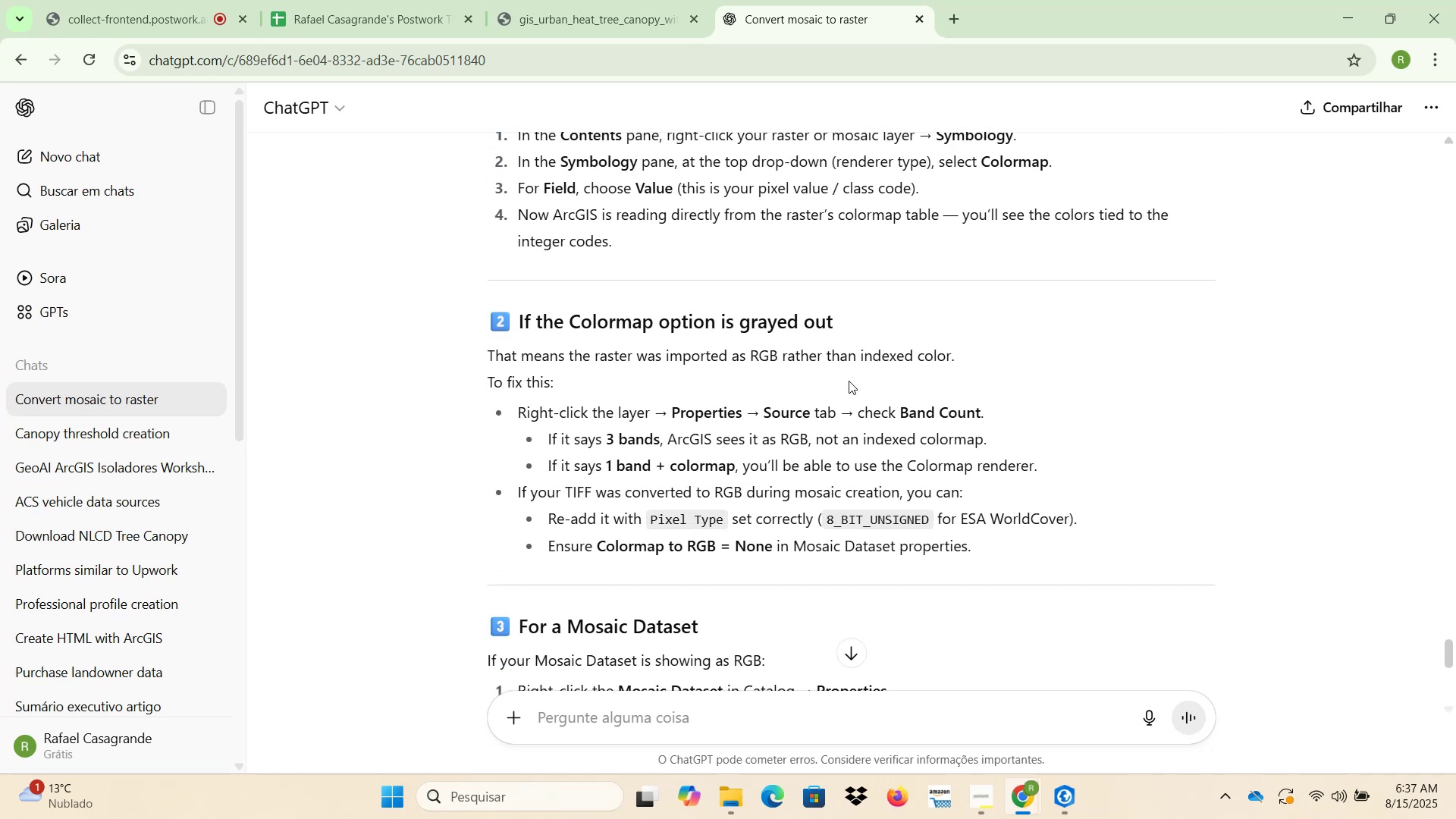 
right_click([222, 492])
 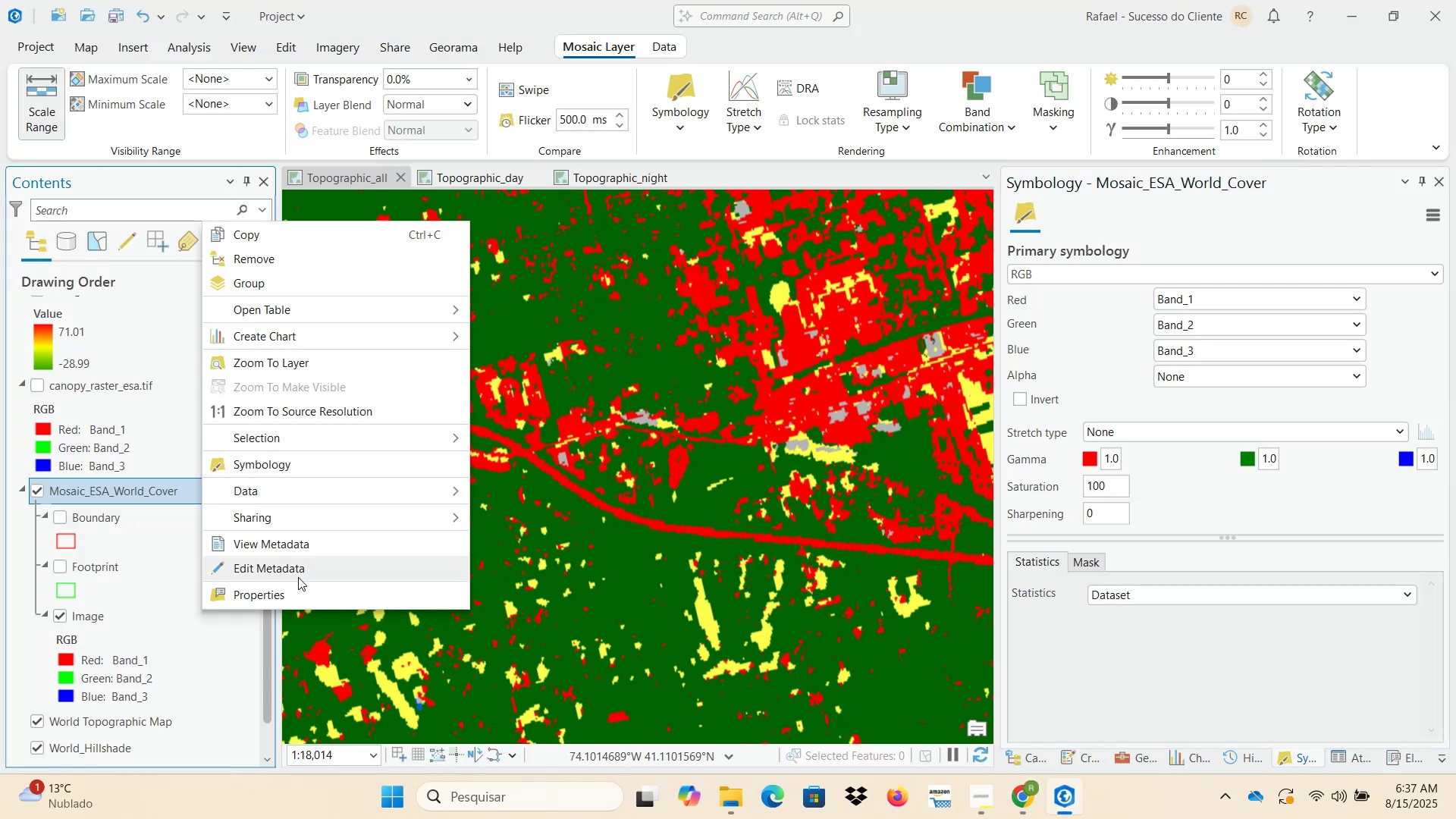 
left_click([303, 604])
 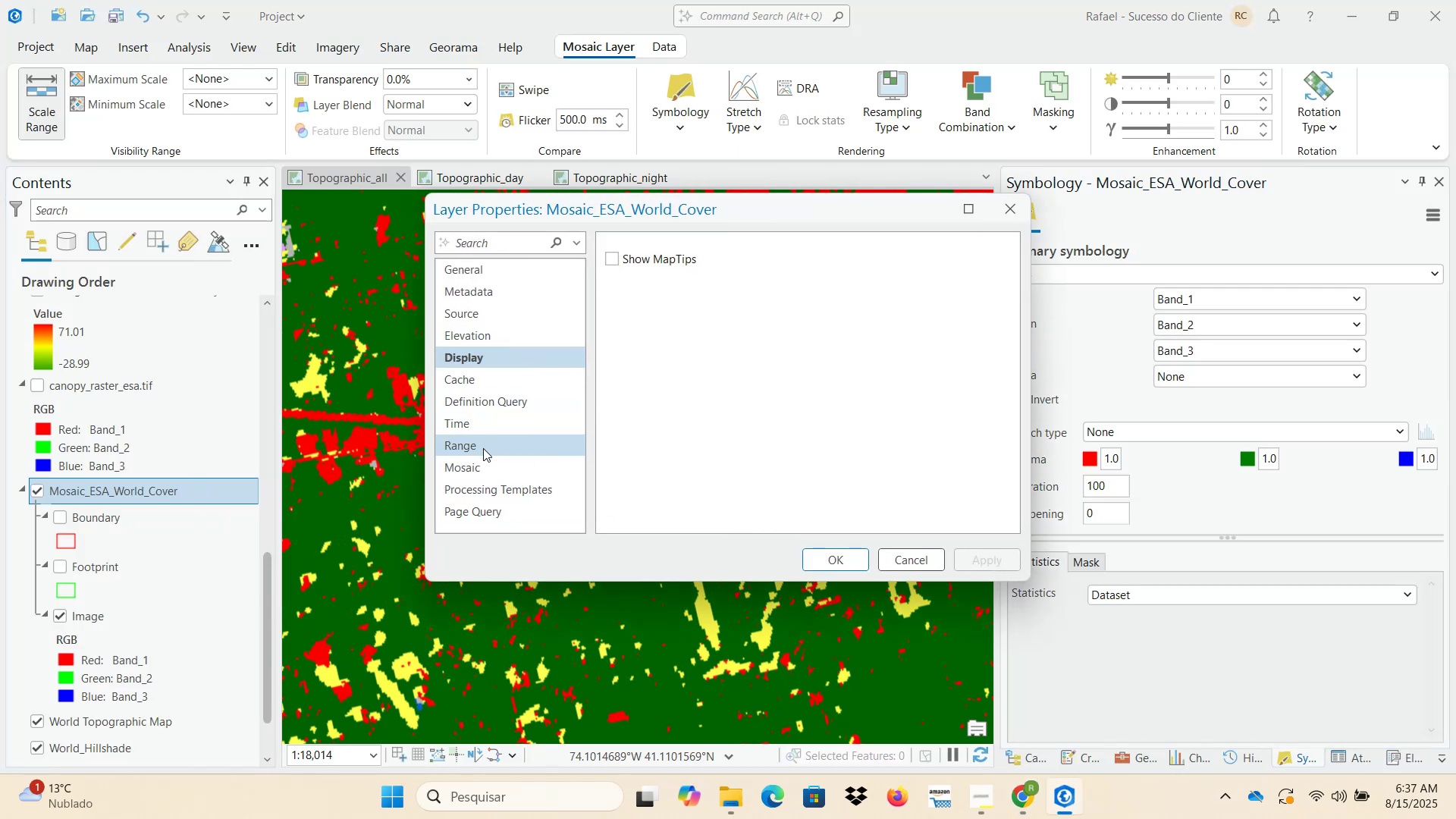 
left_click([483, 310])
 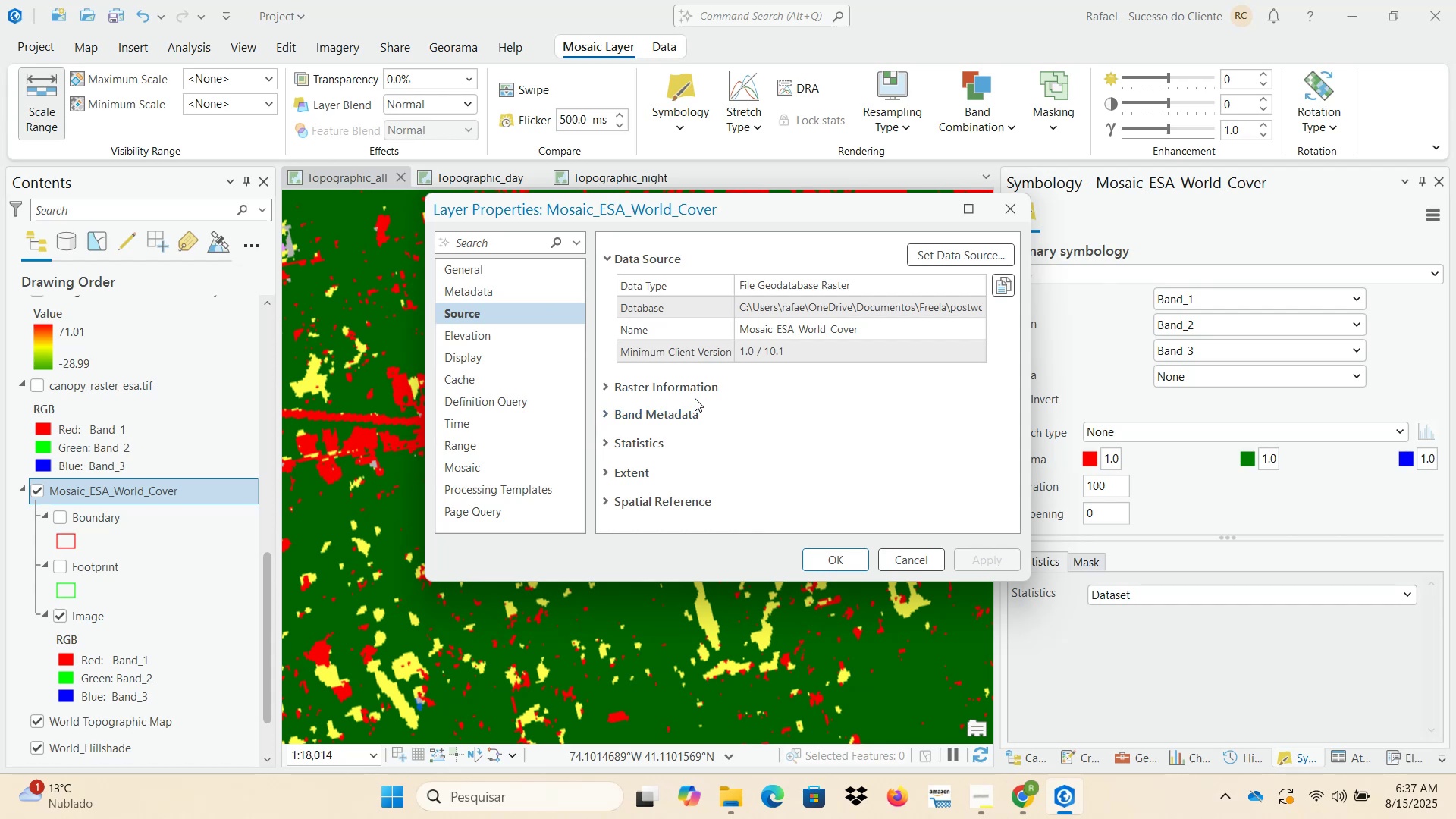 
left_click([677, 422])
 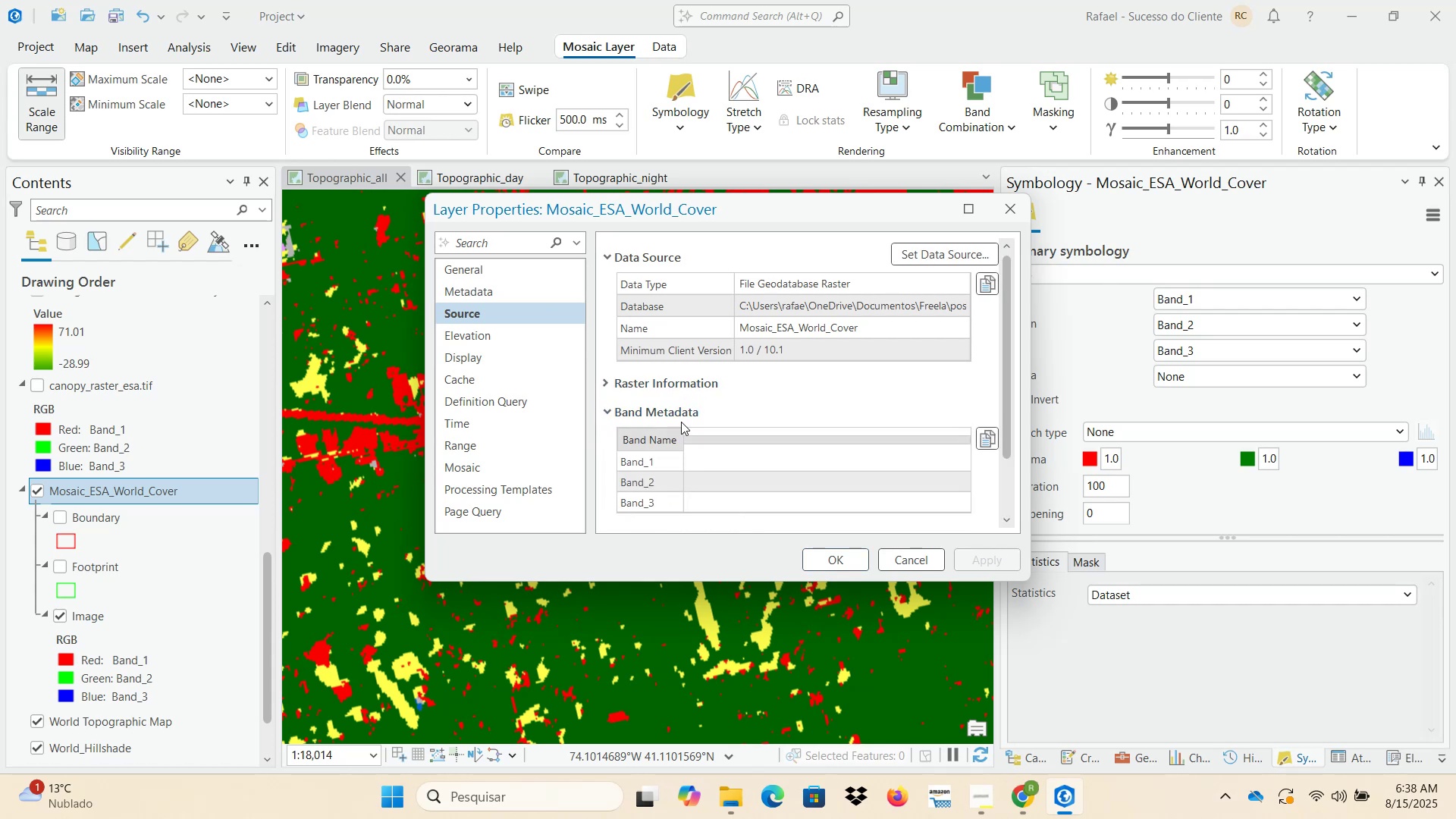 
scroll: coordinate [745, 429], scroll_direction: down, amount: 2.0
 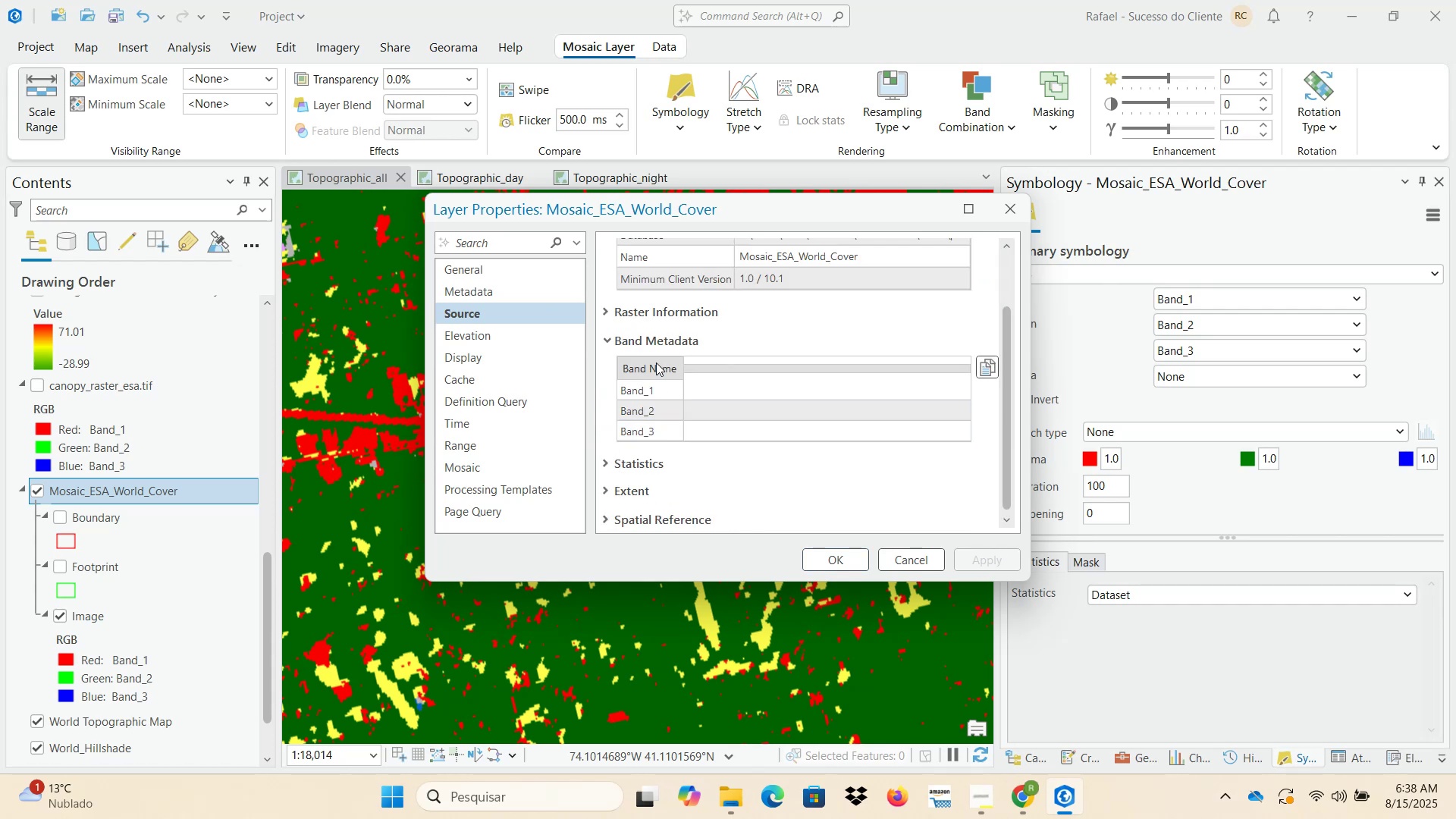 
left_click([661, 312])
 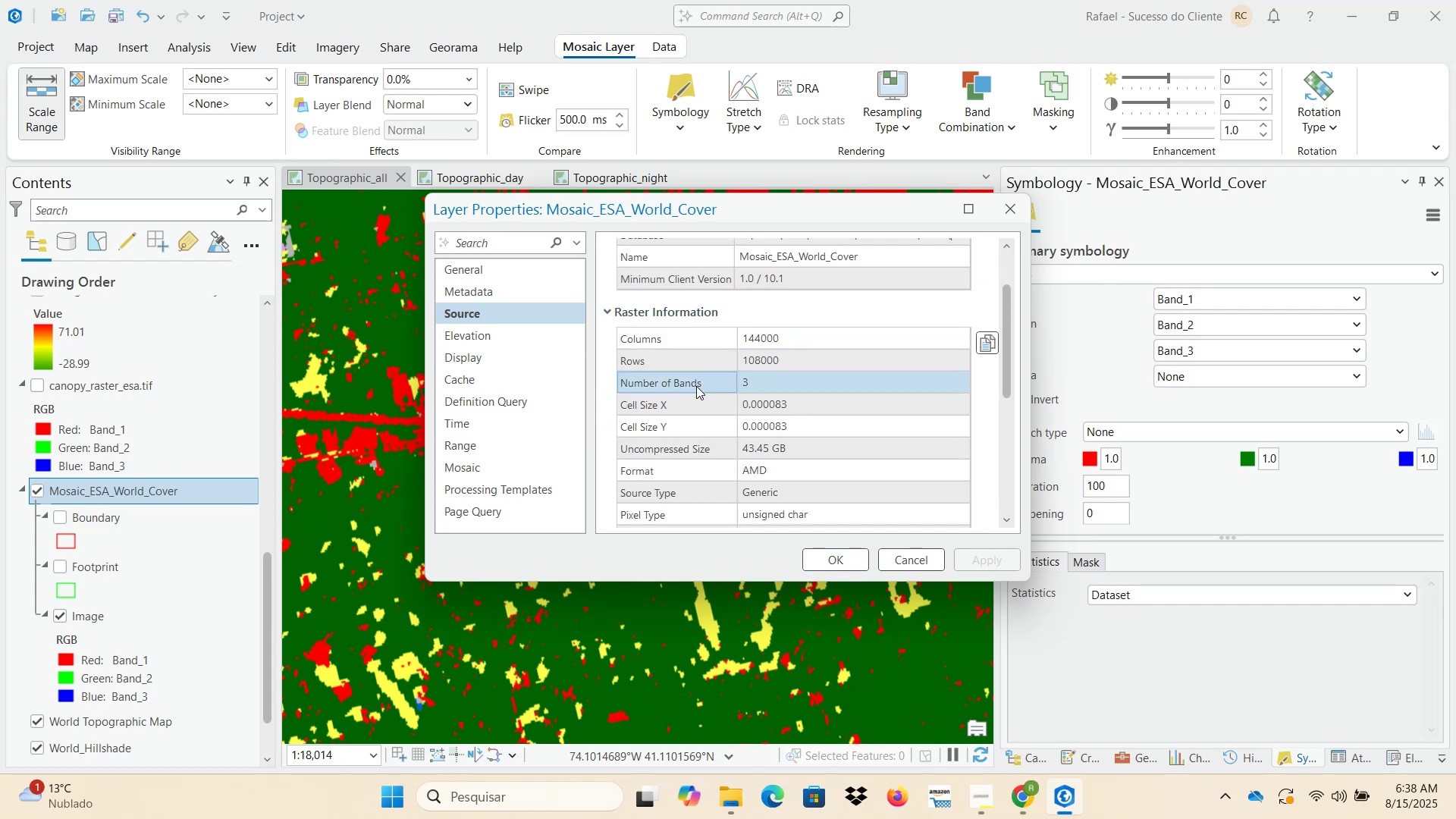 
scroll: coordinate [702, 409], scroll_direction: down, amount: 1.0
 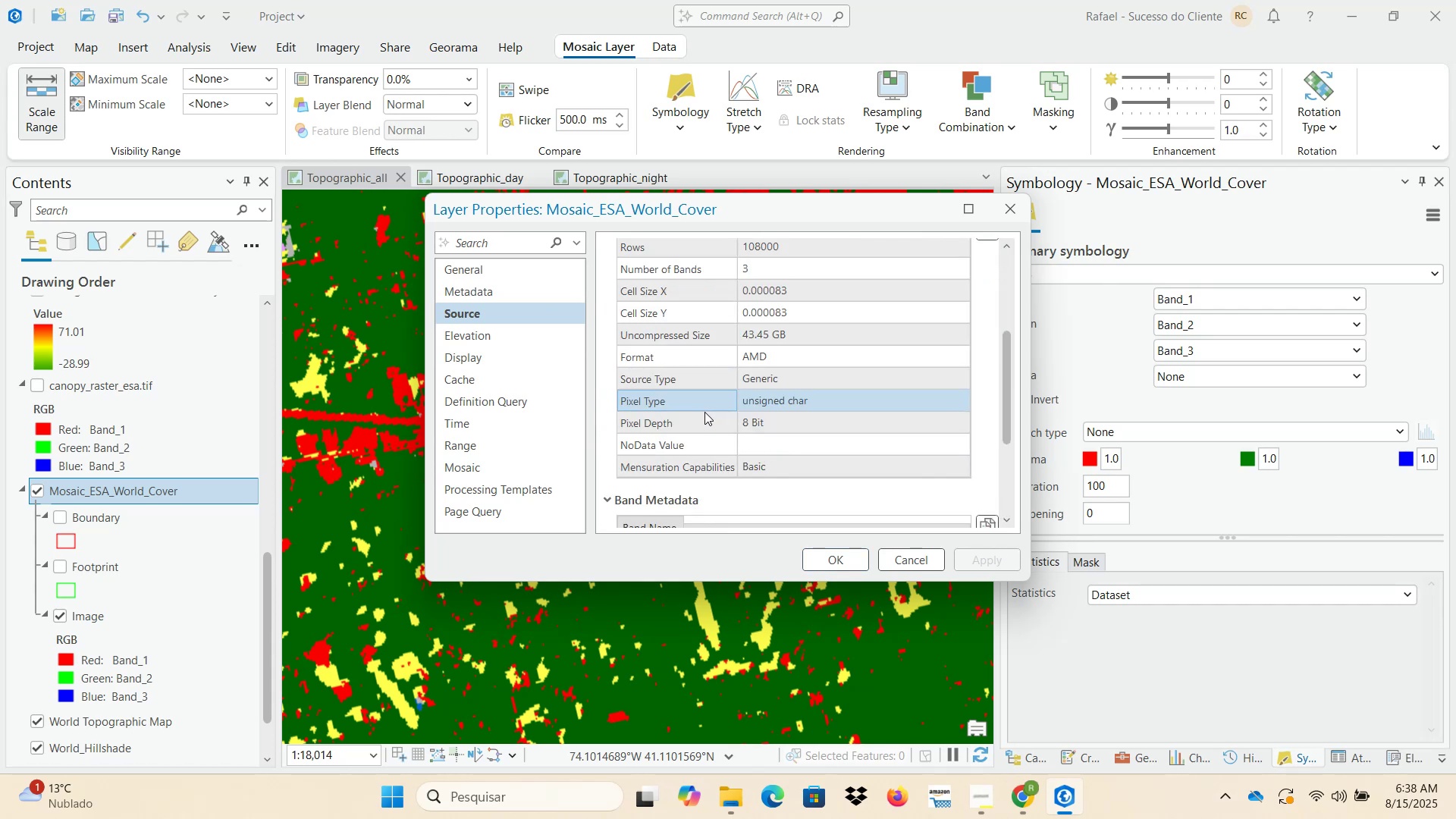 
scroll: coordinate [707, 416], scroll_direction: up, amount: 5.0
 